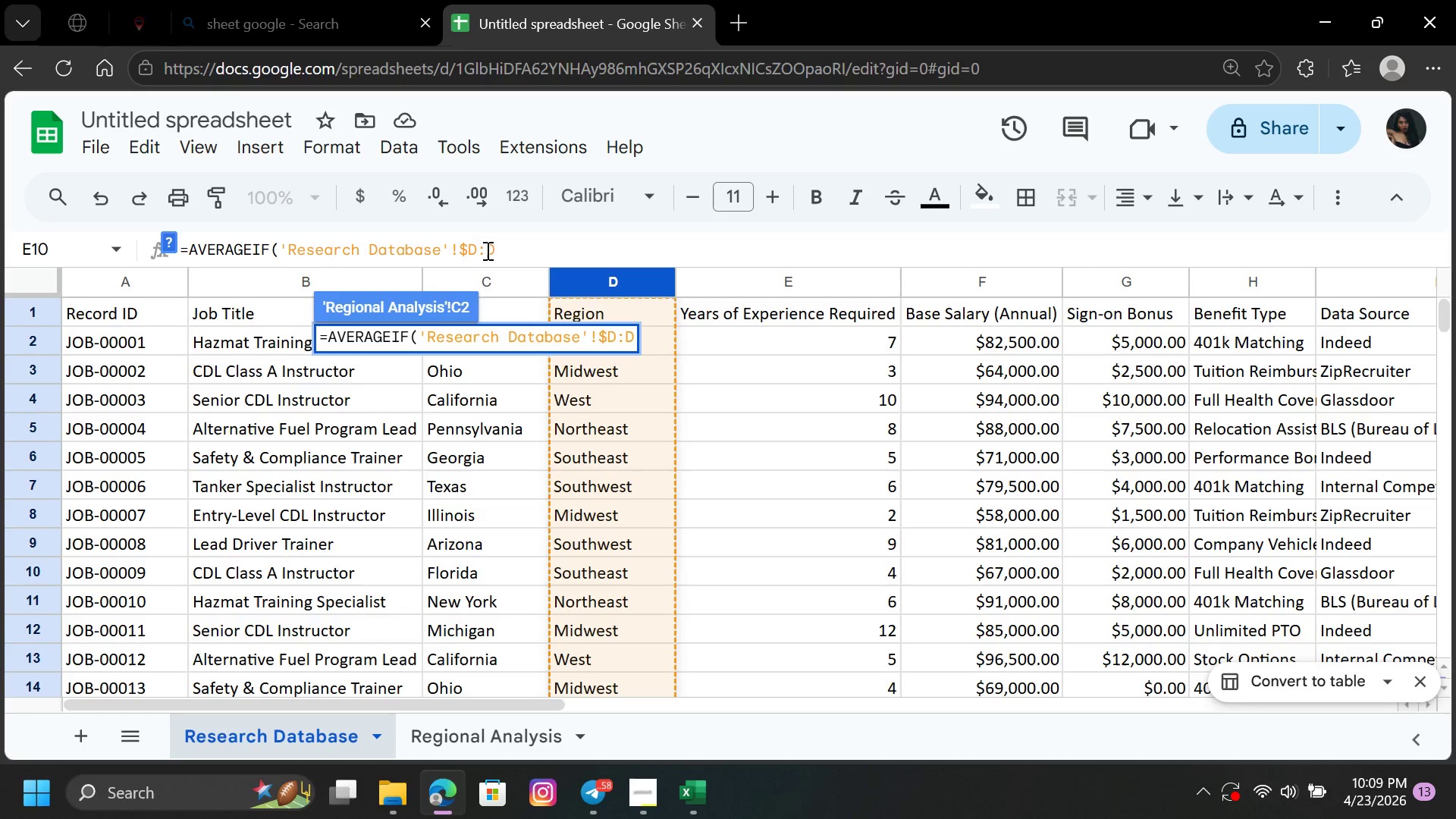 
left_click([486, 250])
 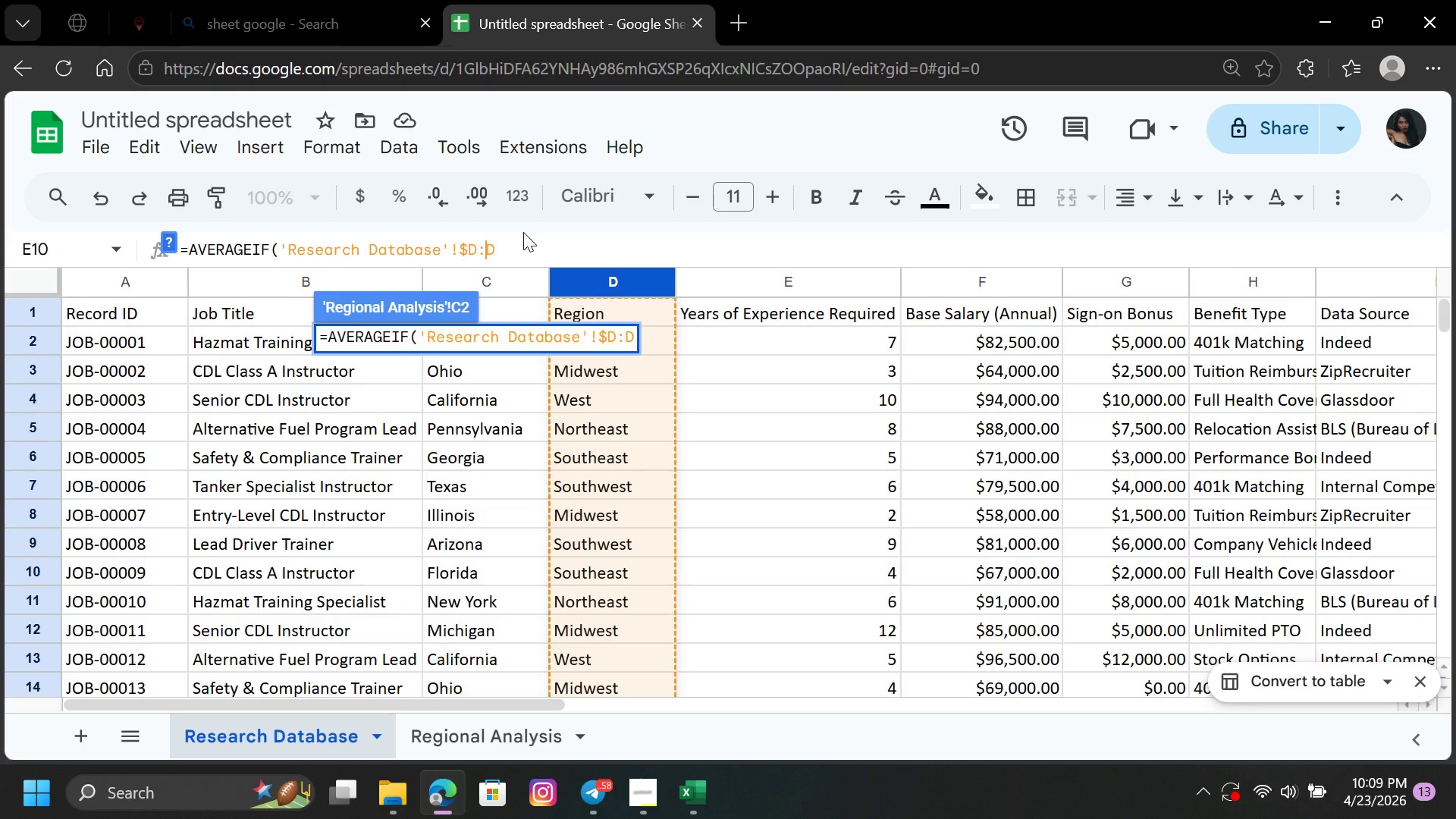 
hold_key(key=ShiftLeft, duration=1.5)
 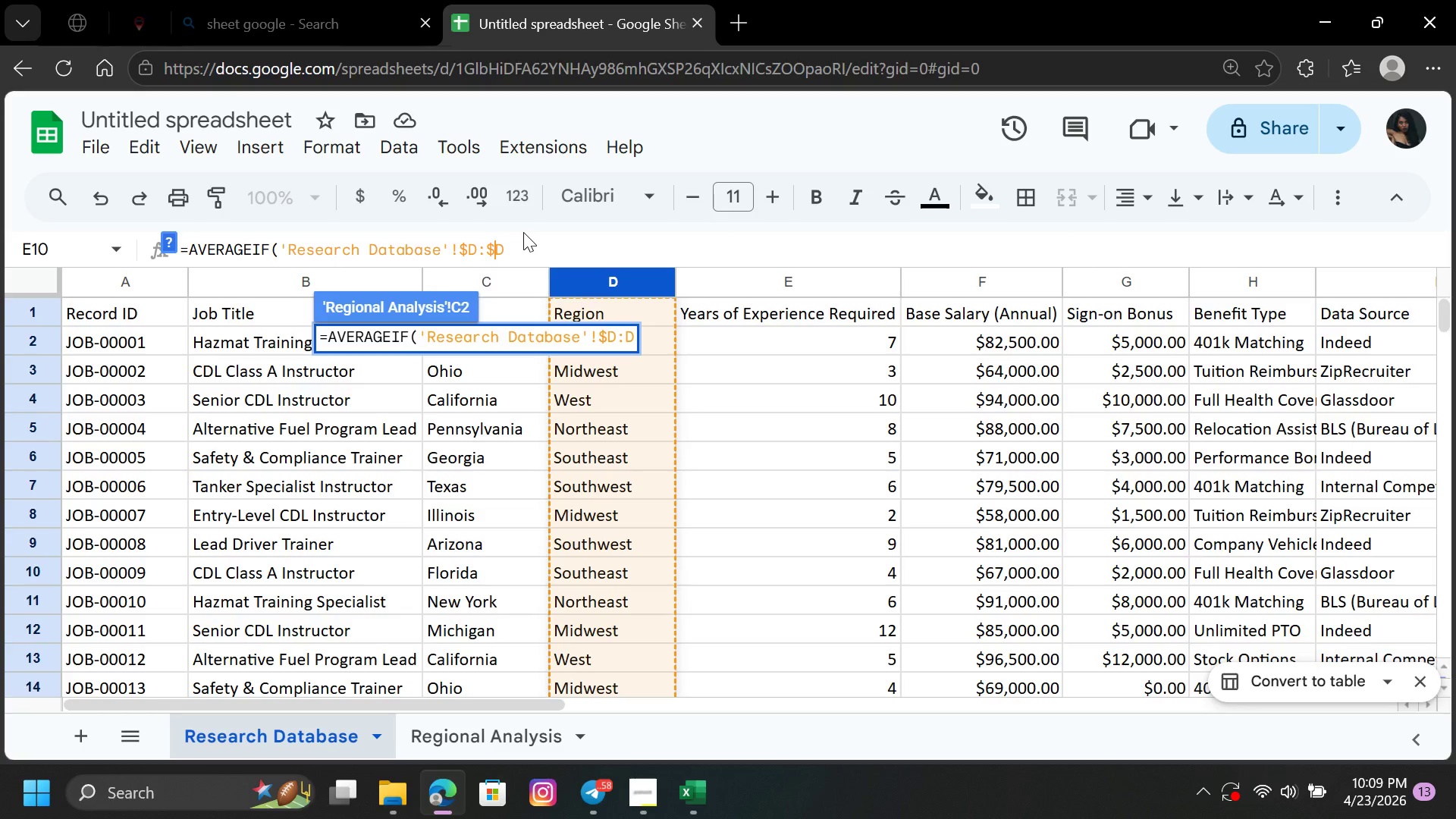 
key(Shift+ShiftLeft)
 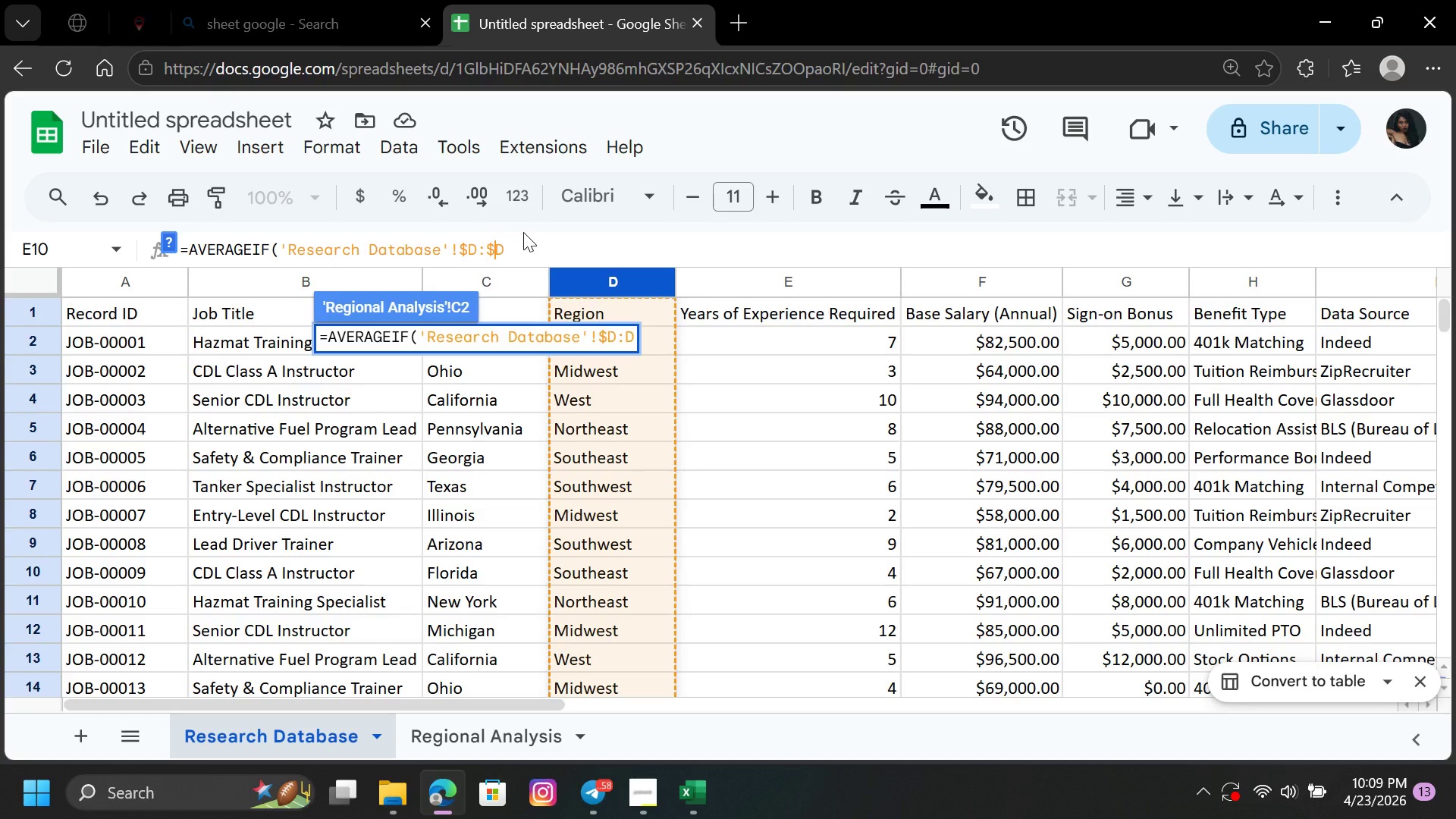 
key(Shift+ShiftLeft)
 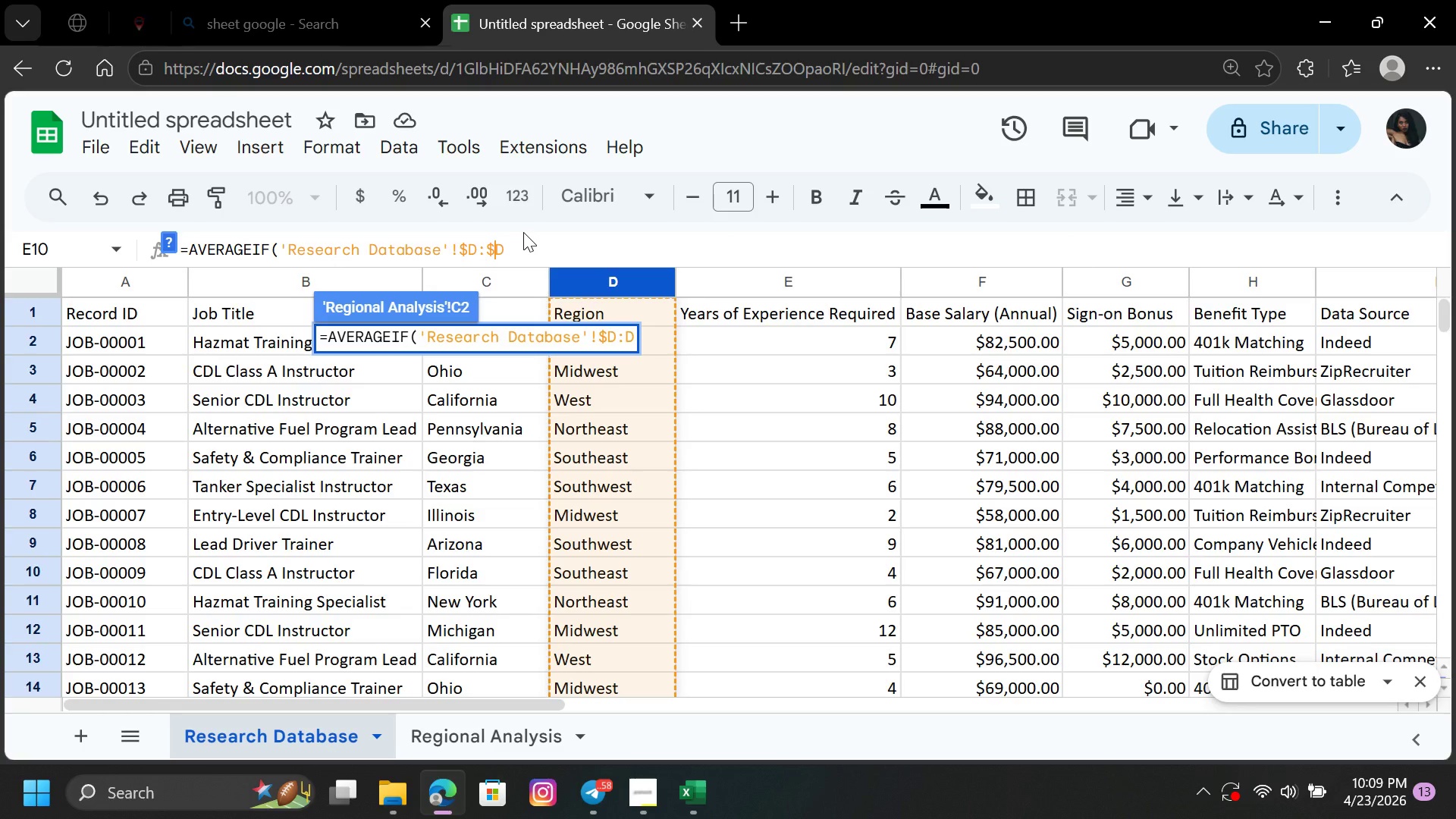 
key(Shift+ShiftLeft)
 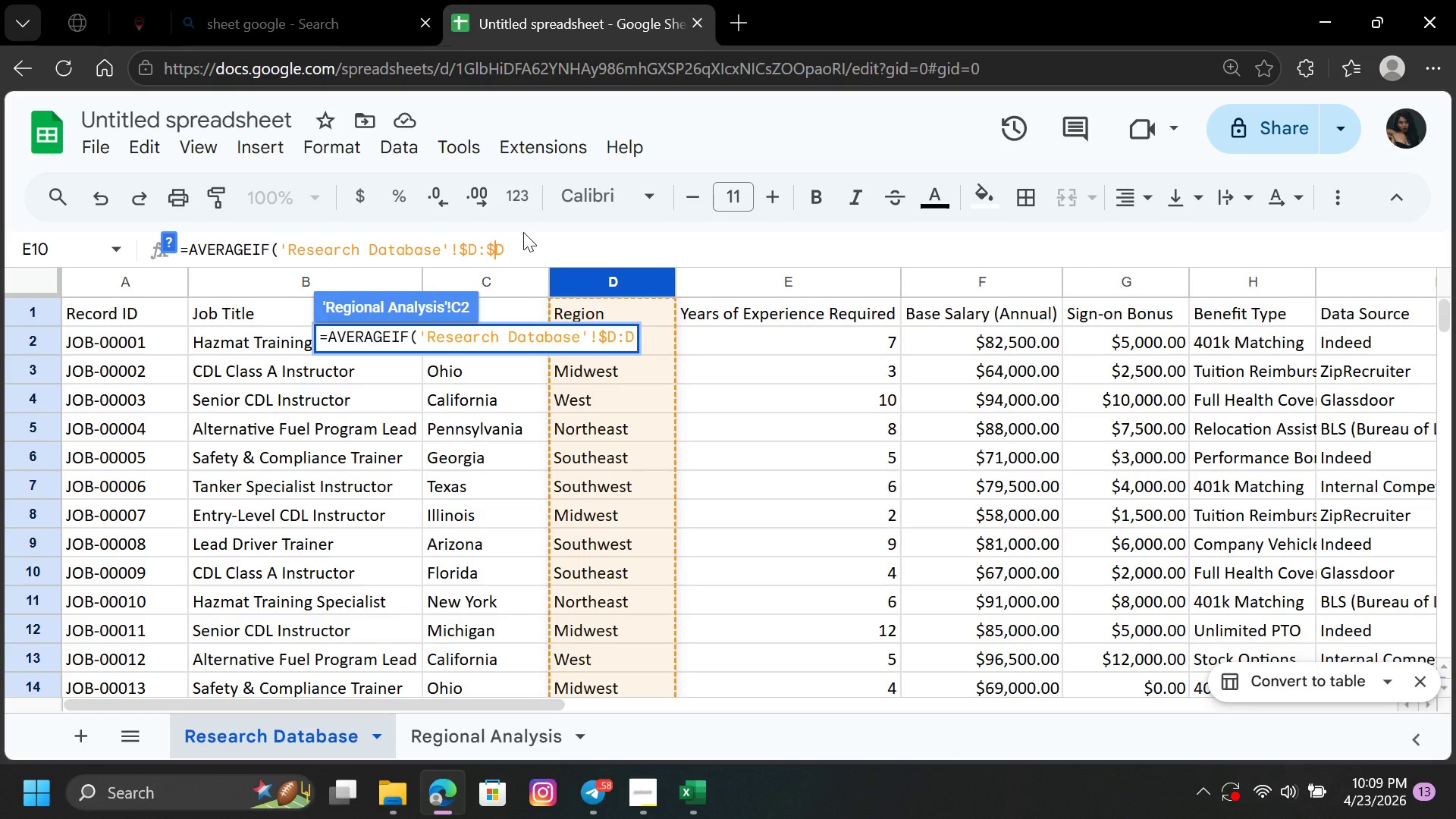 
key(Shift+4)
 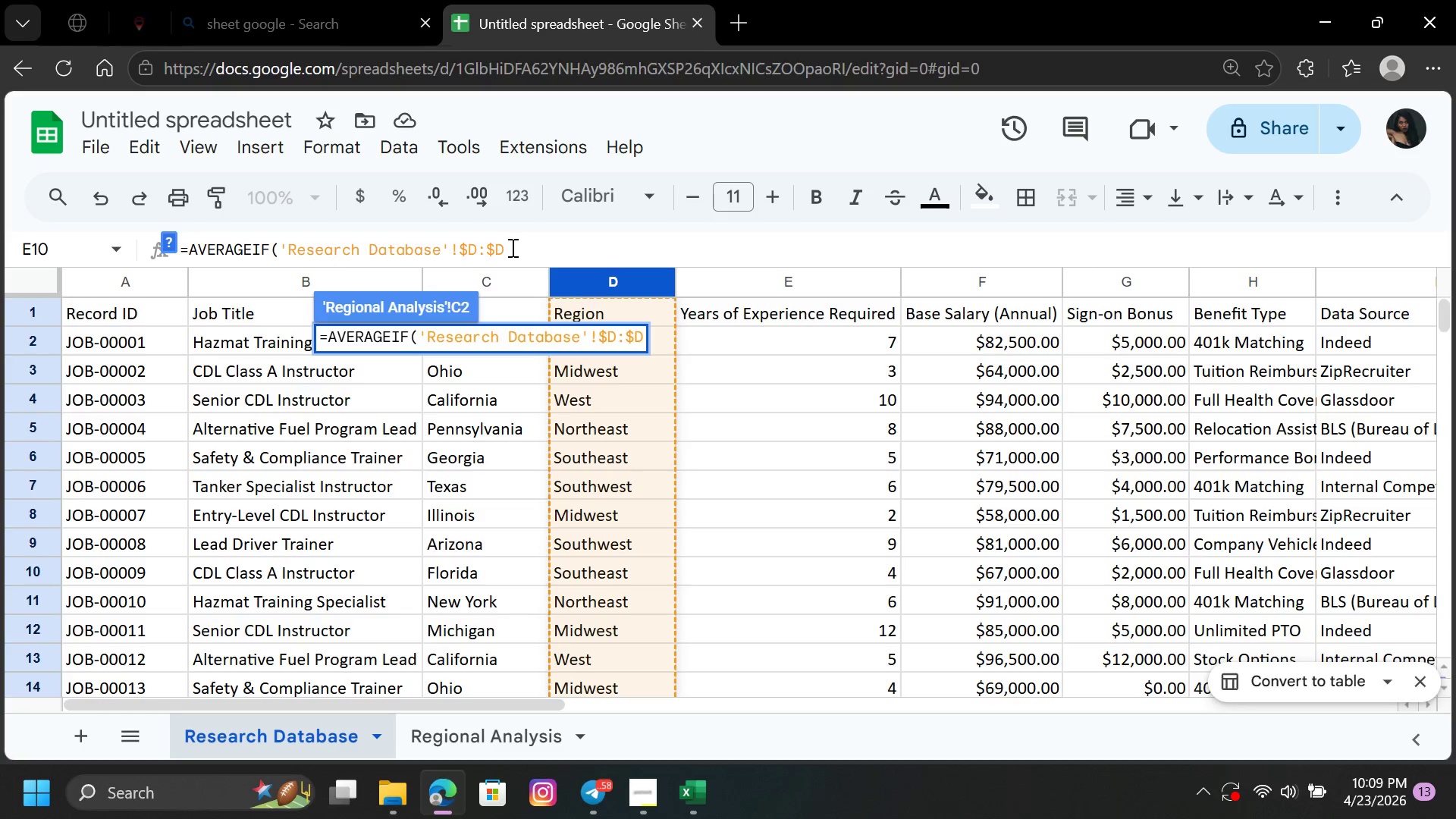 
left_click([507, 249])
 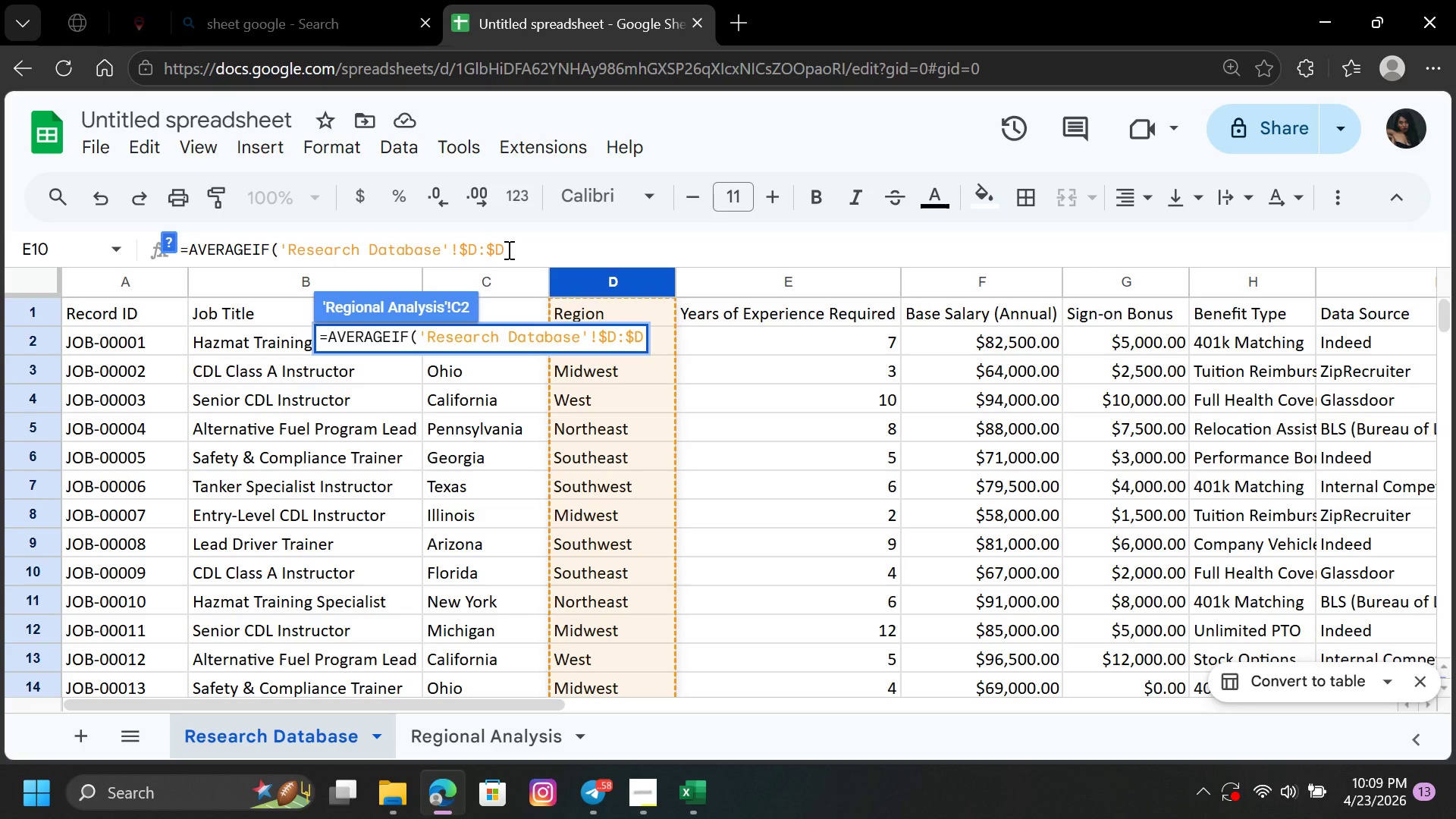 
key(Comma)
 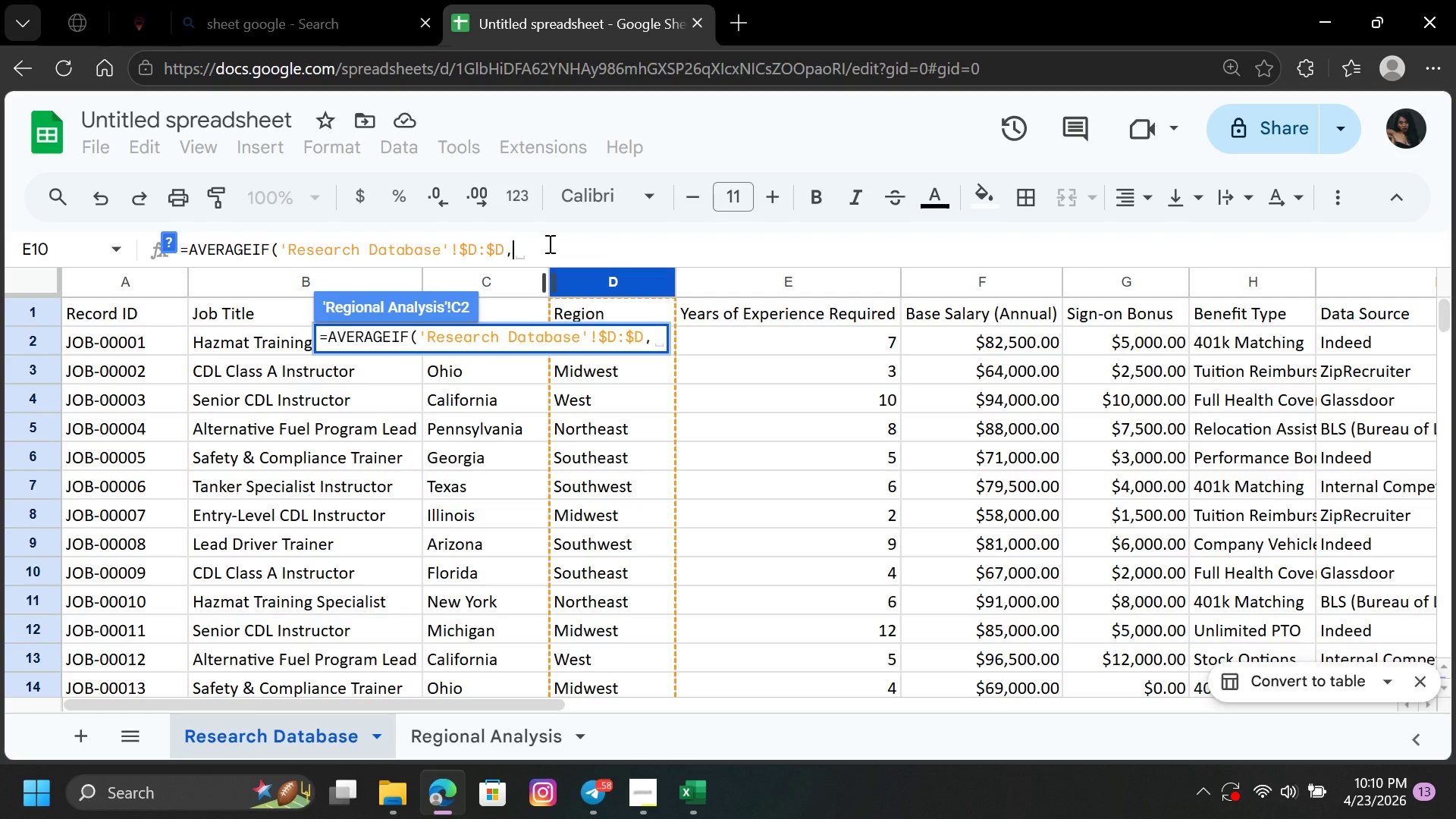 
wait(29.83)
 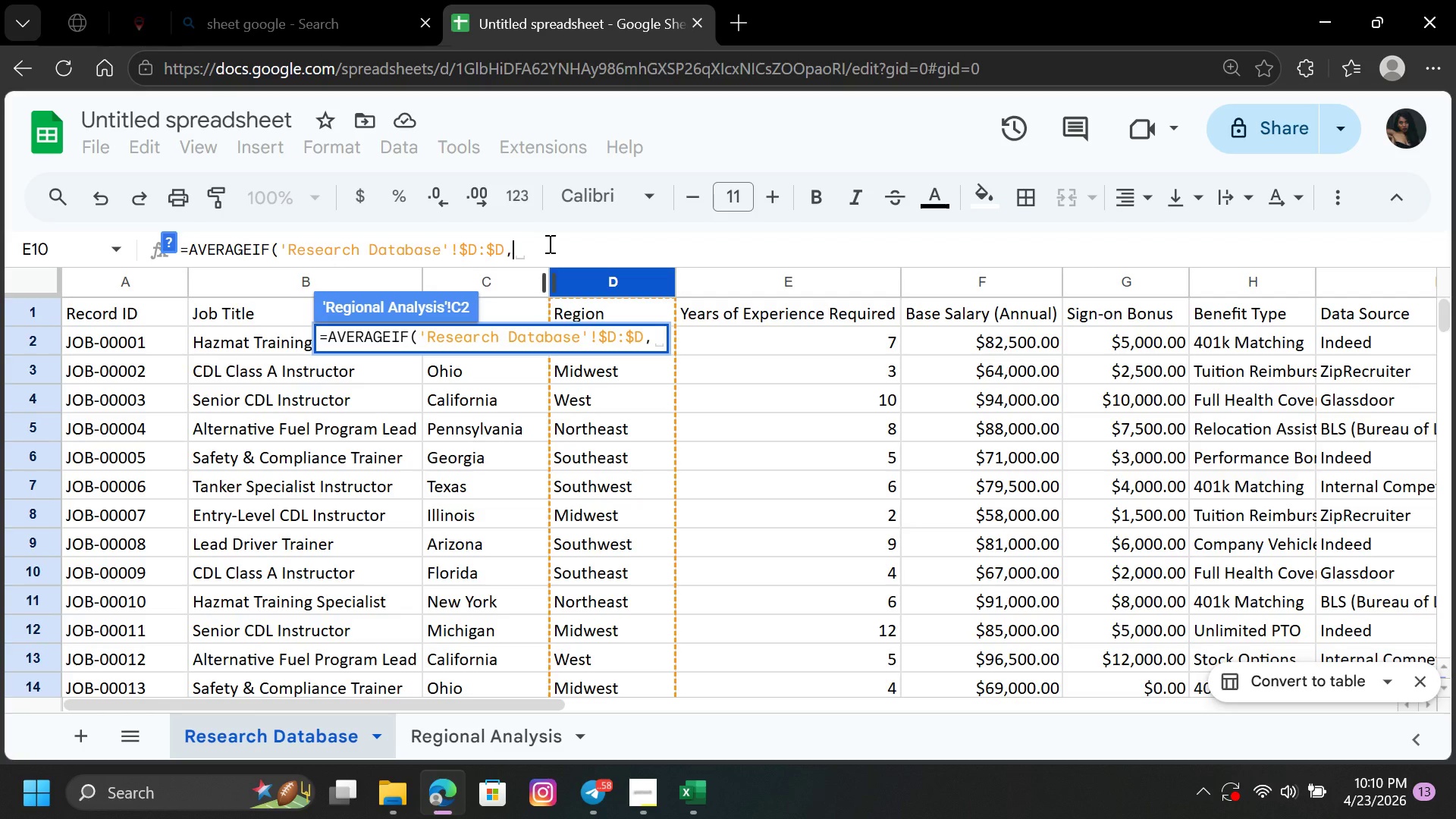 
left_click([452, 743])
 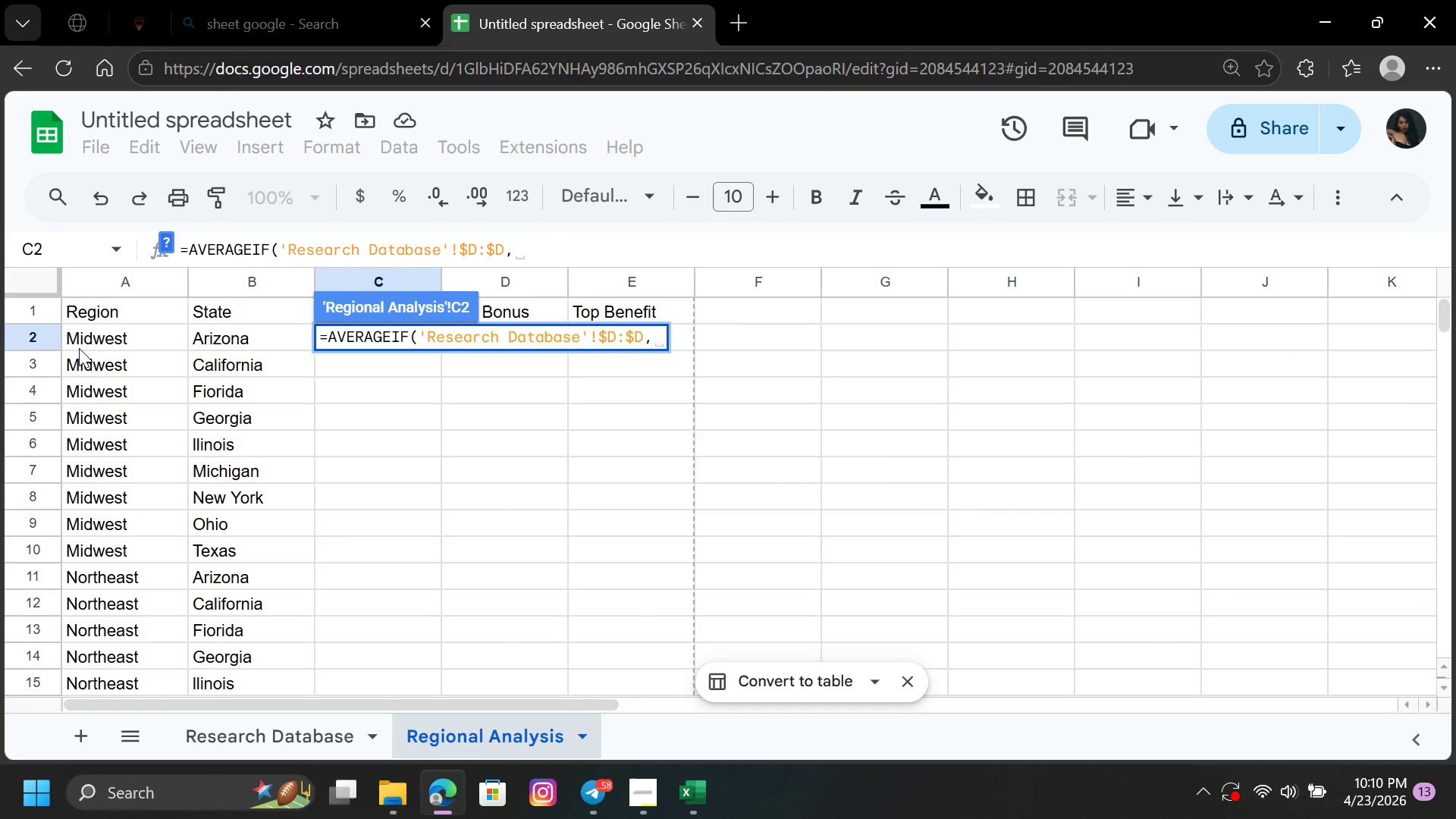 
left_click([103, 336])
 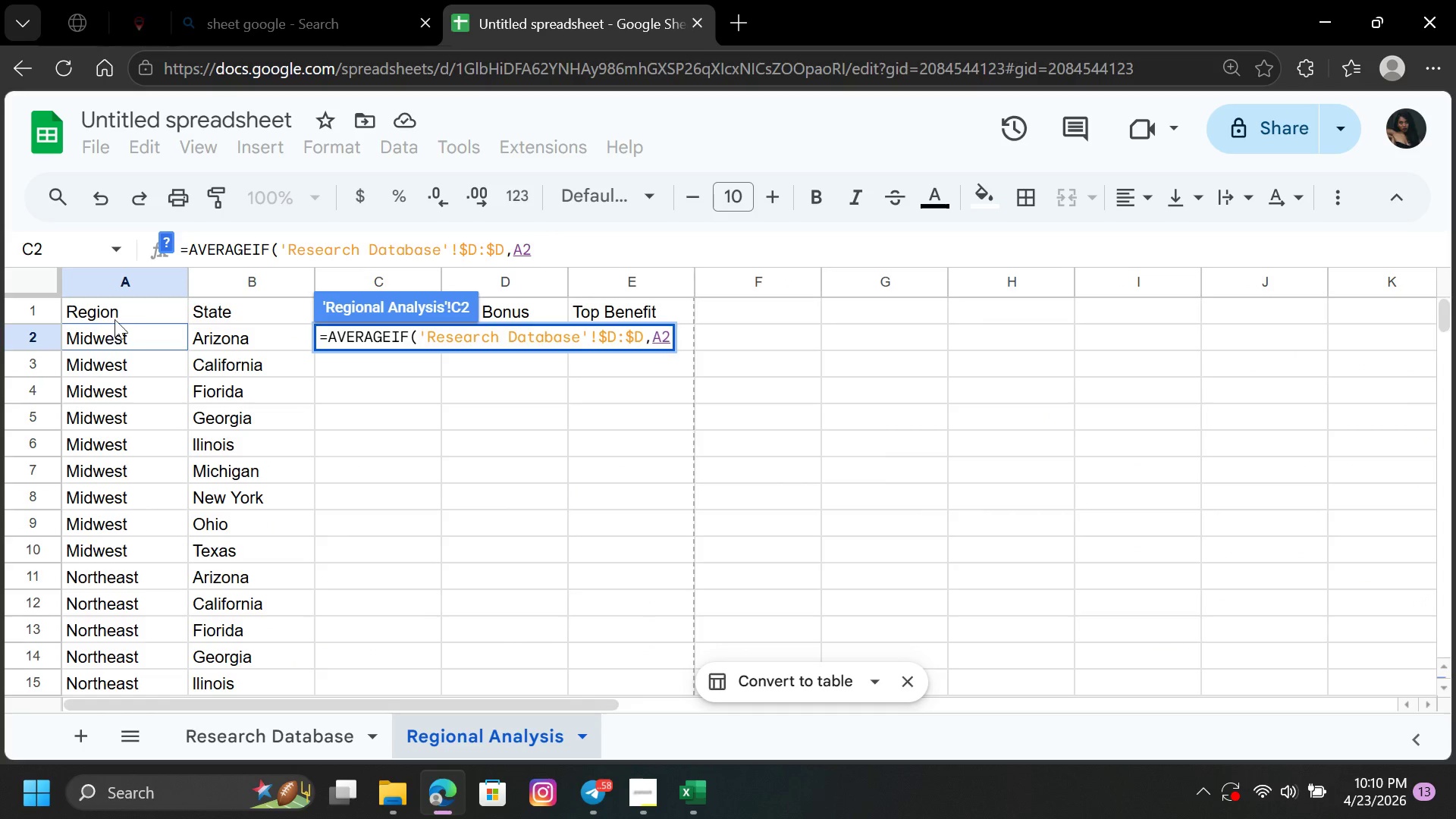 
left_click([133, 305])
 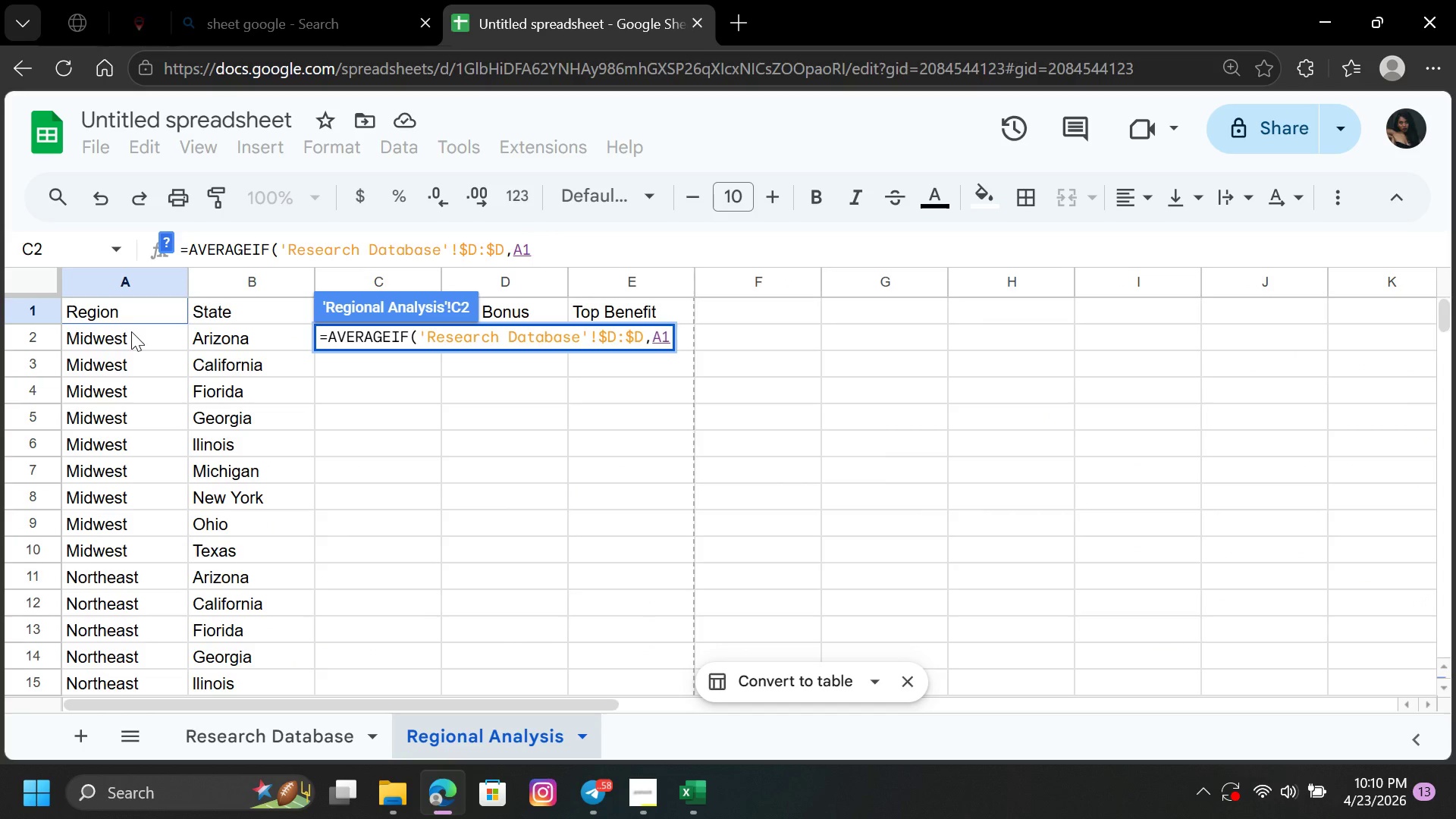 
left_click([131, 331])
 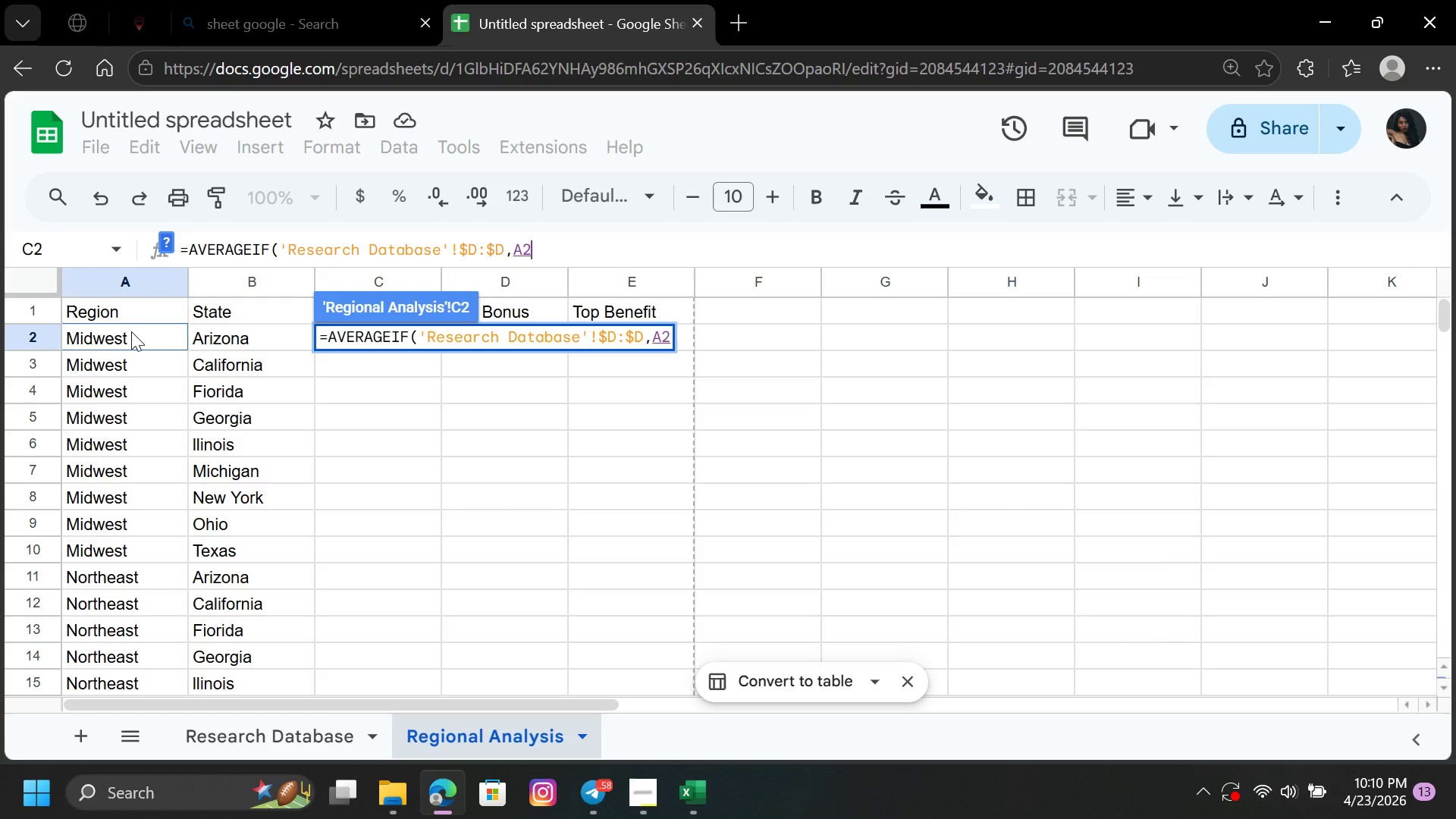 
wait(9.48)
 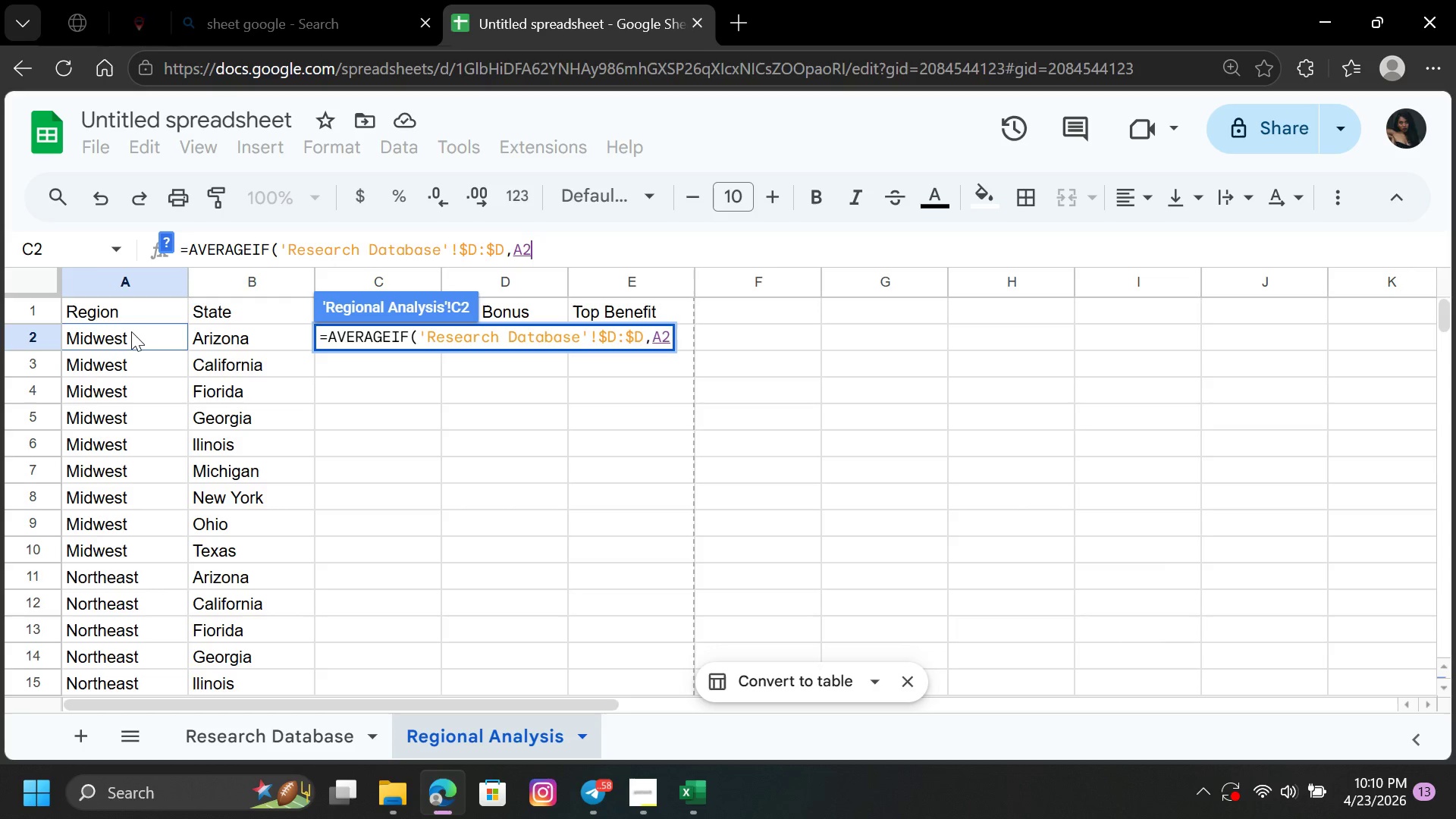 
key(Backspace)
 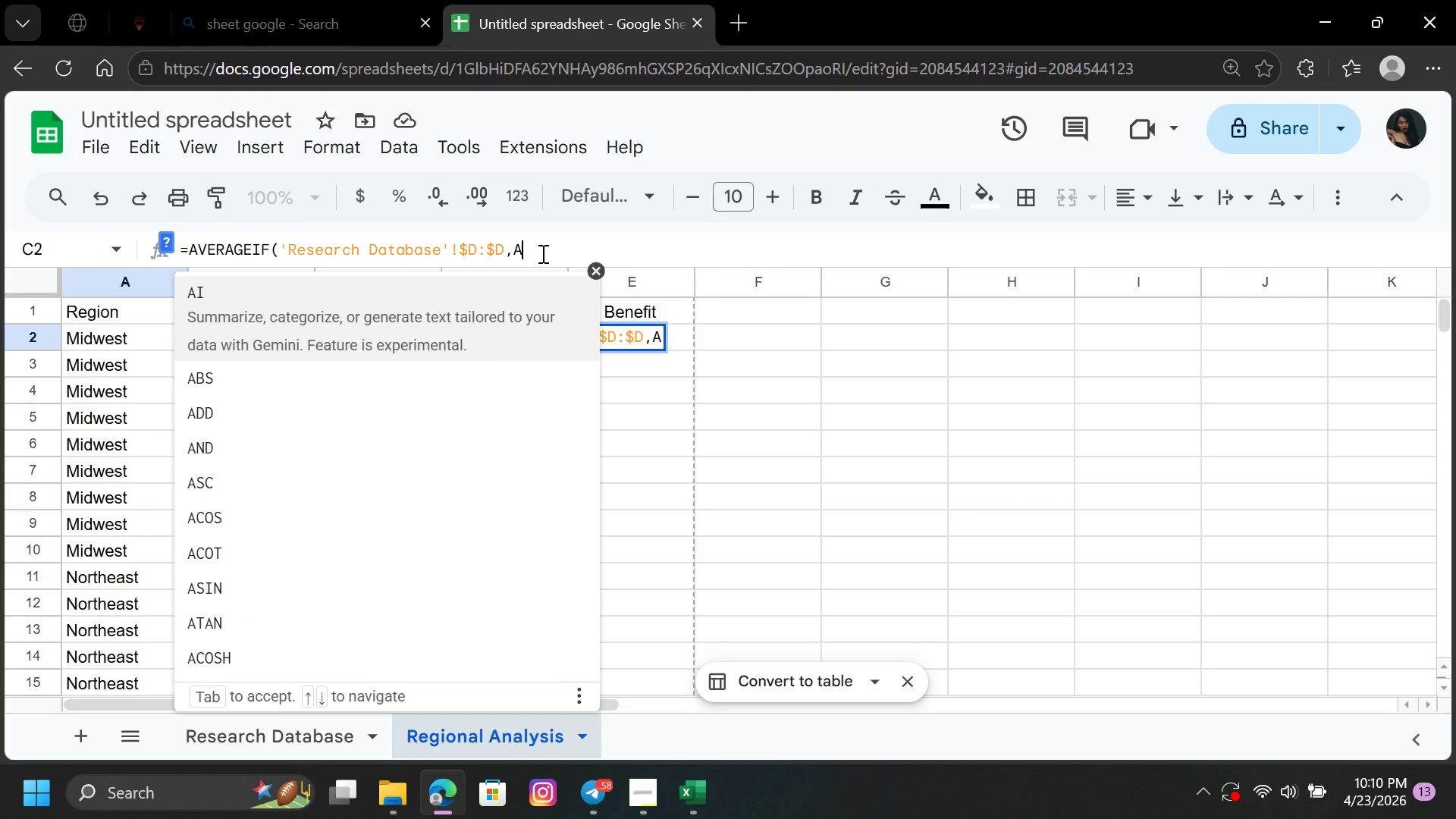 
type(45)
 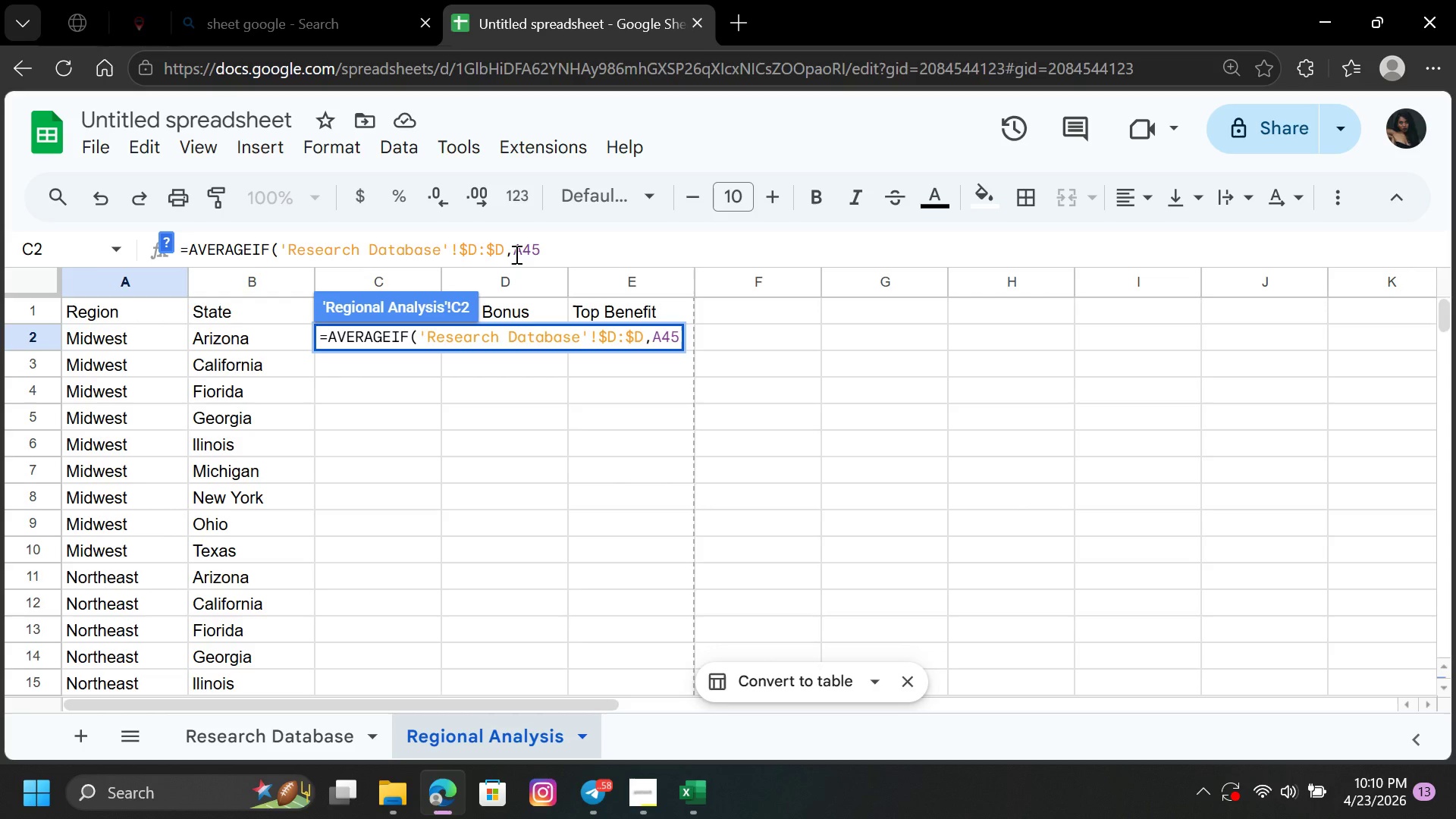 
left_click([515, 254])
 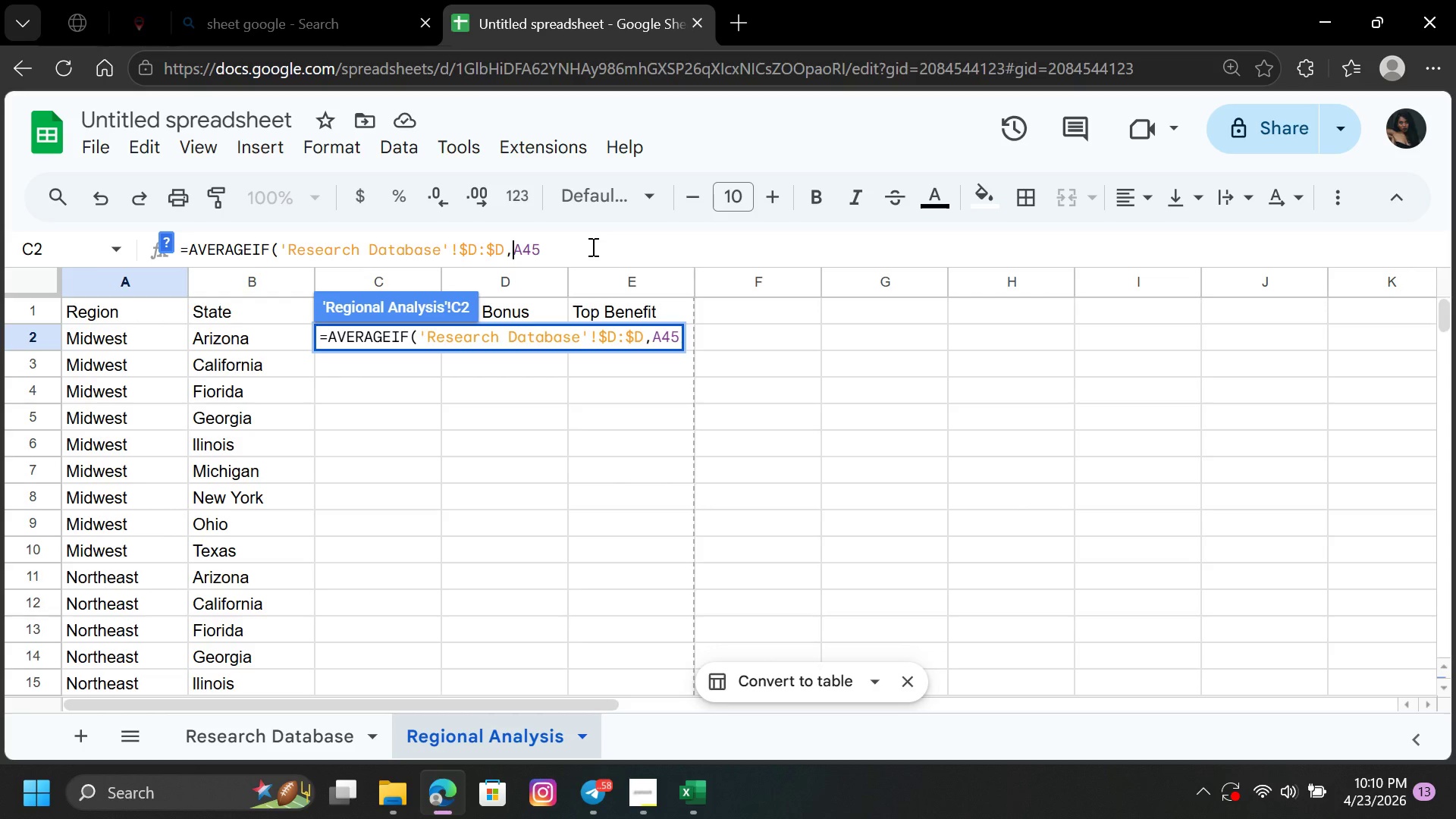 
key(Shift+4)
 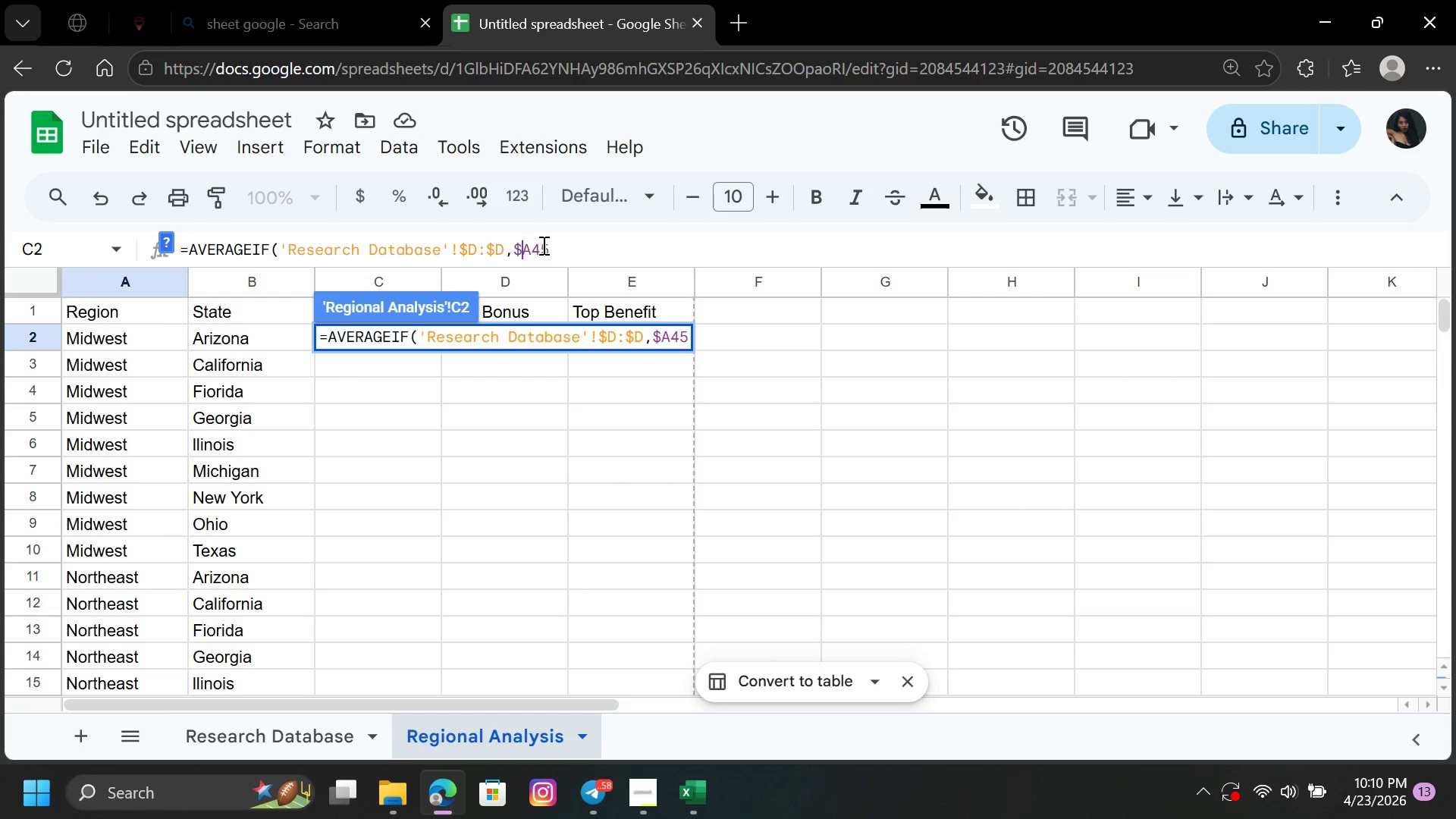 
left_click([539, 245])
 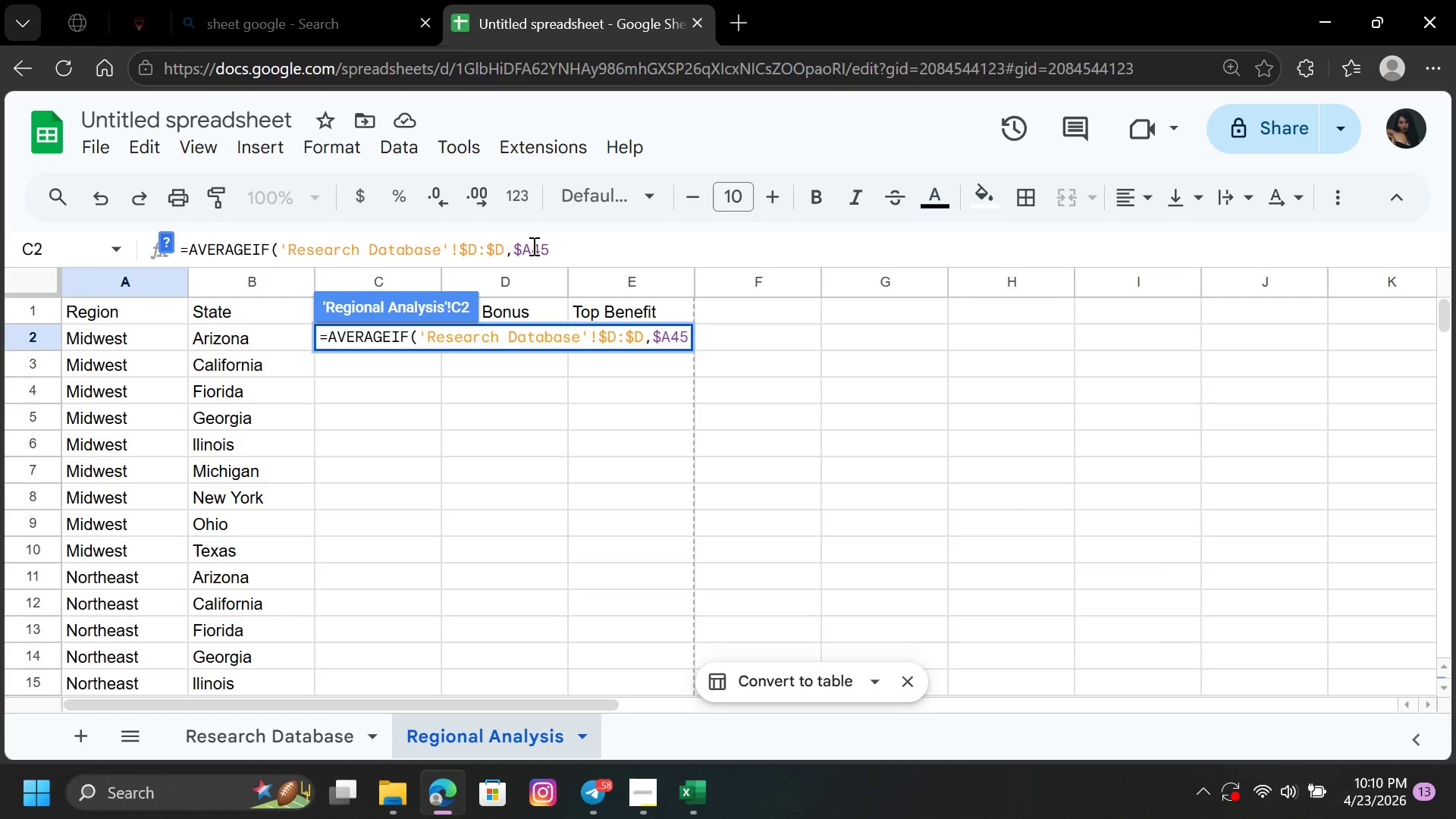 
left_click([530, 246])
 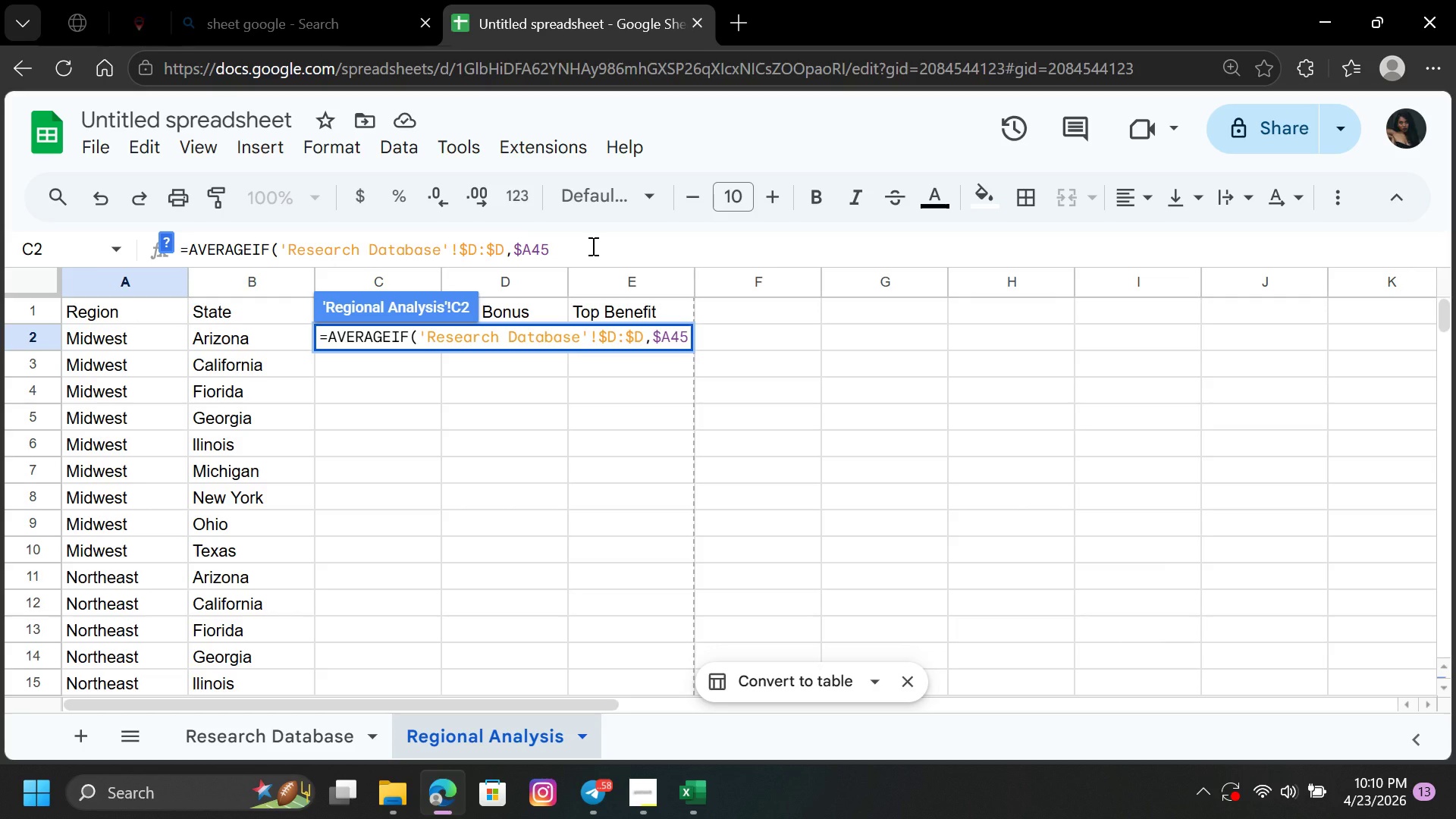 
key(Shift+4)
 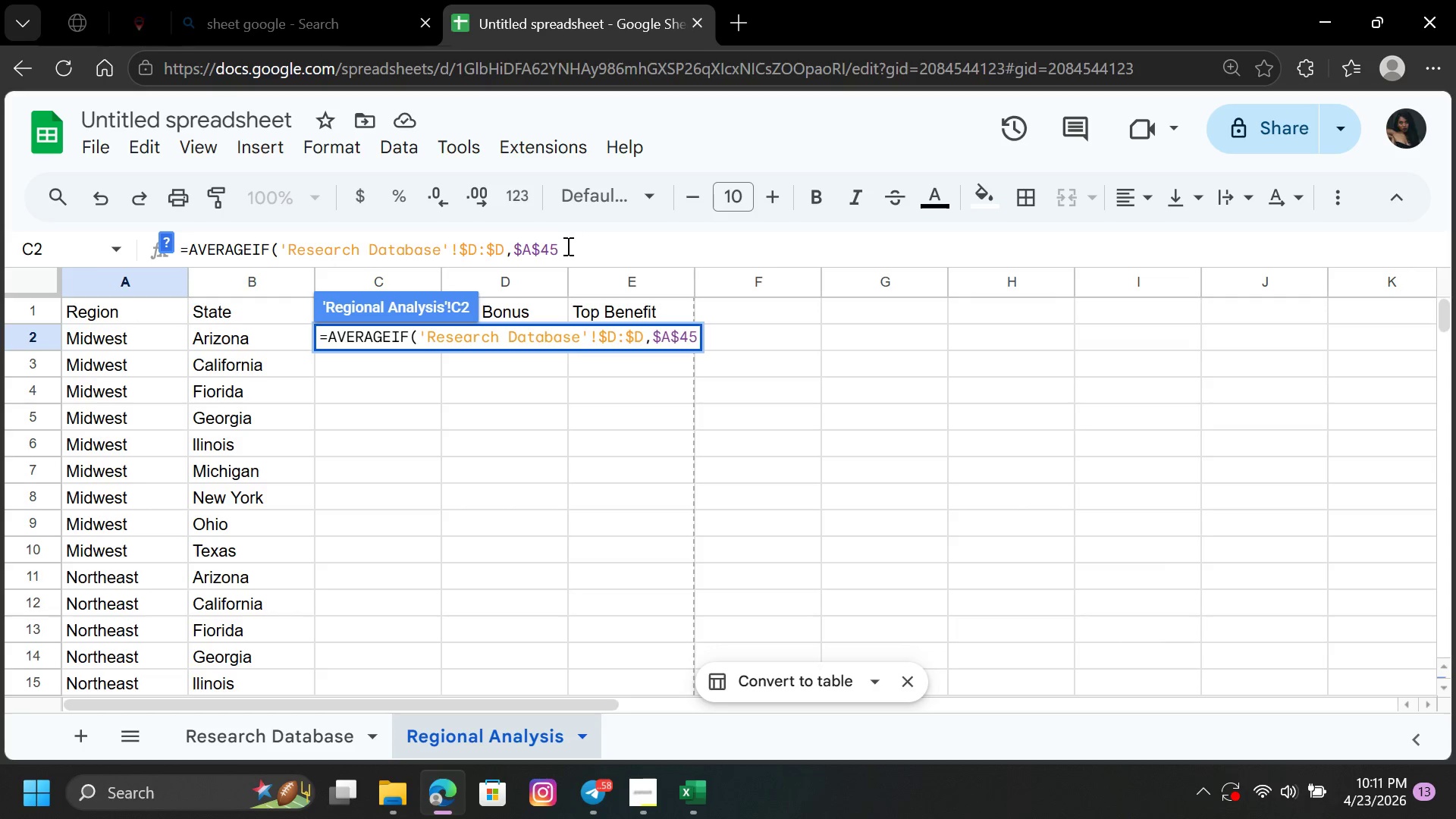 
left_click([563, 246])
 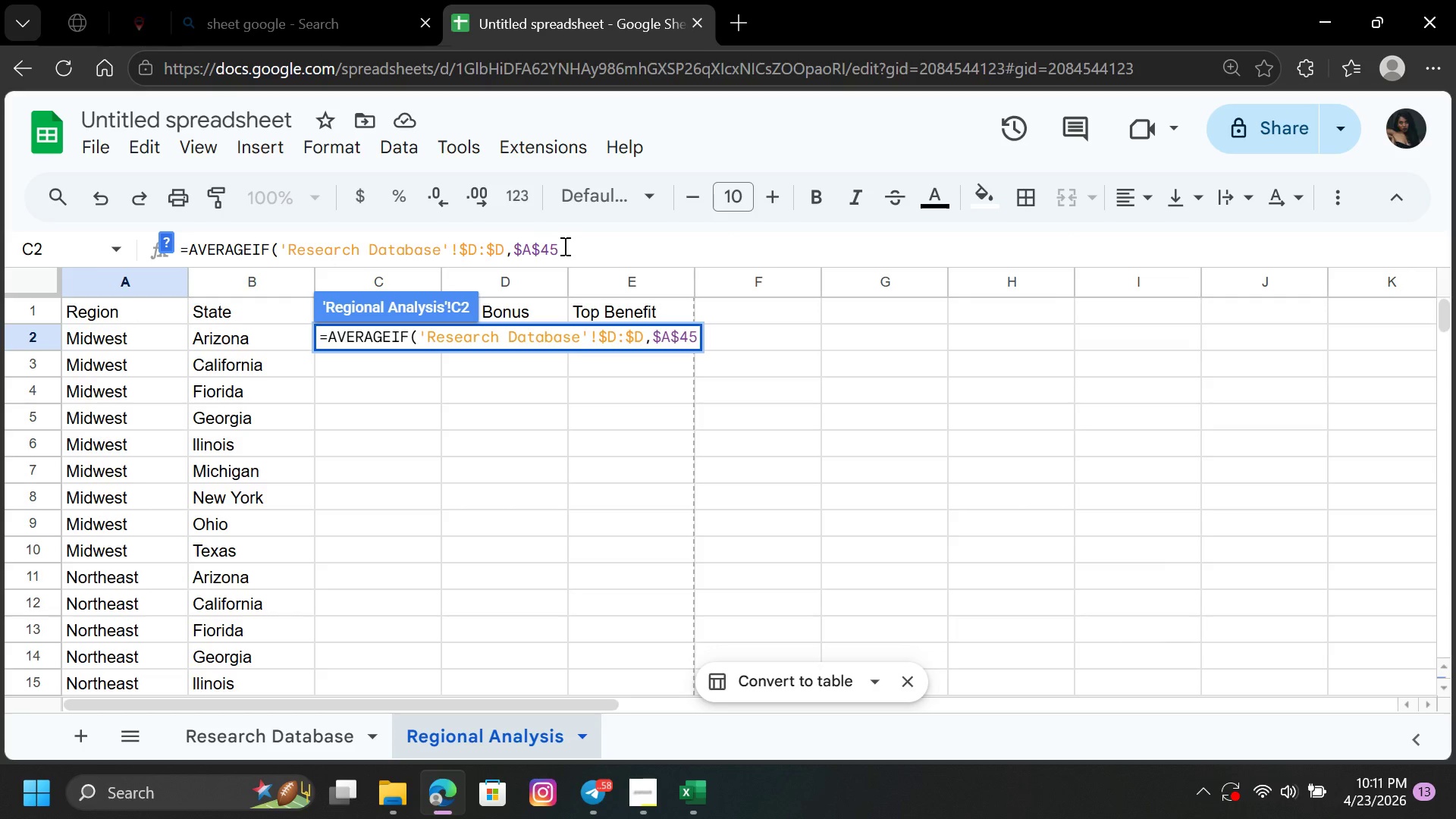 
key(Comma)
 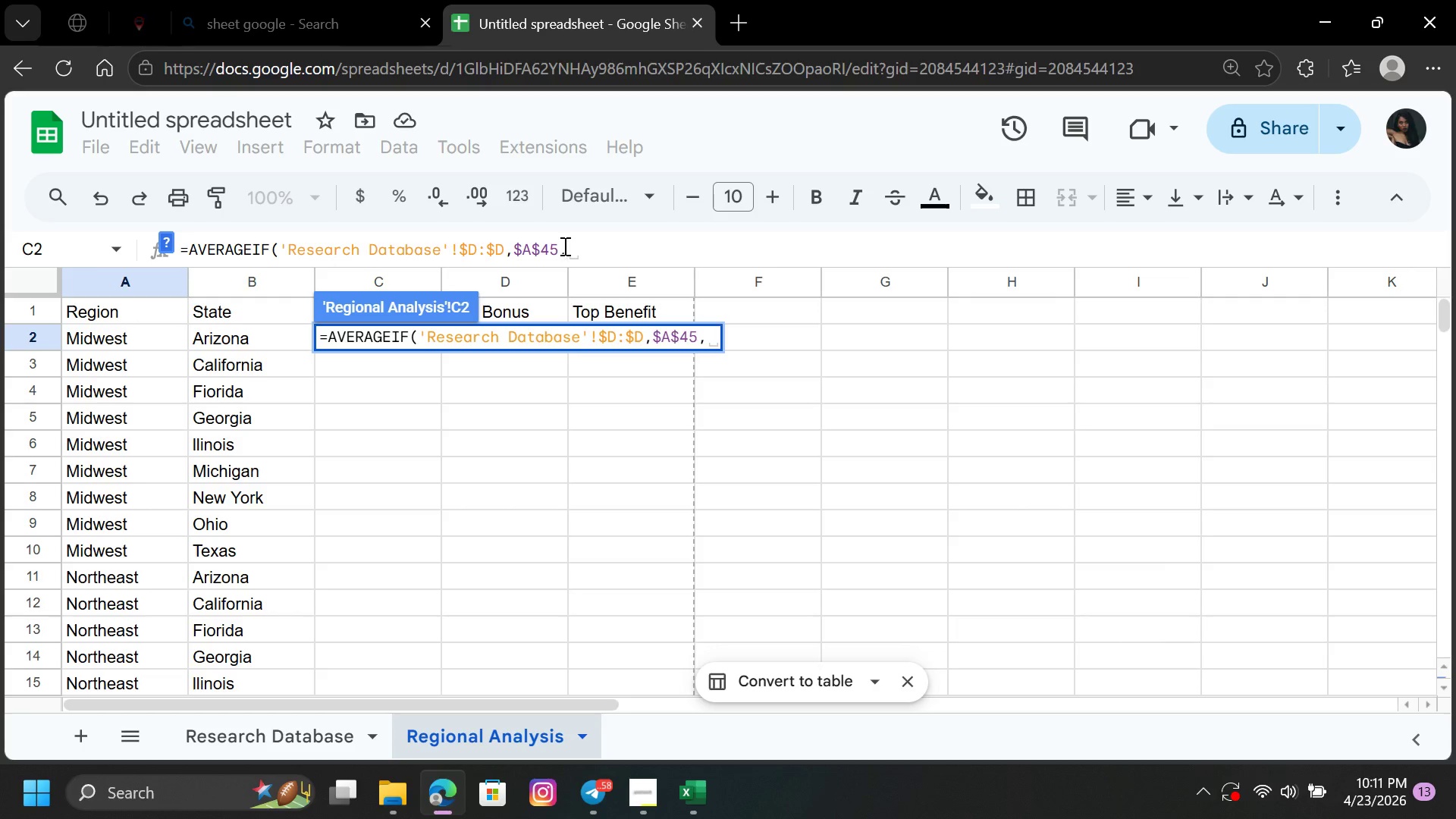 
left_click([242, 735])
 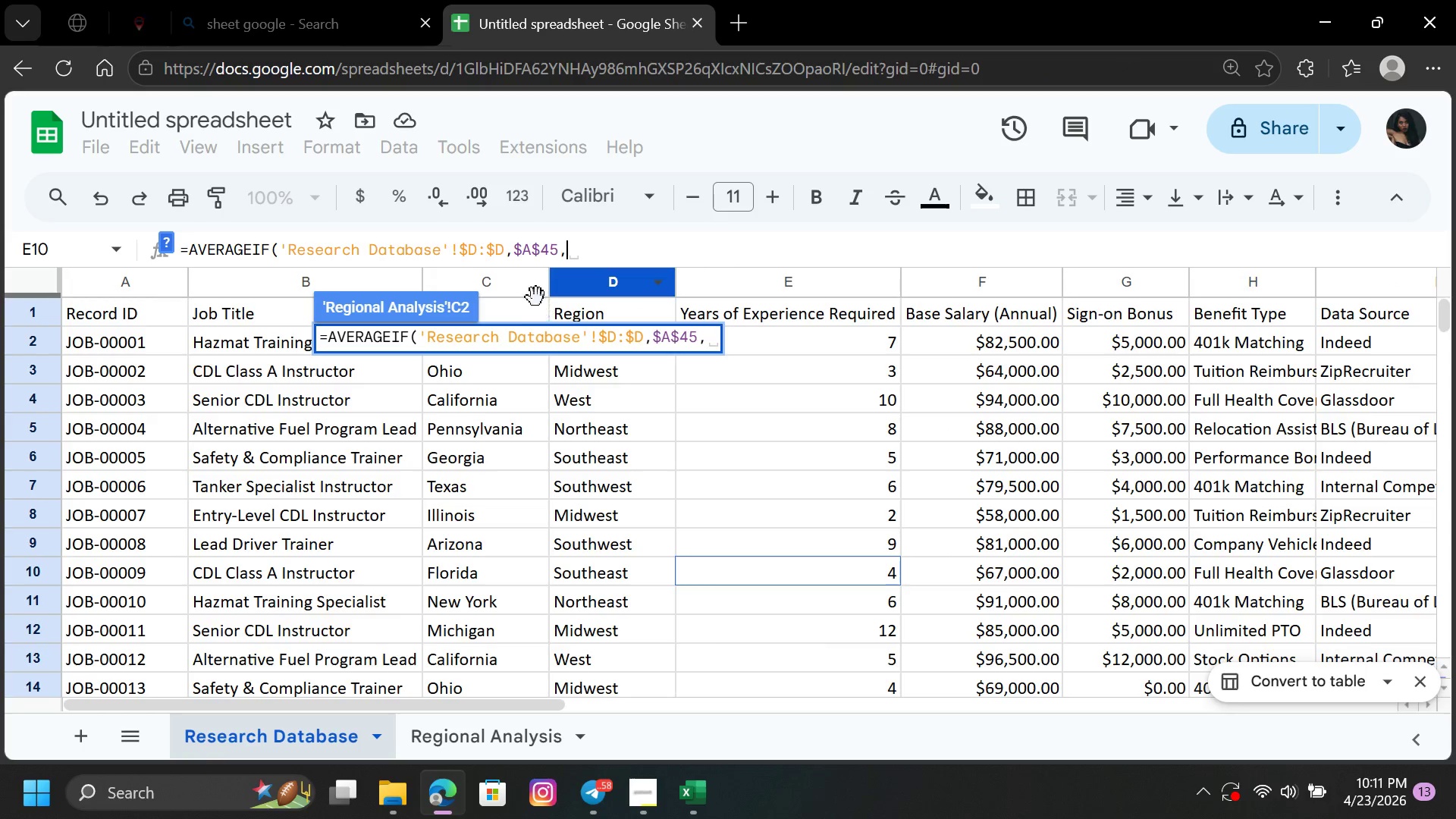 
left_click([525, 287])
 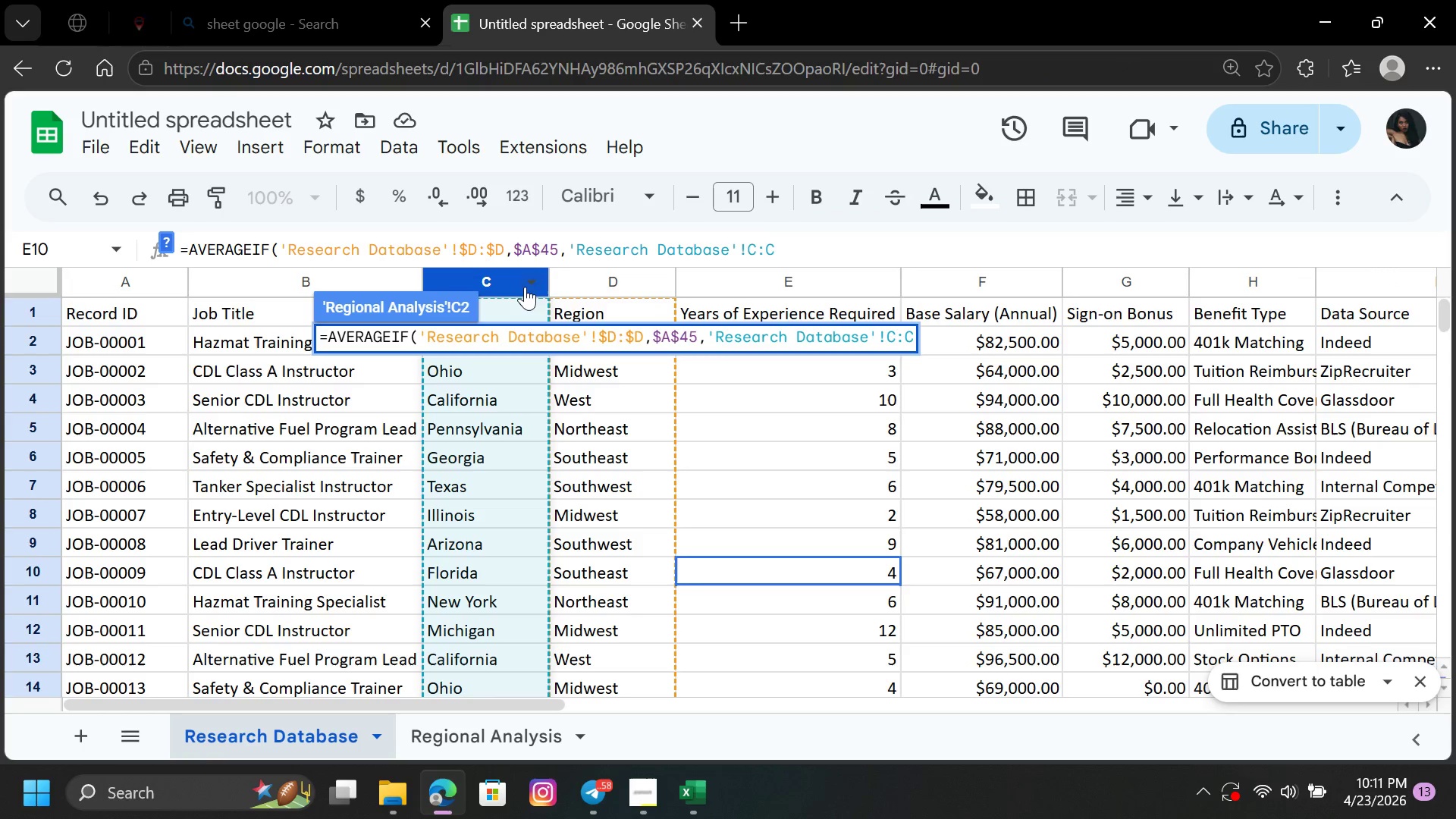 
mouse_move([522, 284])
 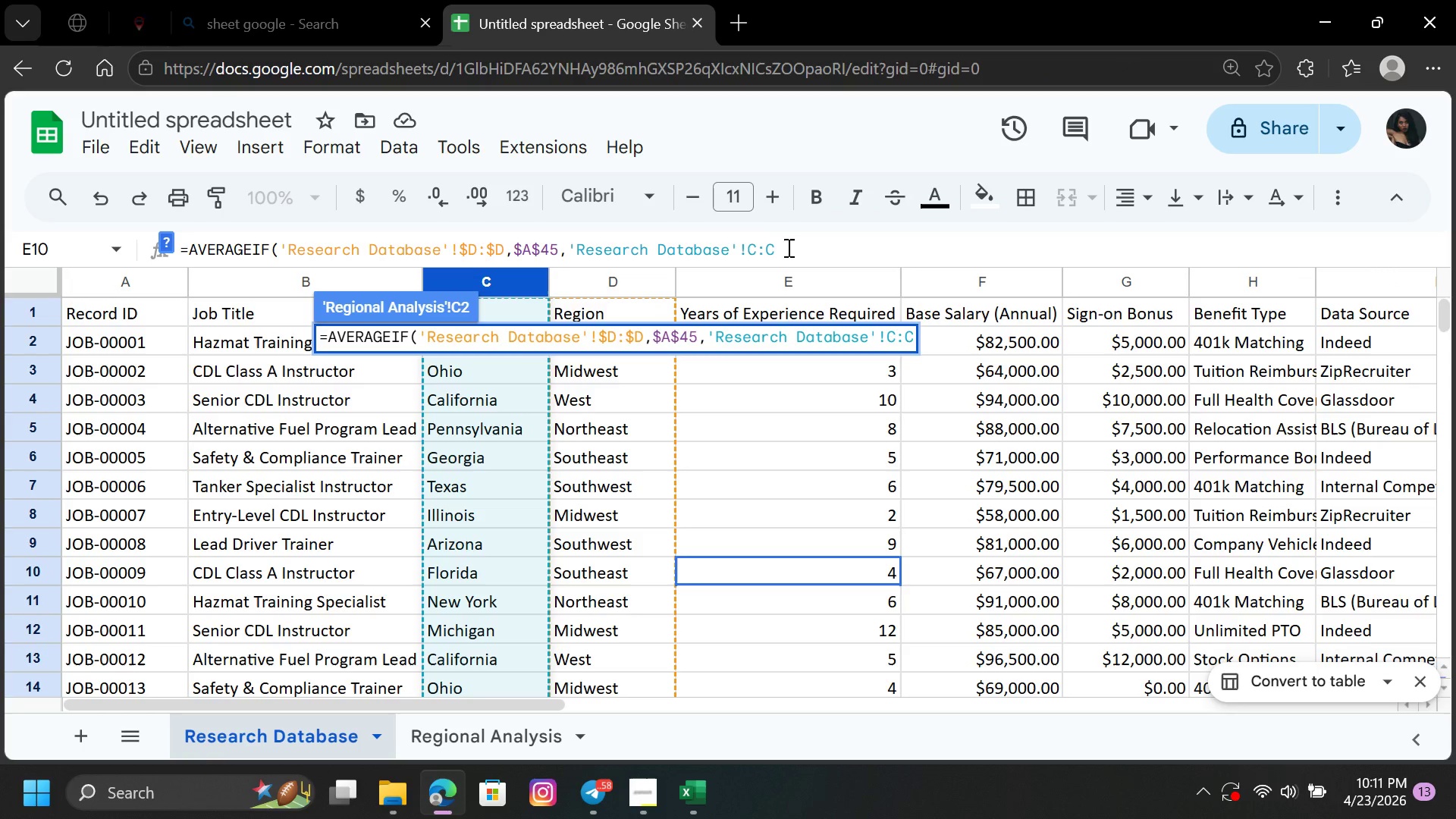 
key(Shift+0)
 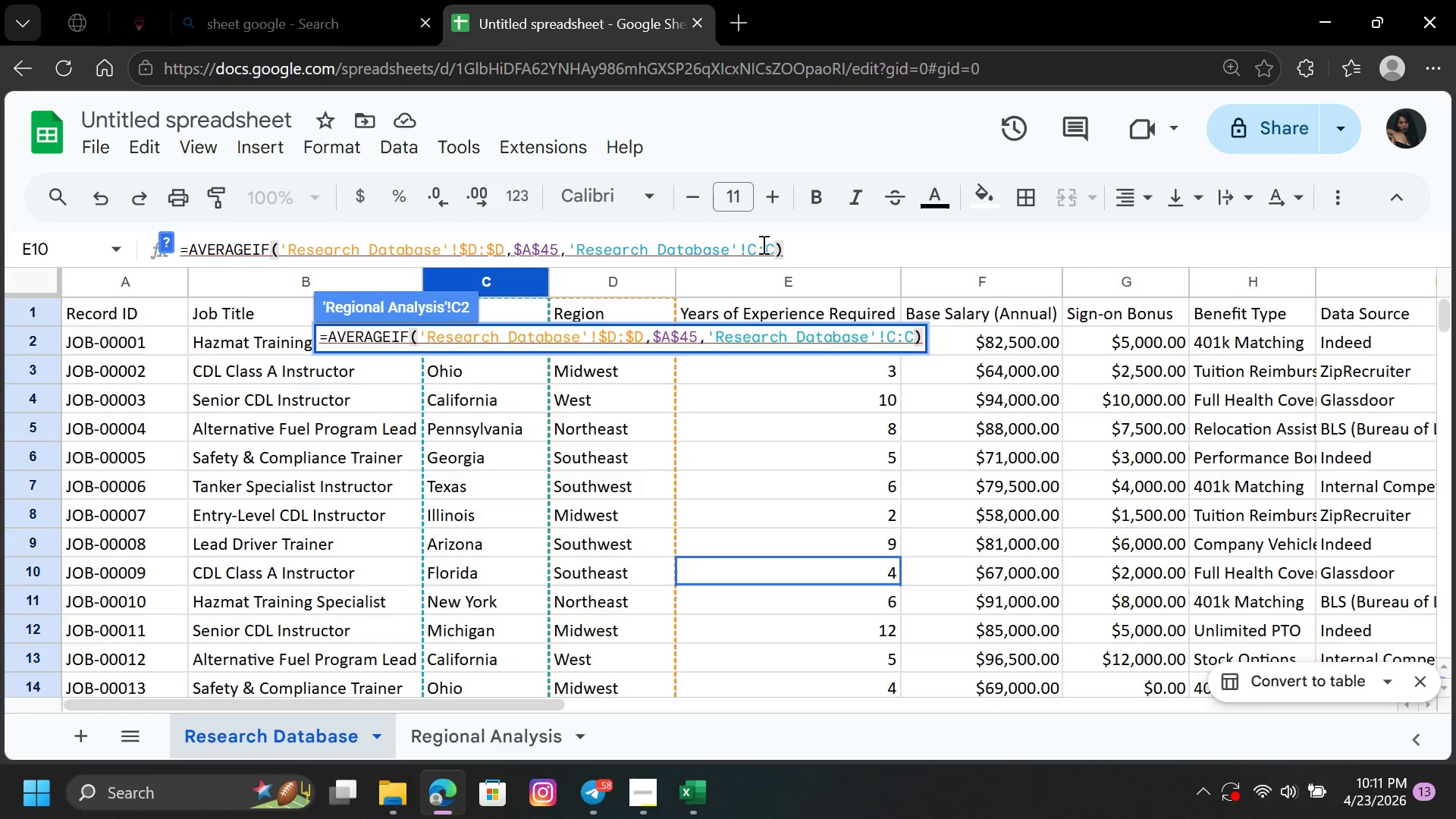 
left_click([750, 249])
 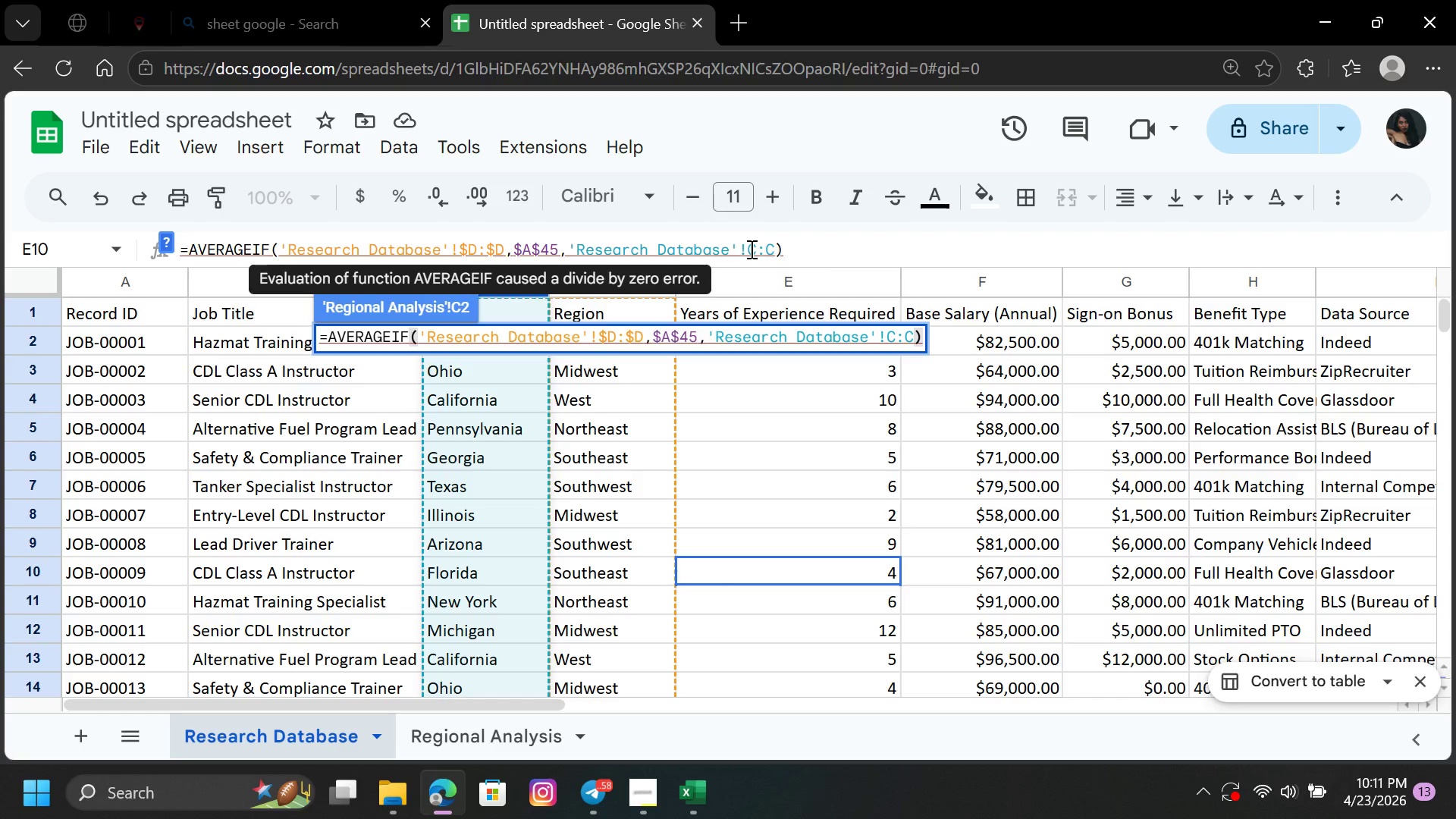 
key(Shift+4)
 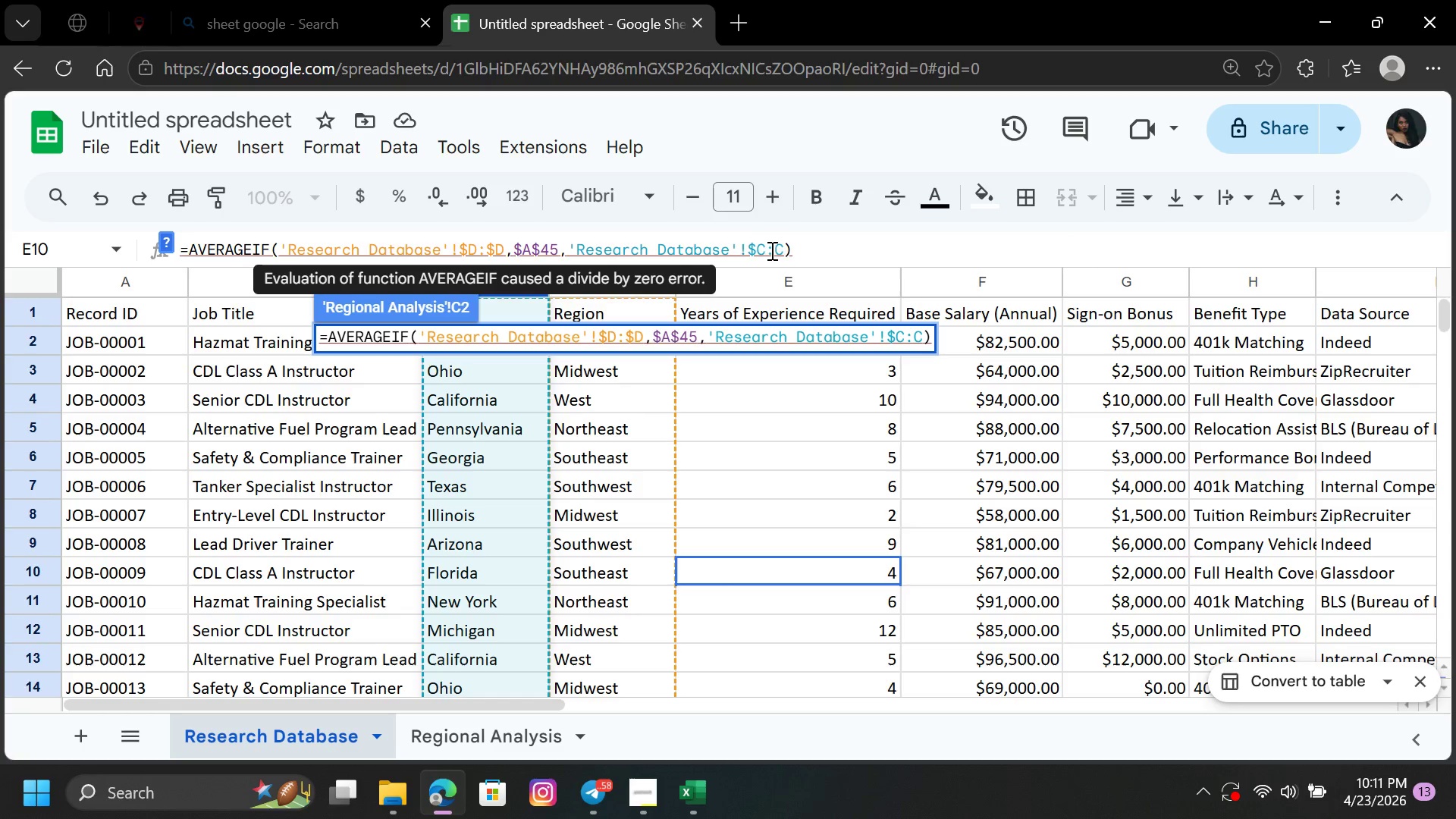 
left_click([775, 249])
 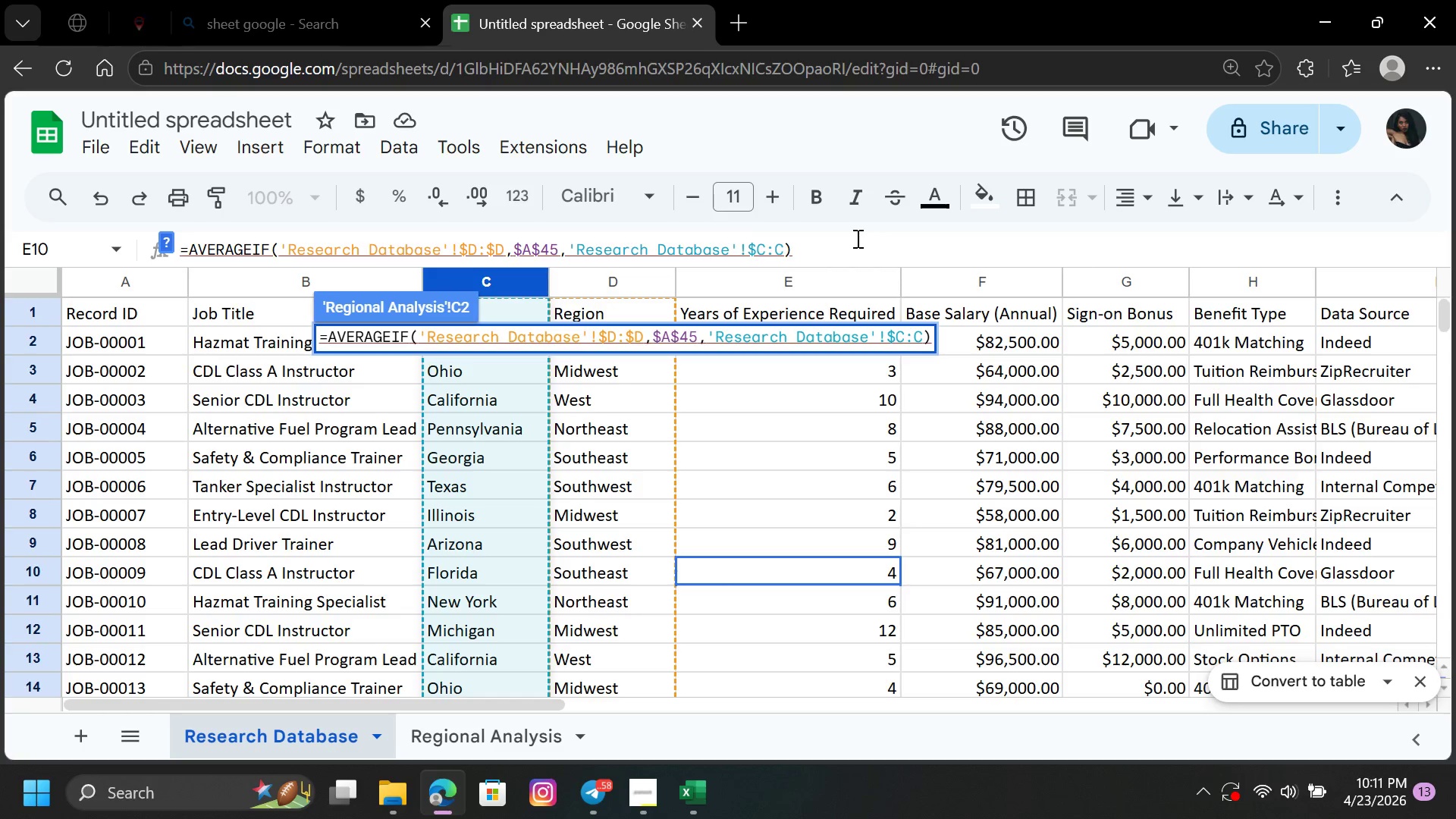 
key(Shift+4)
 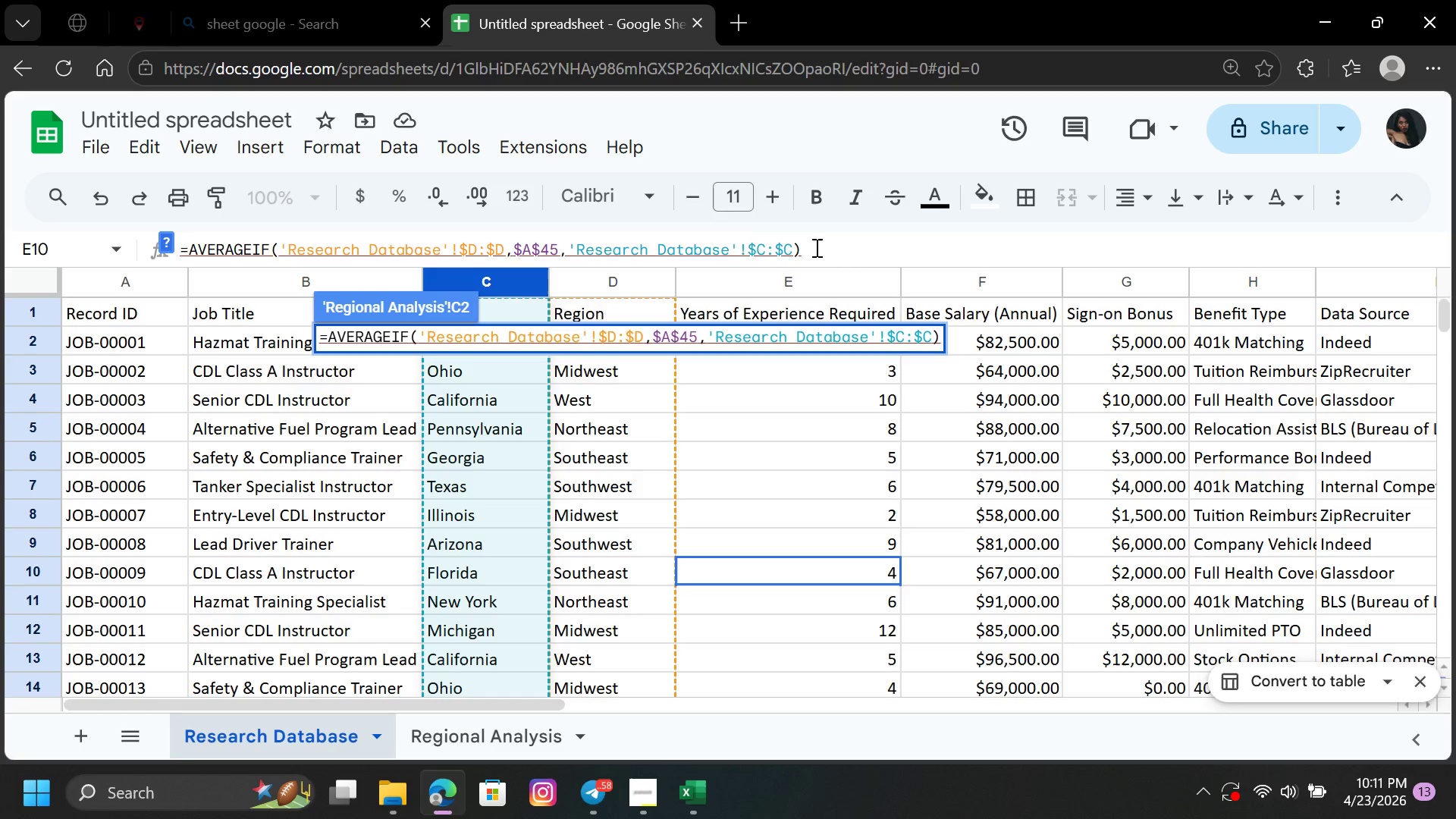 
left_click([814, 247])
 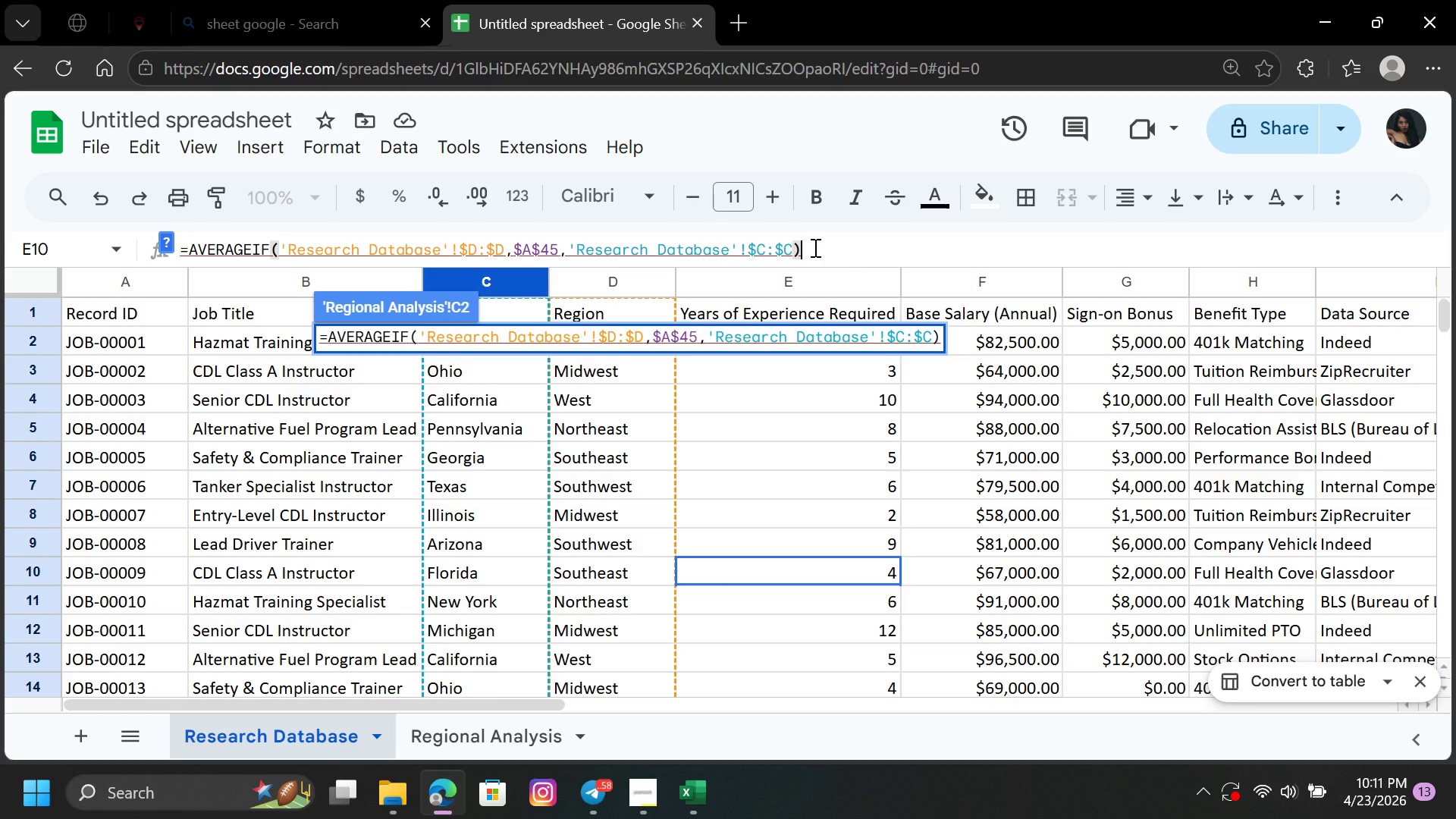 
key(Enter)
 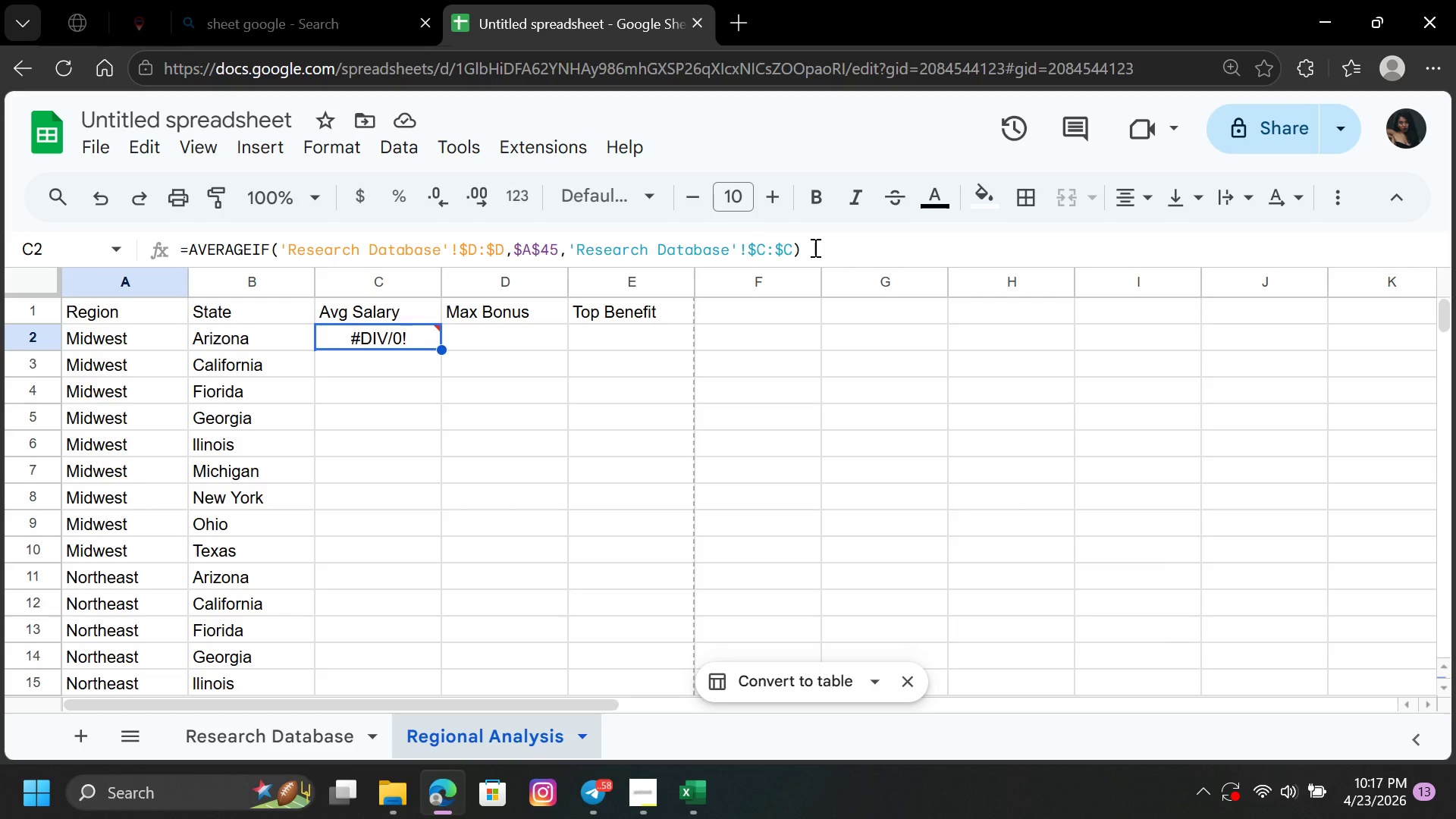 
wait(359.77)
 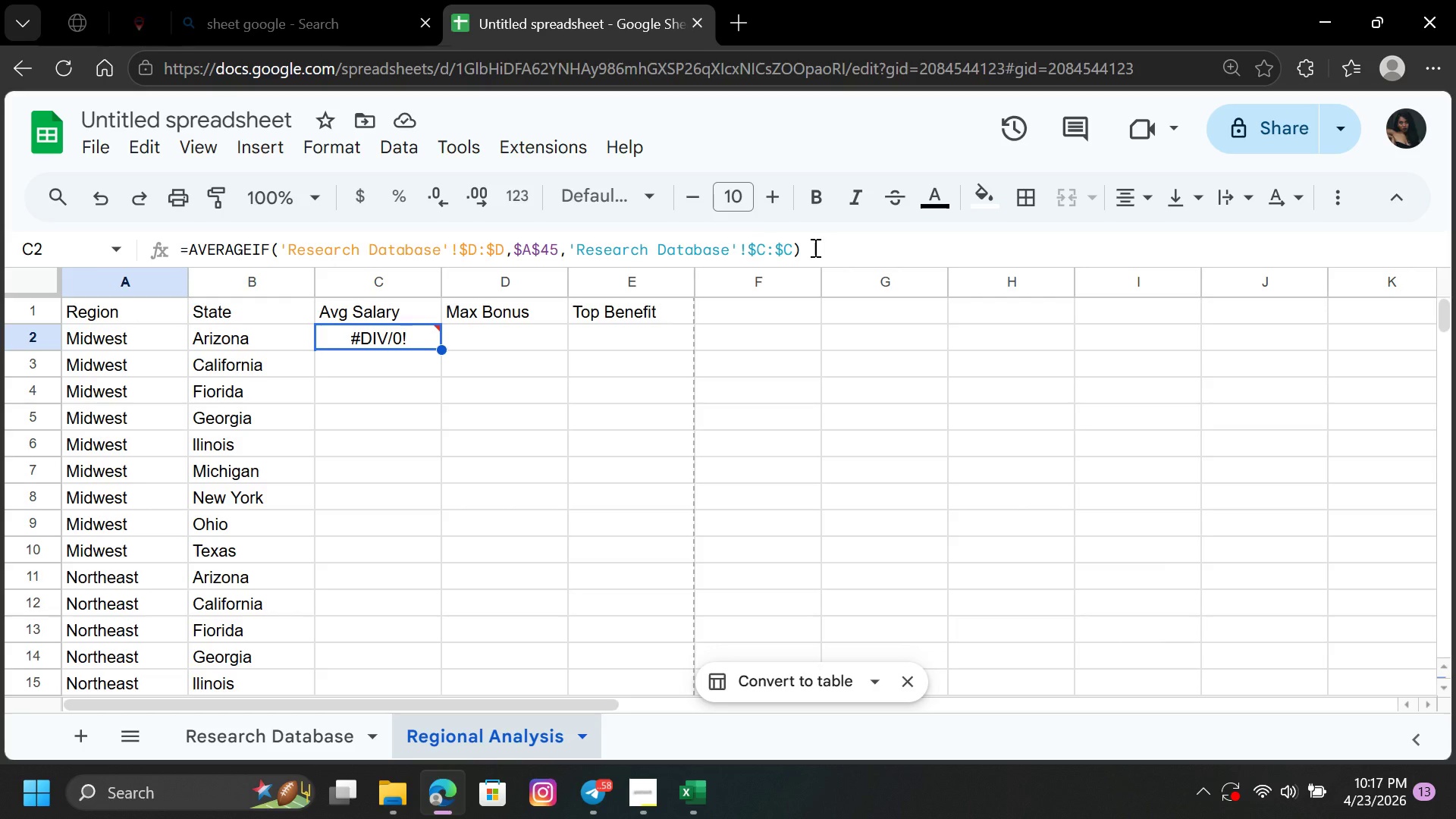 
left_click([420, 344])
 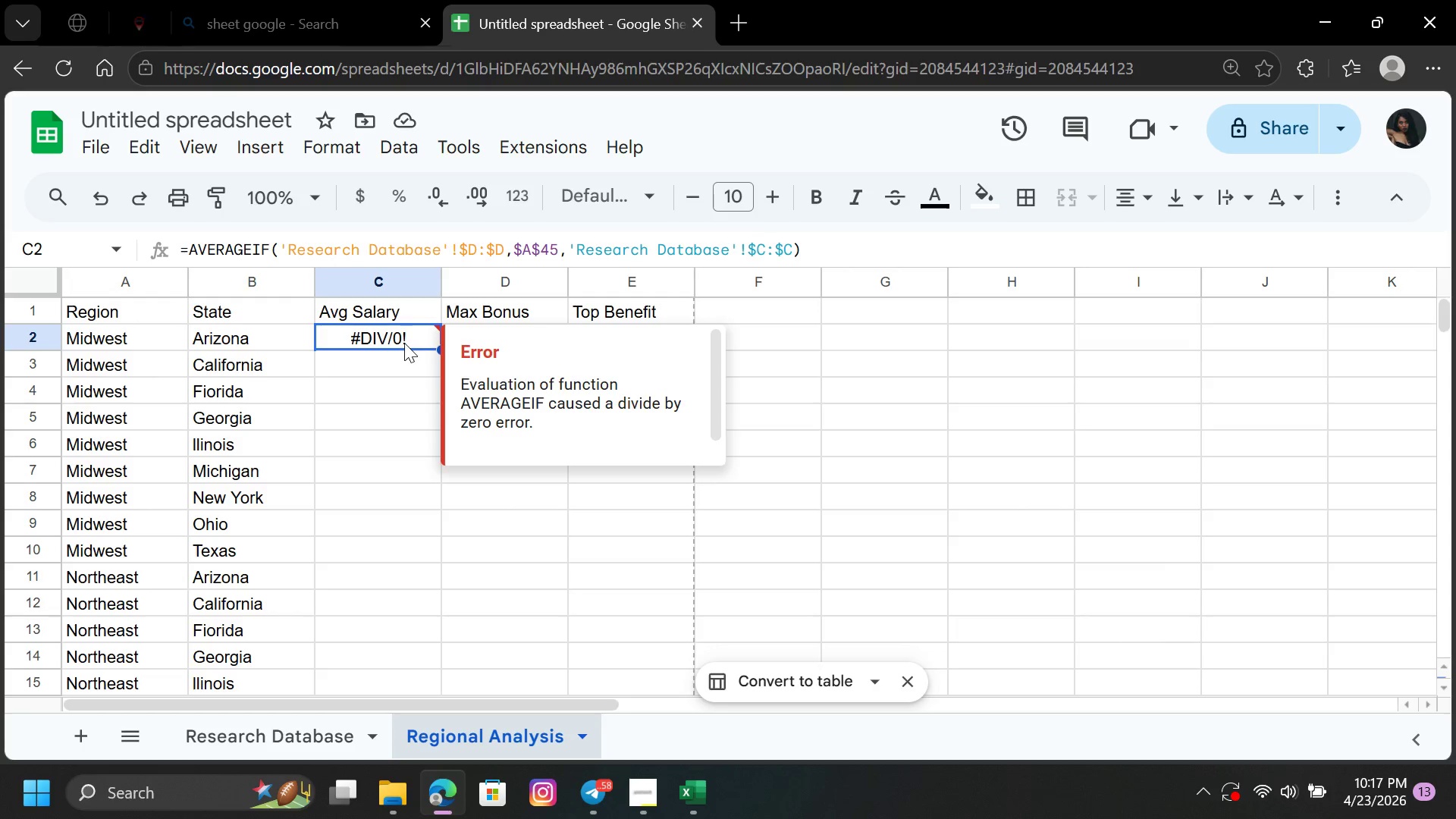 
key(Delete)
 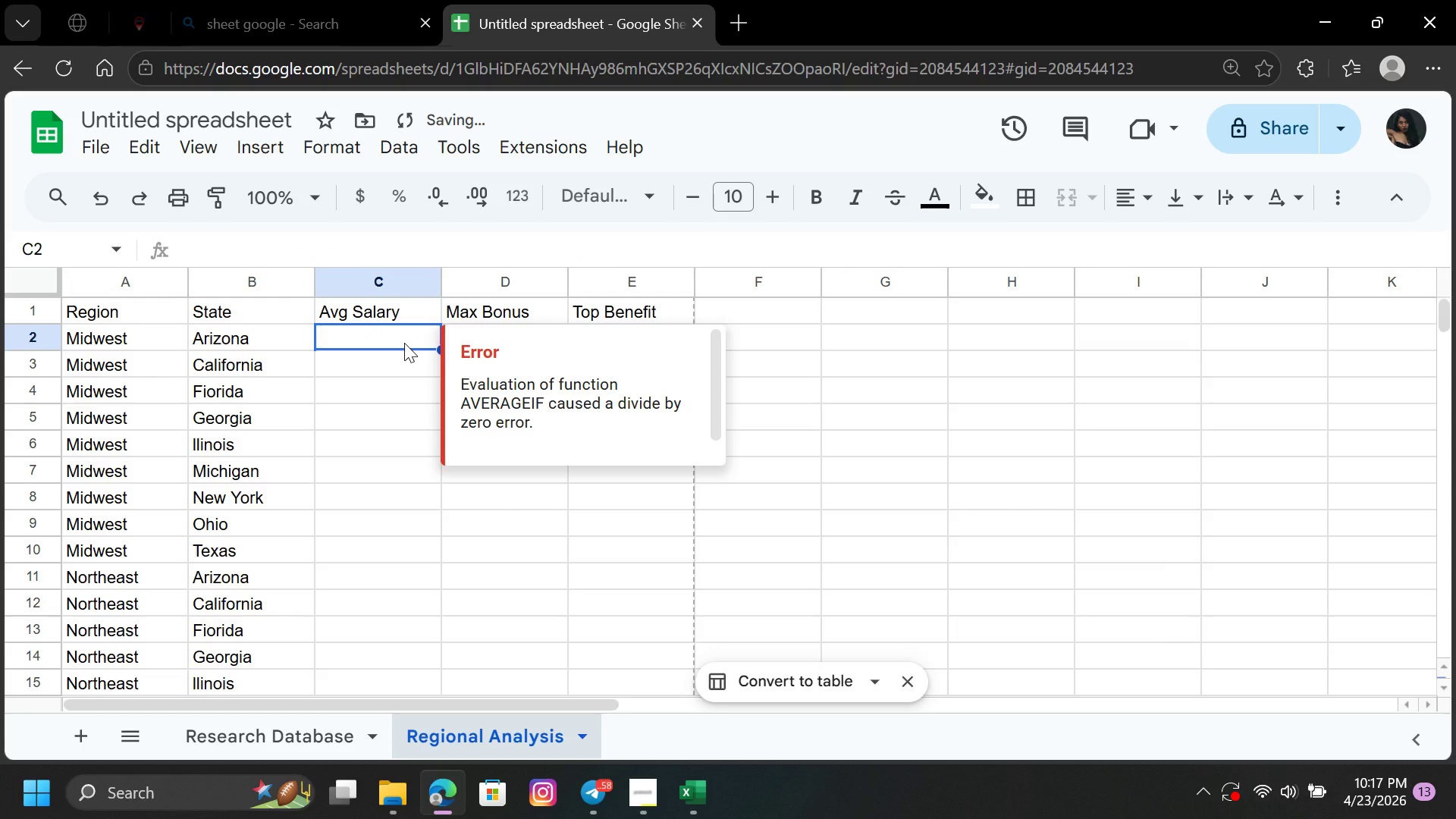 
key(Equal)
 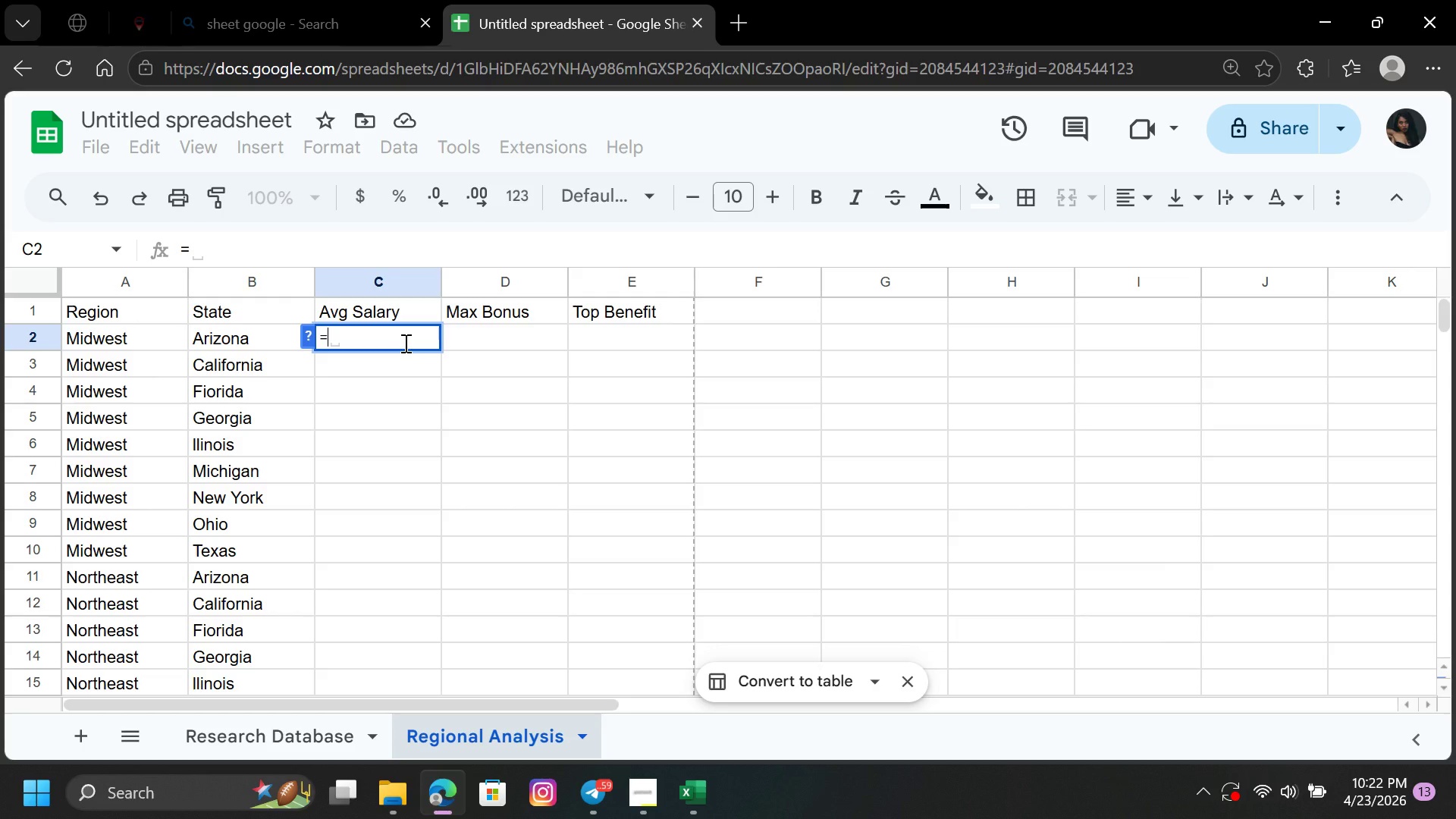 
wait(315.86)
 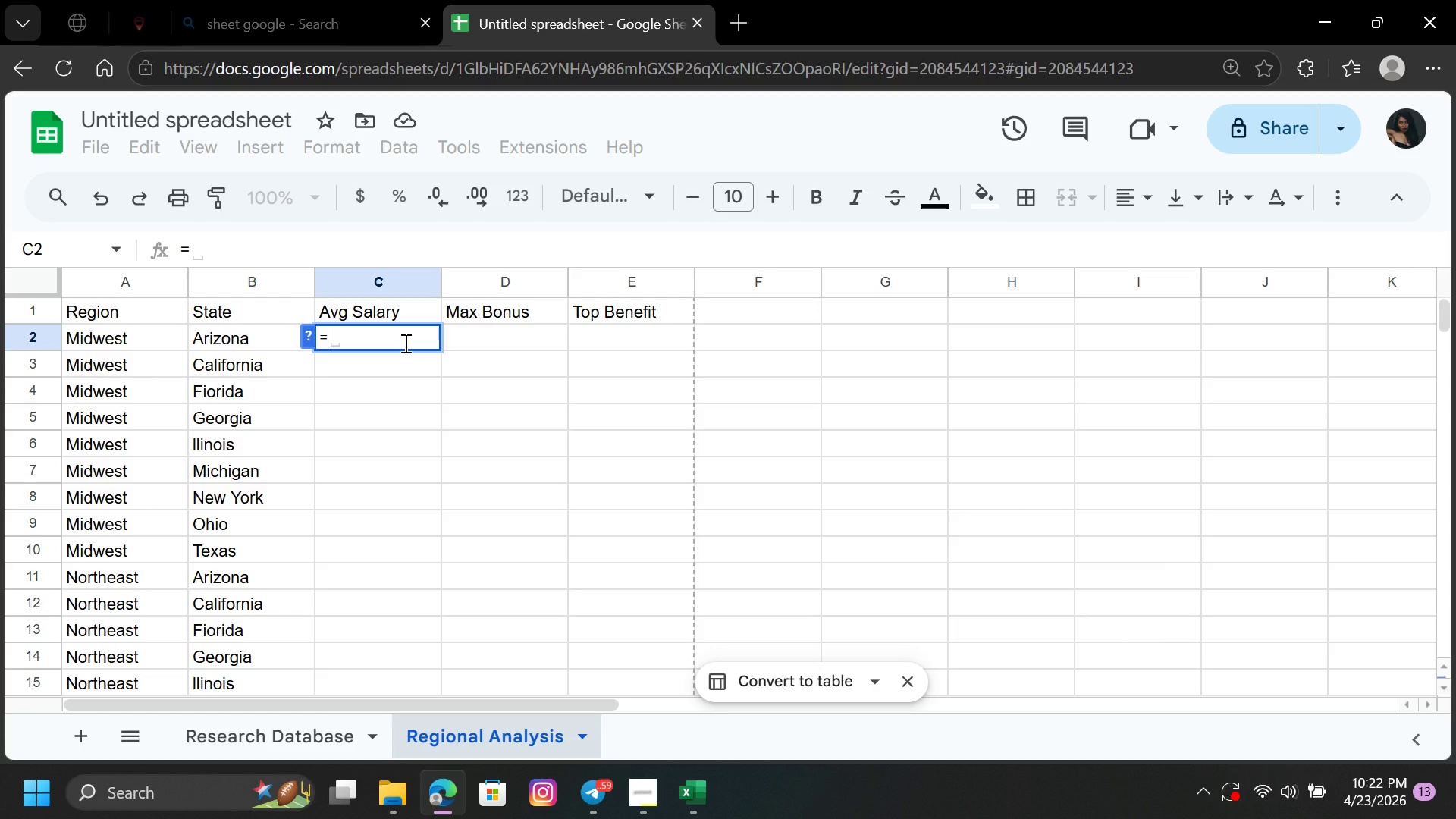 
left_click([311, 743])
 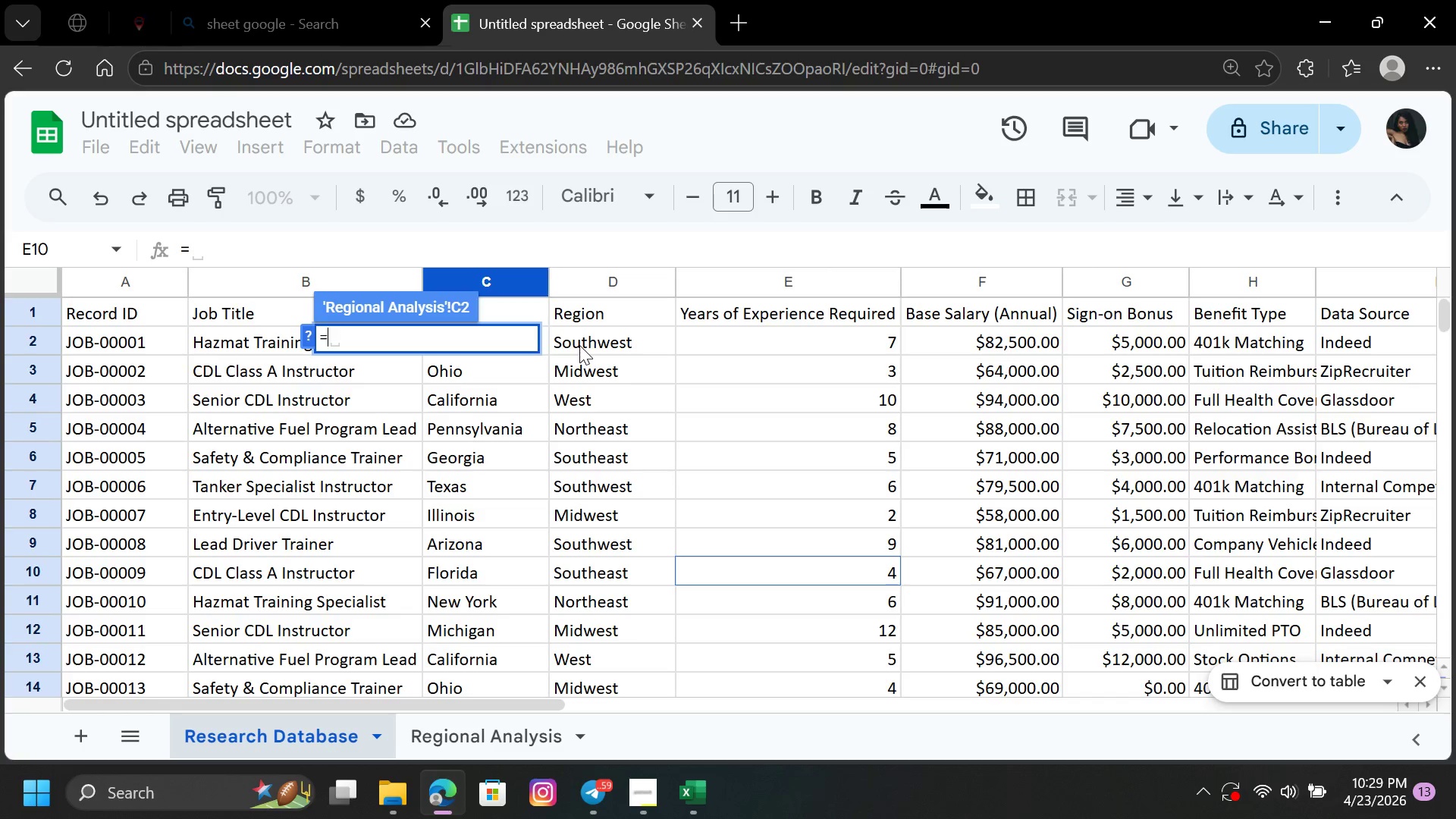 
wait(423.77)
 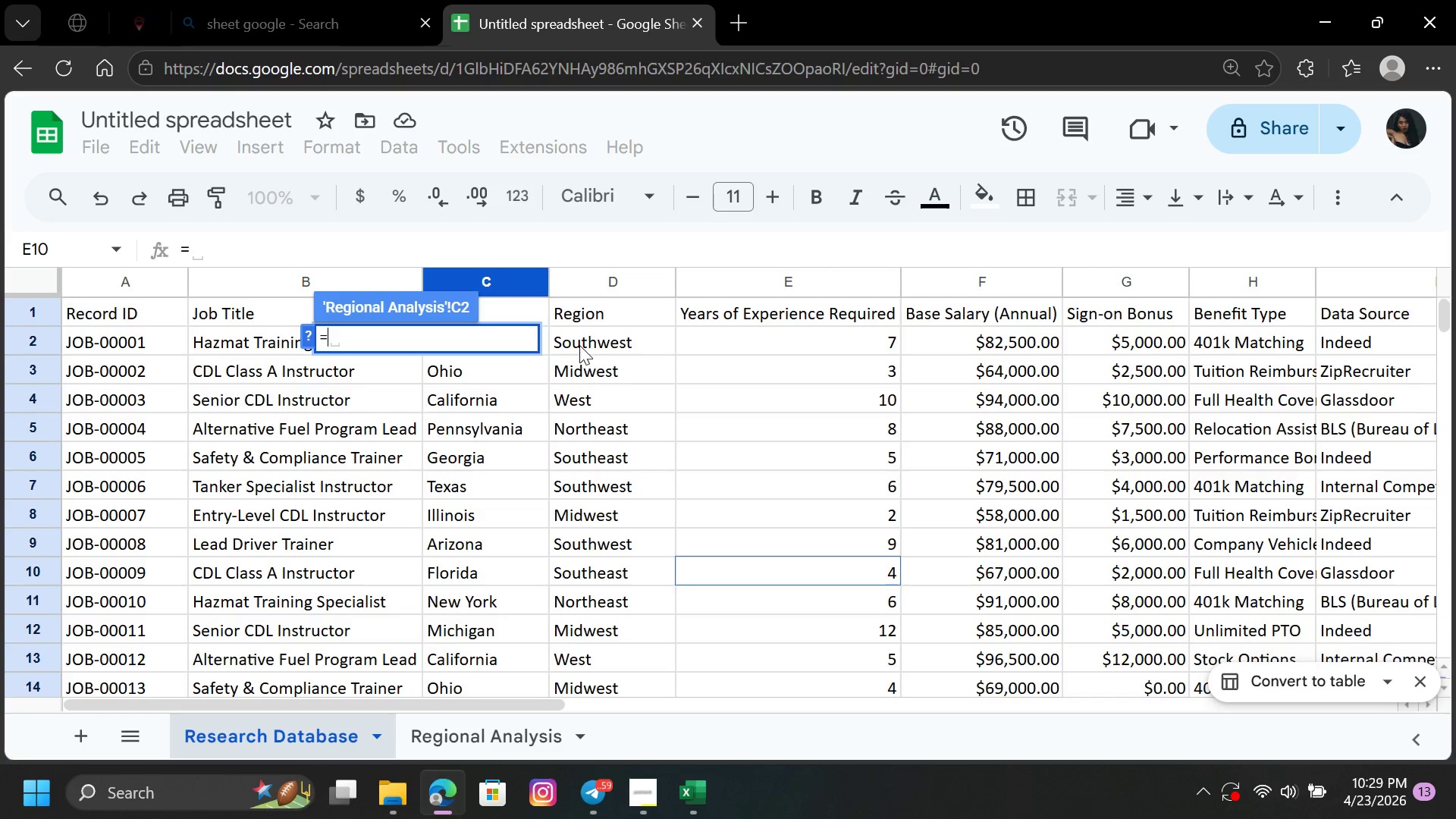 
key(Delete)
 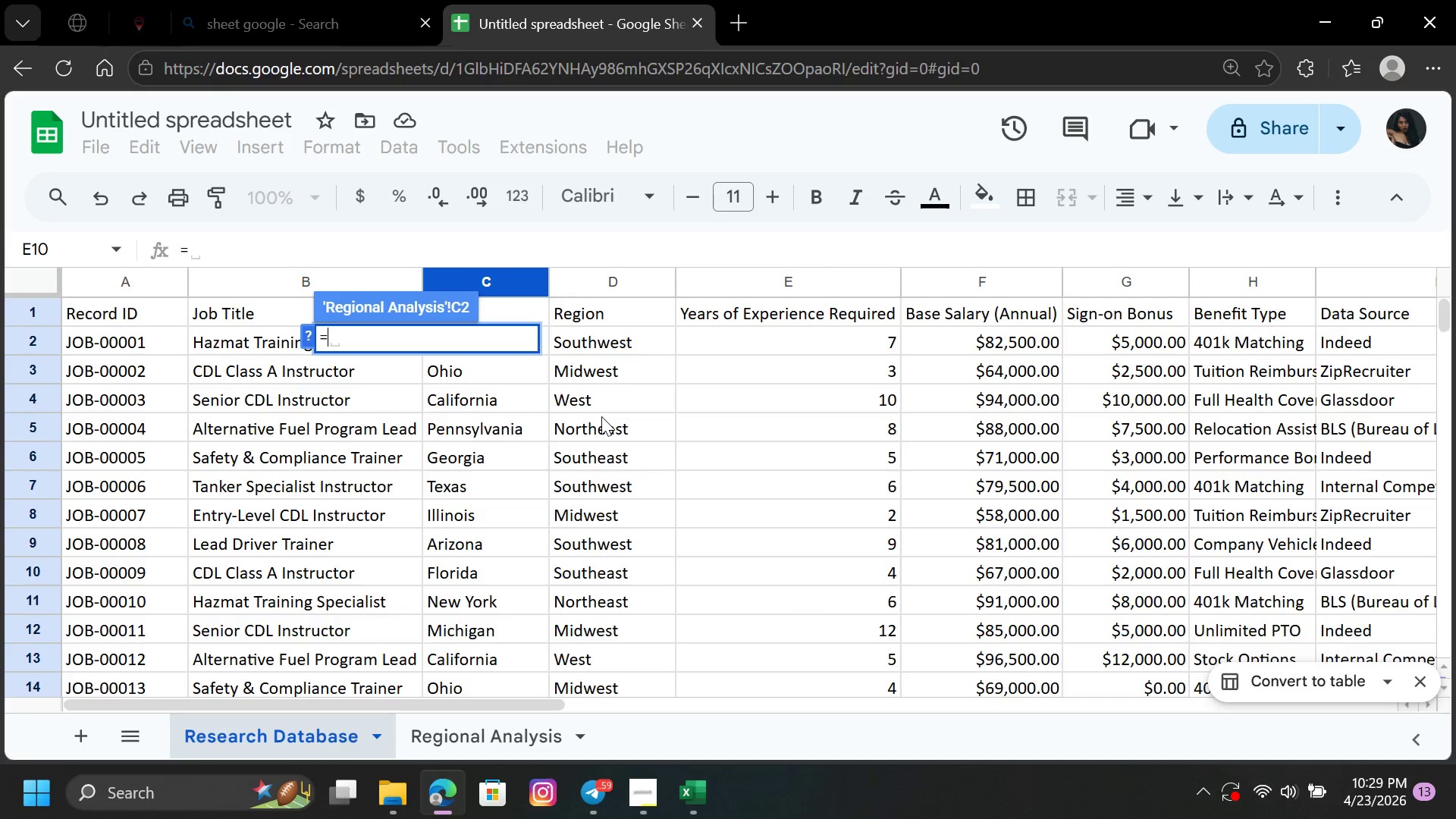 
key(Delete)
 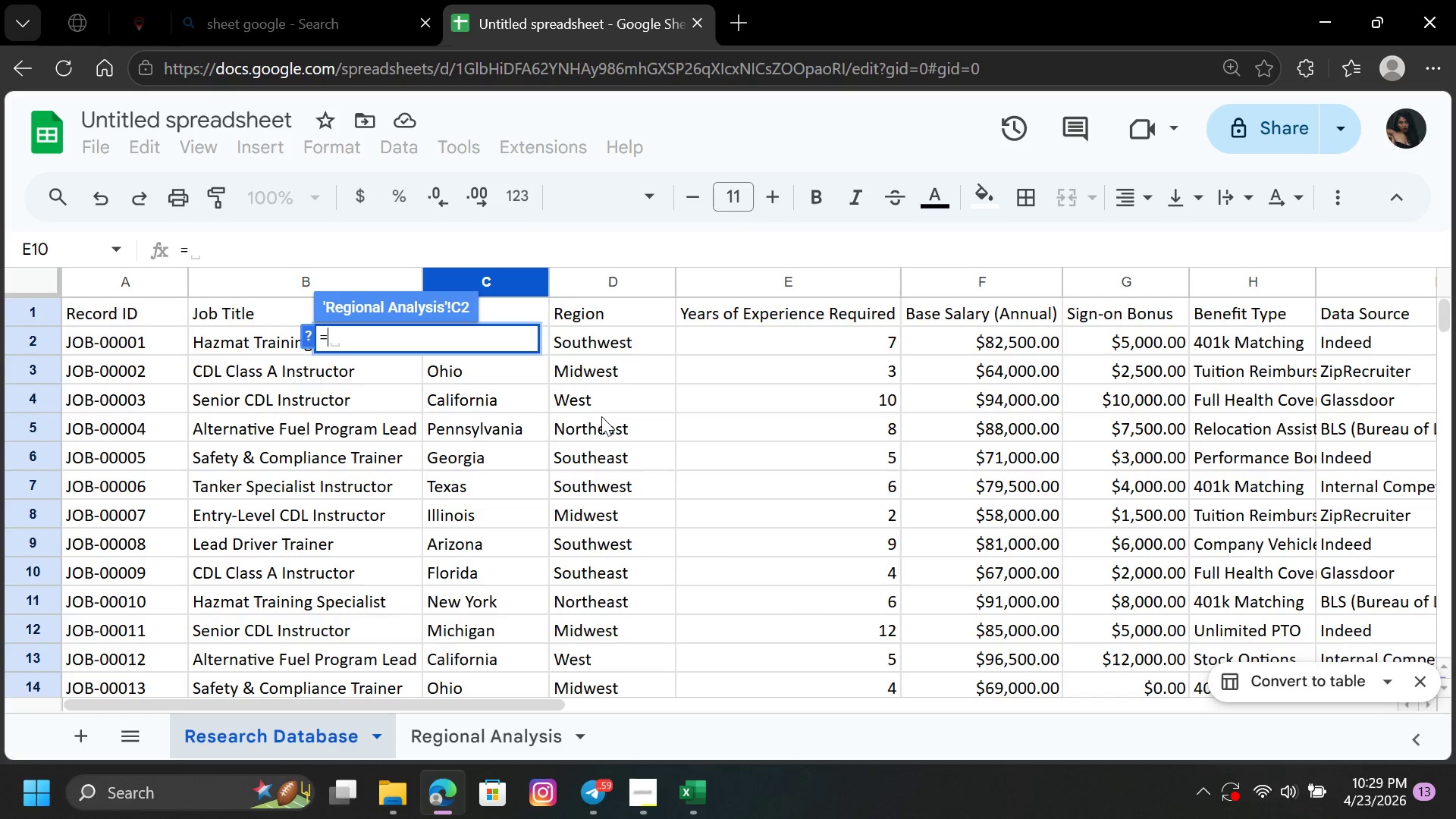 
key(Delete)
 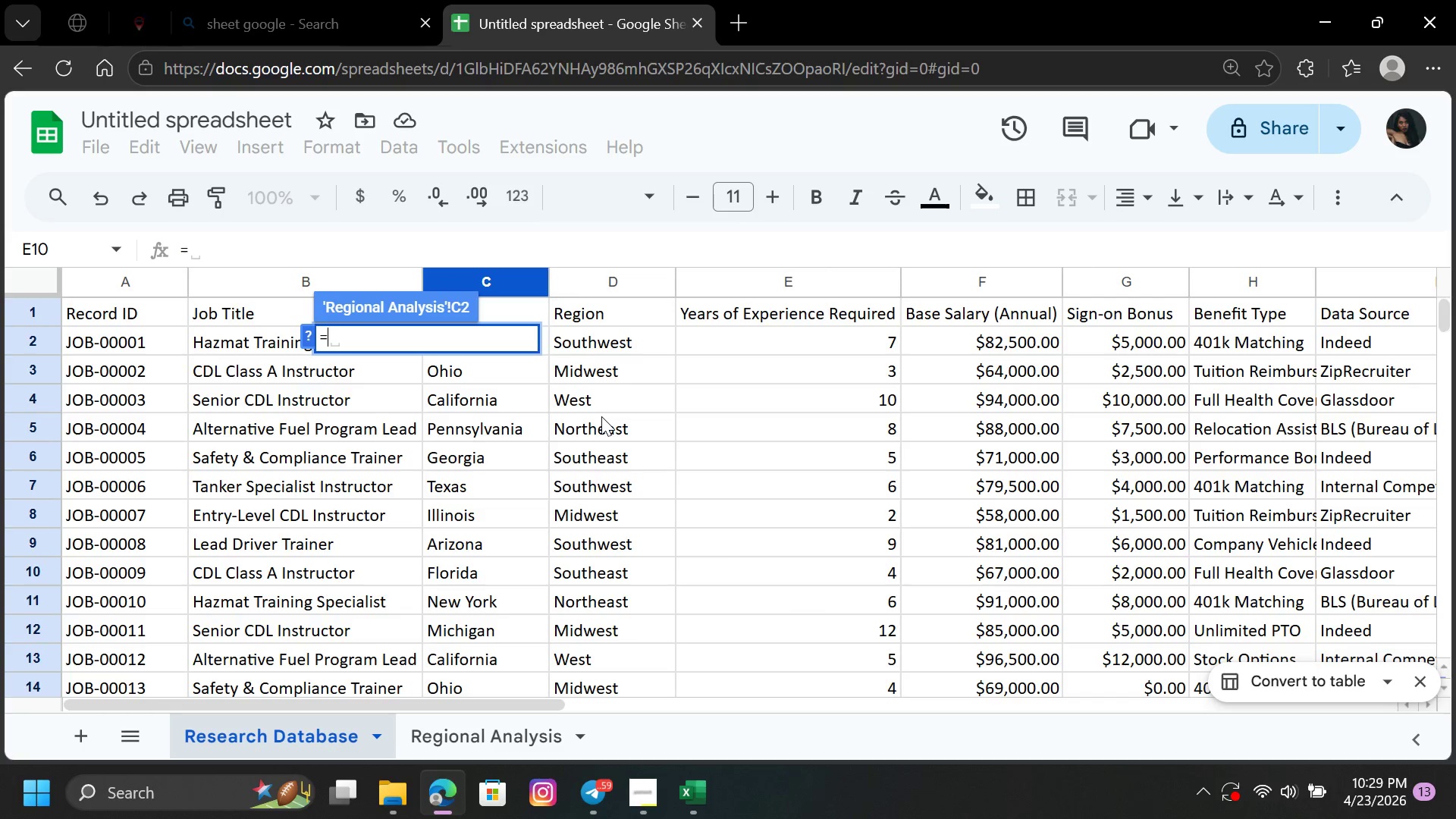 
key(Delete)
 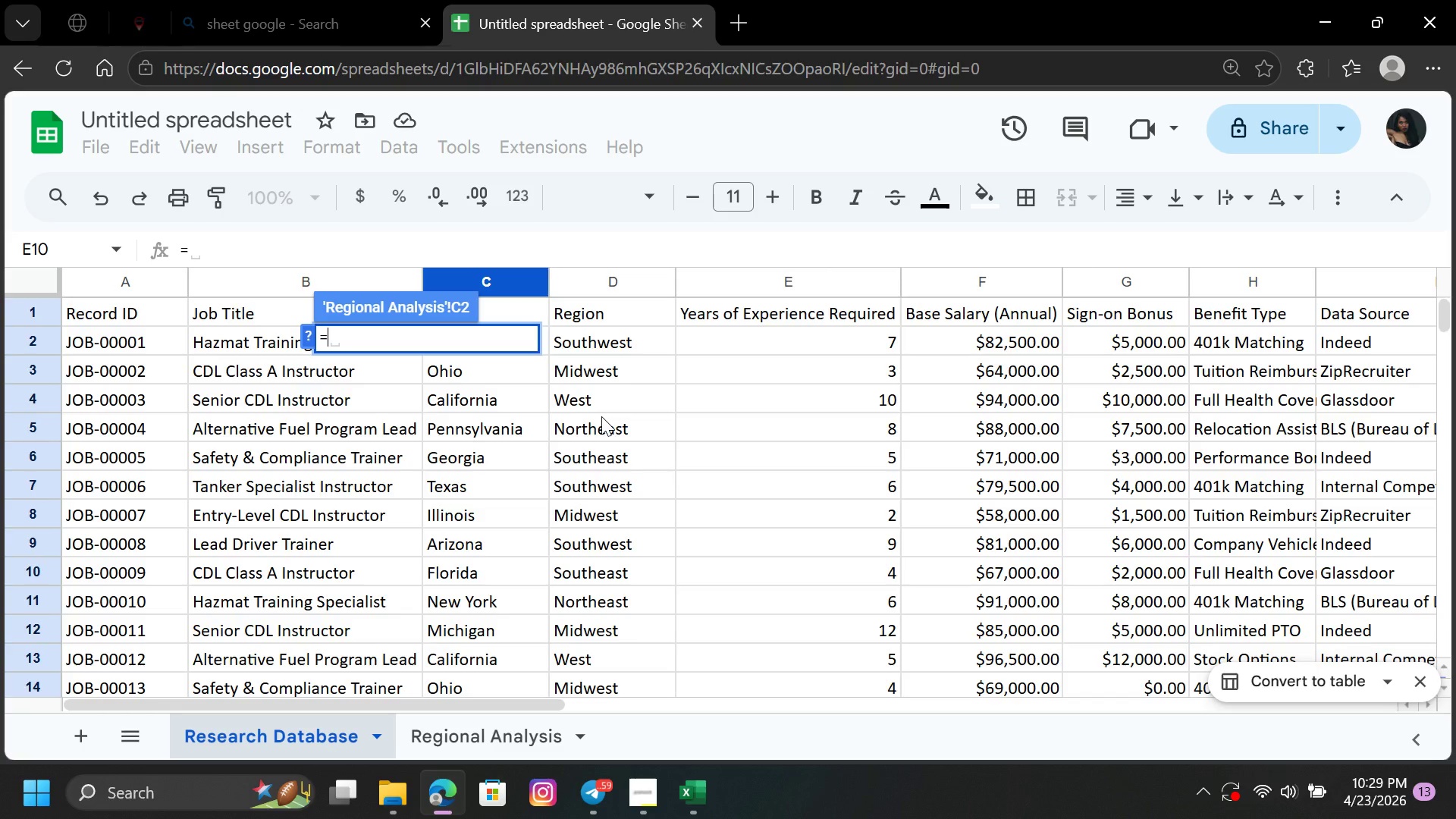 
key(Backspace)
 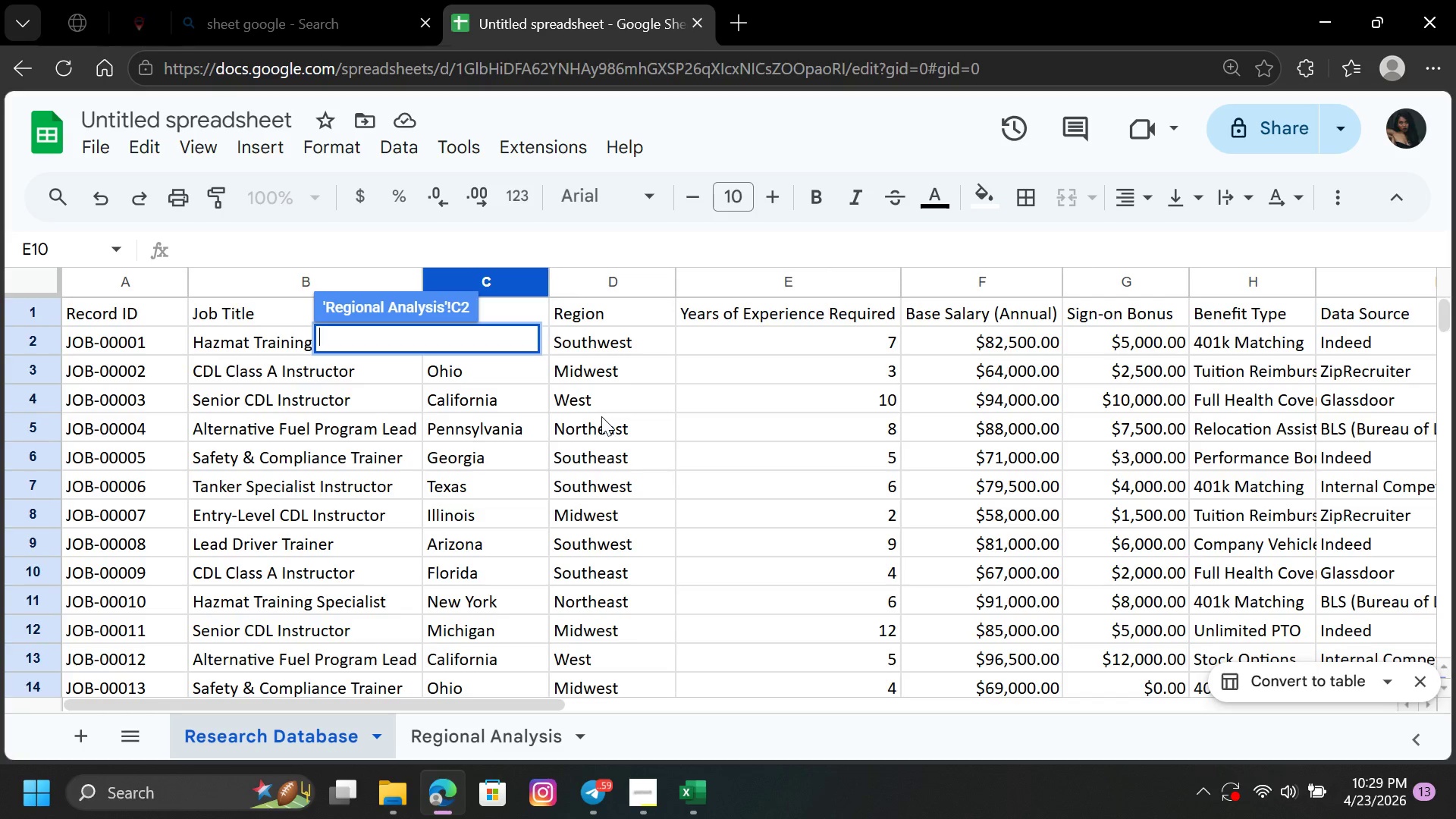 
key(Backspace)
 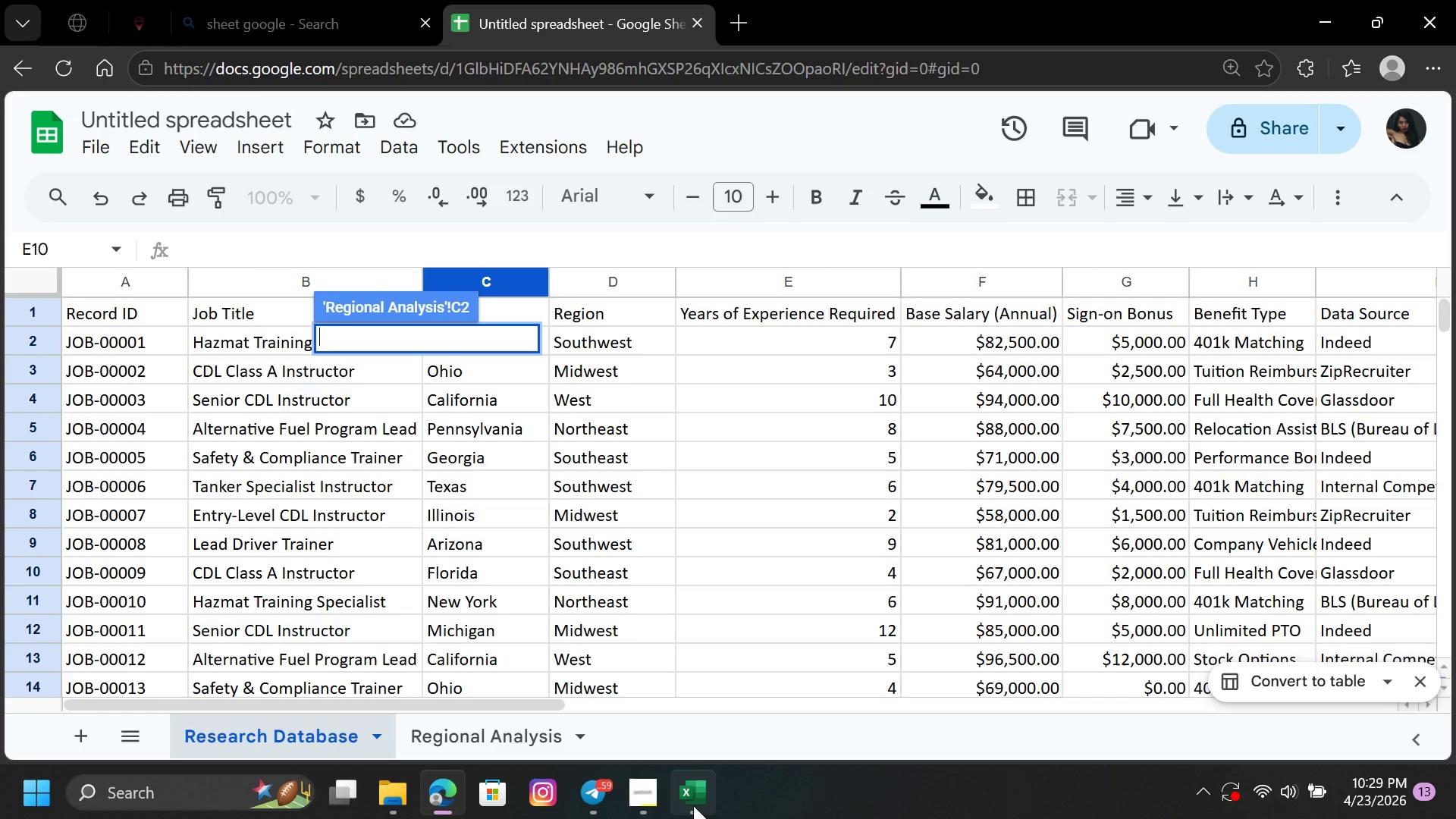 
left_click([690, 799])
 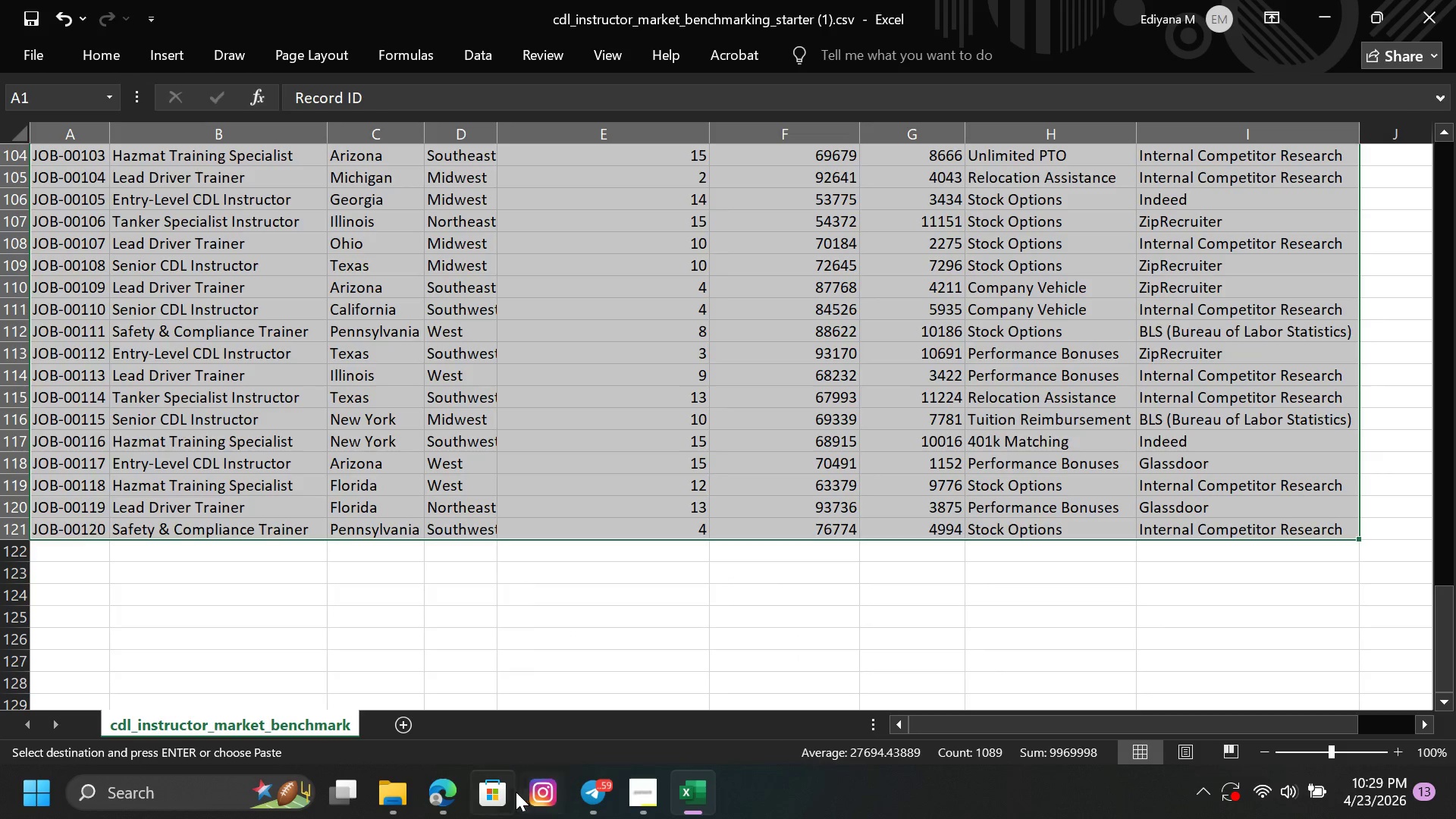 
left_click([447, 785])
 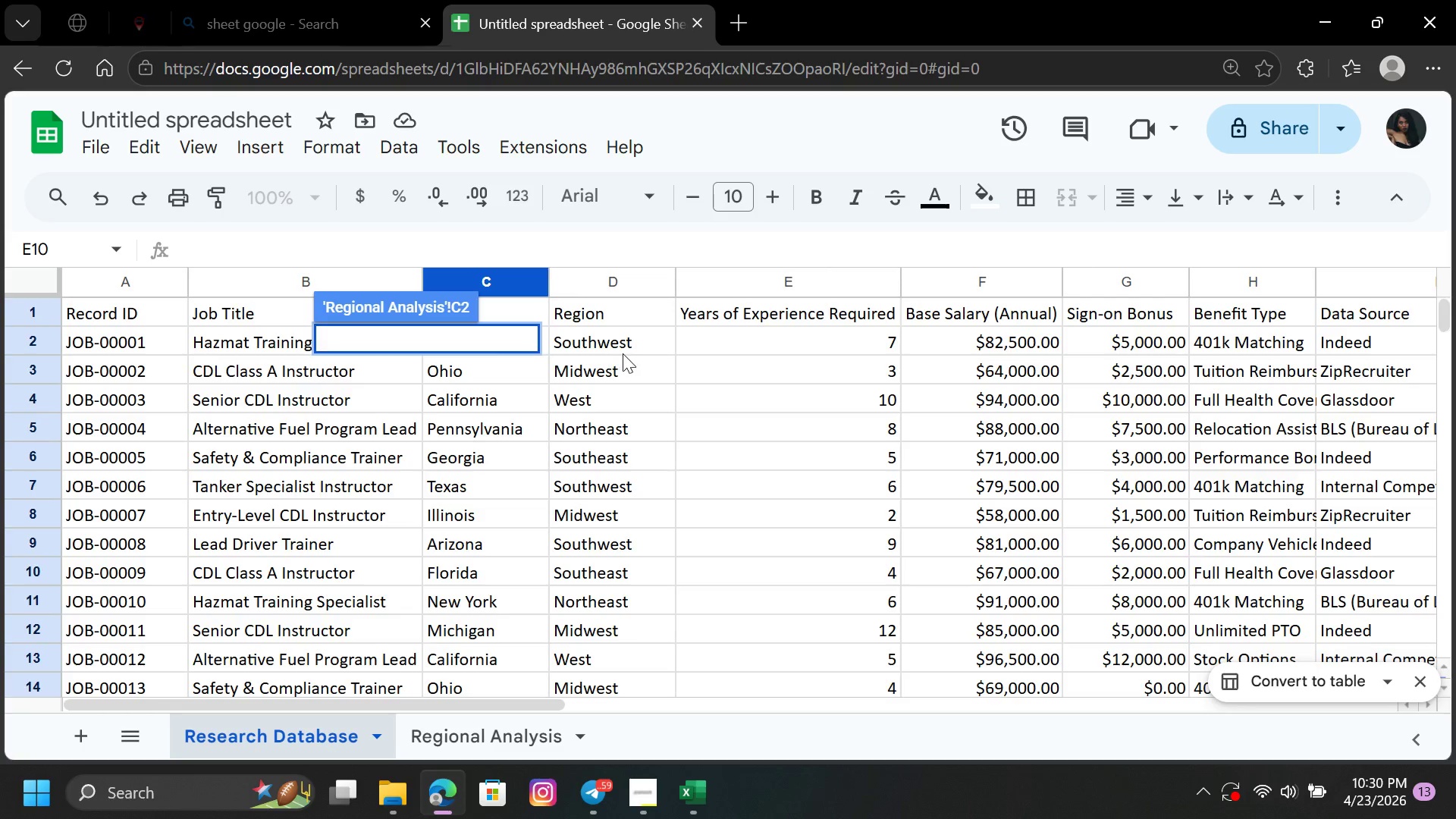 
left_click([632, 349])
 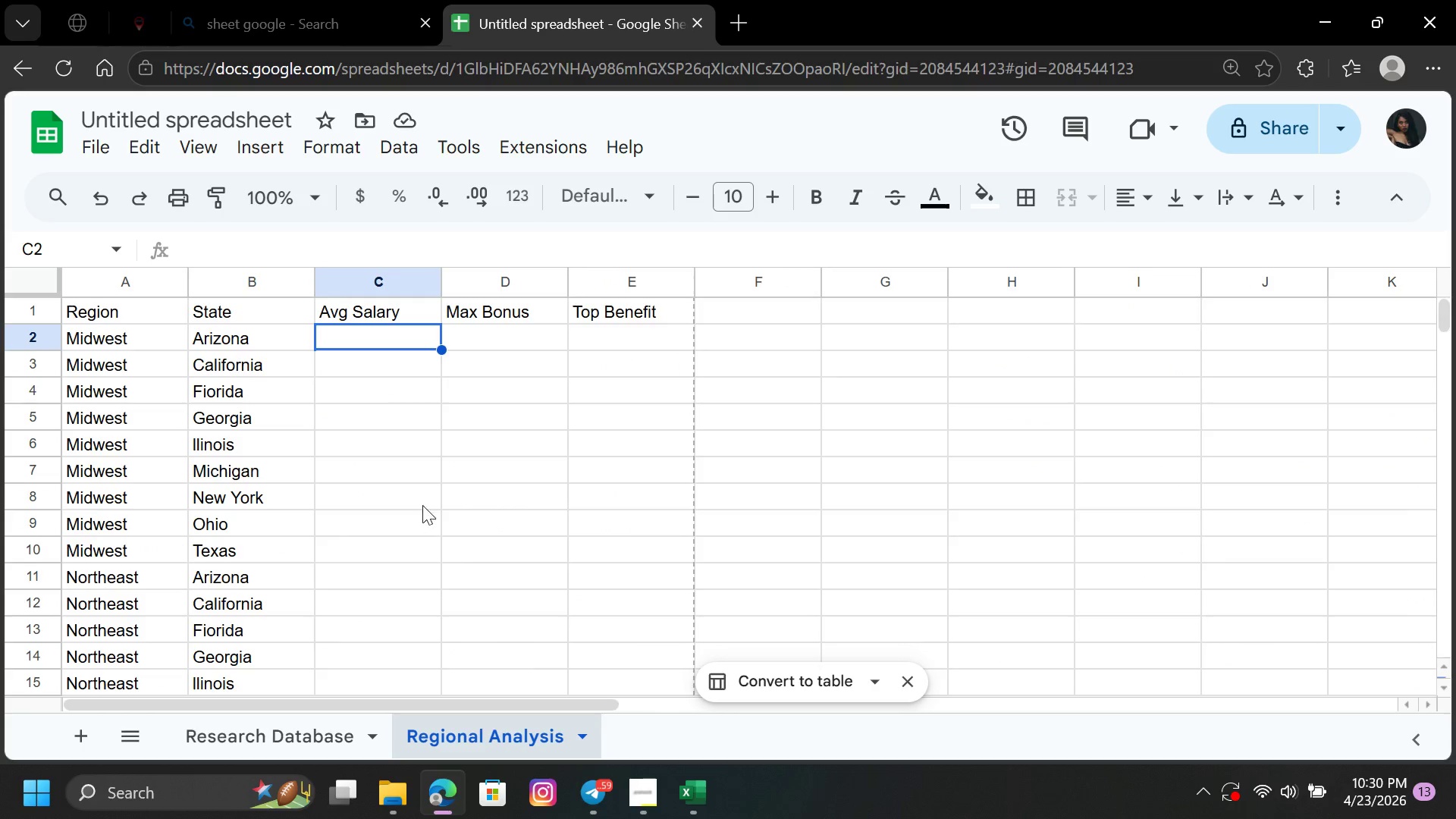 
left_click([422, 494])
 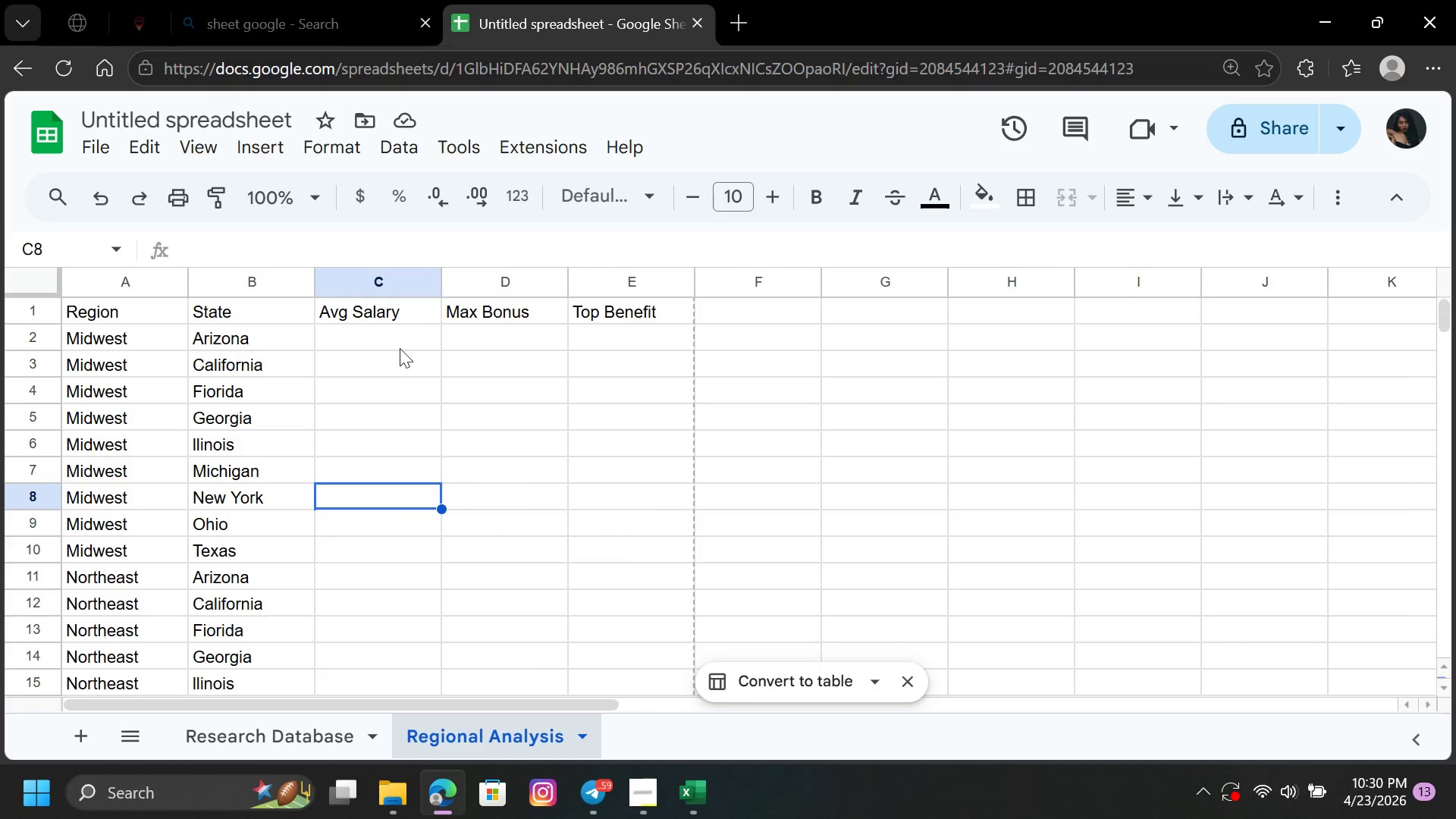 
left_click([400, 344])
 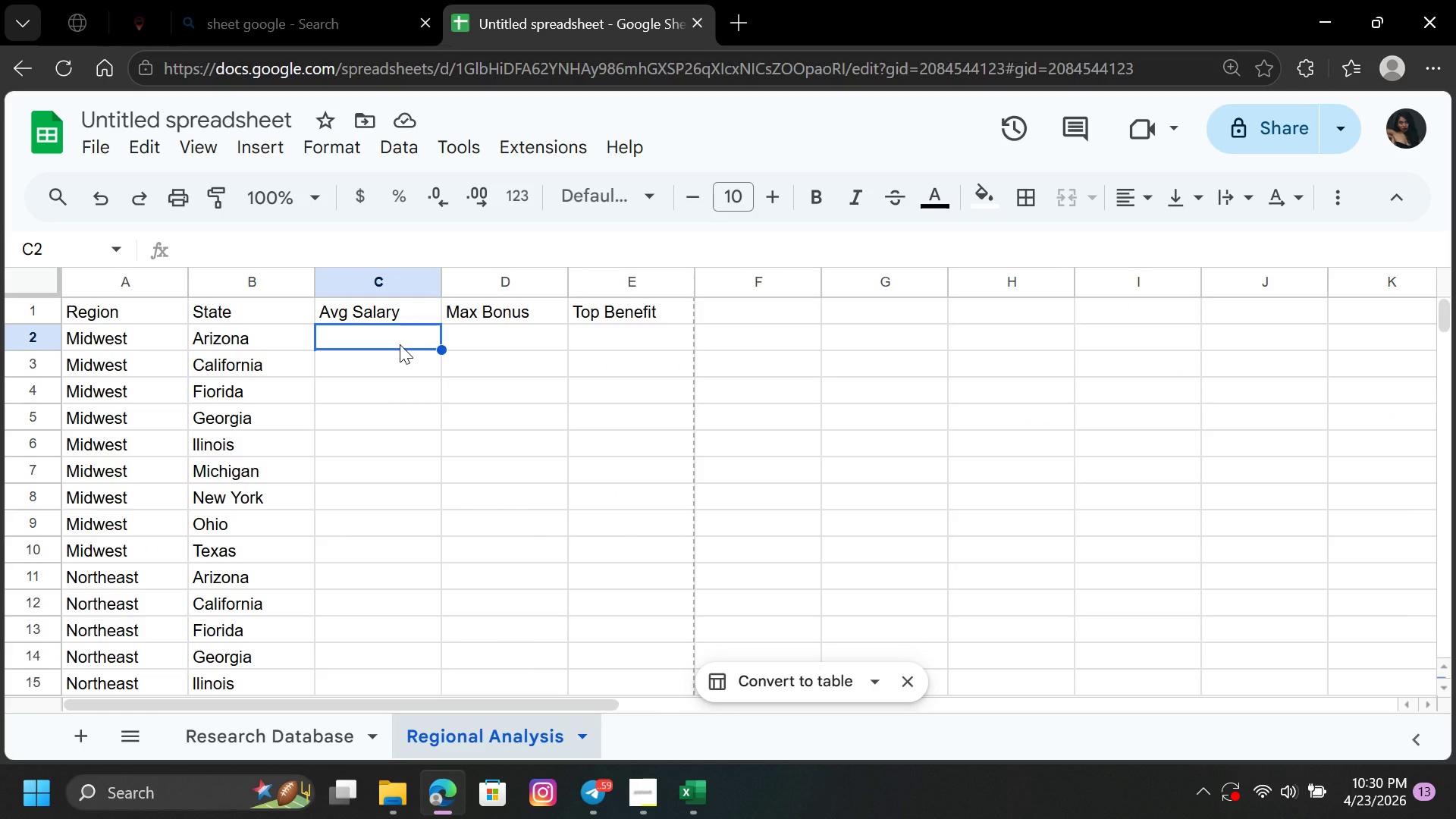 
key(Equal)
 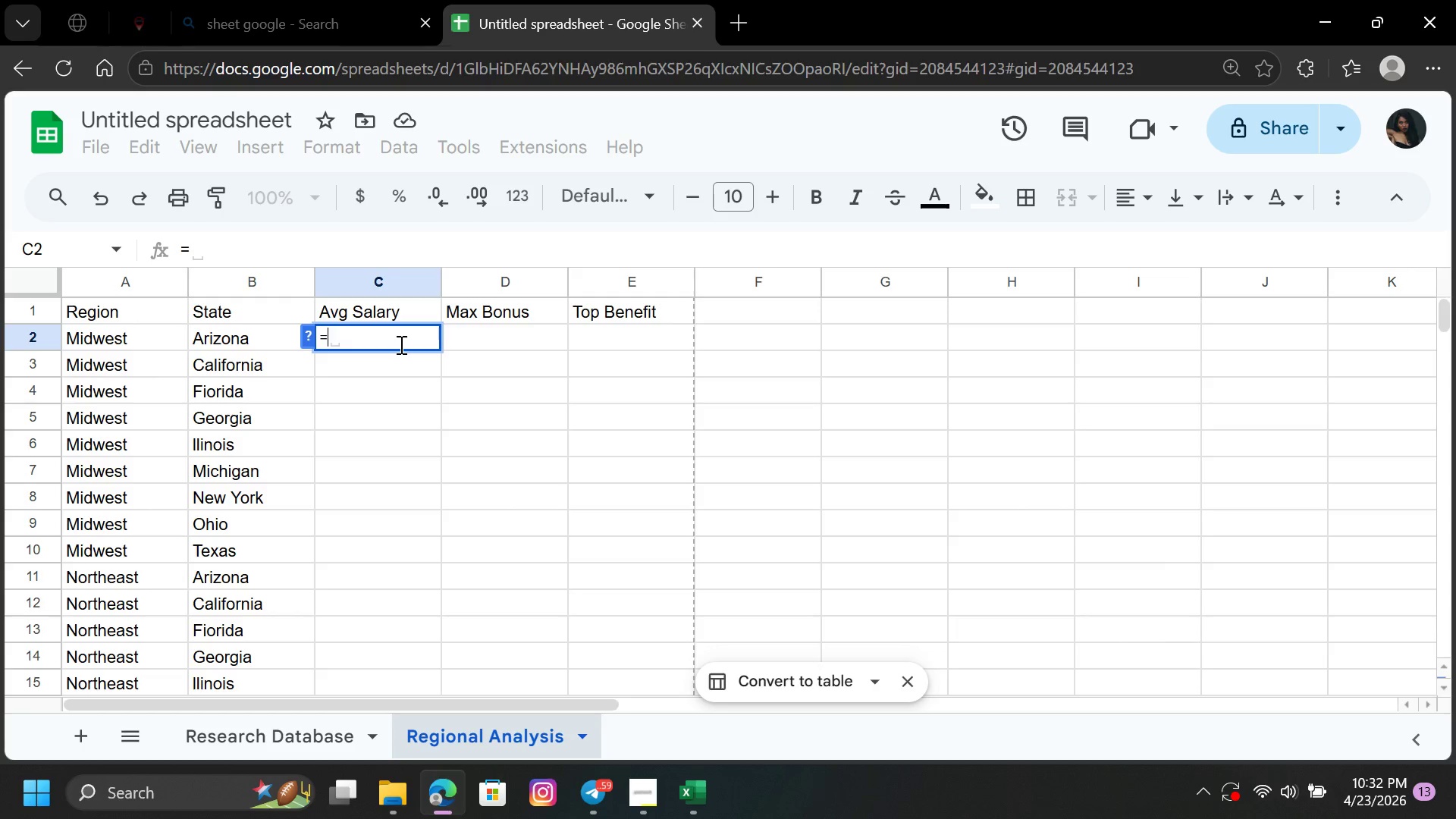 
wait(128.03)
 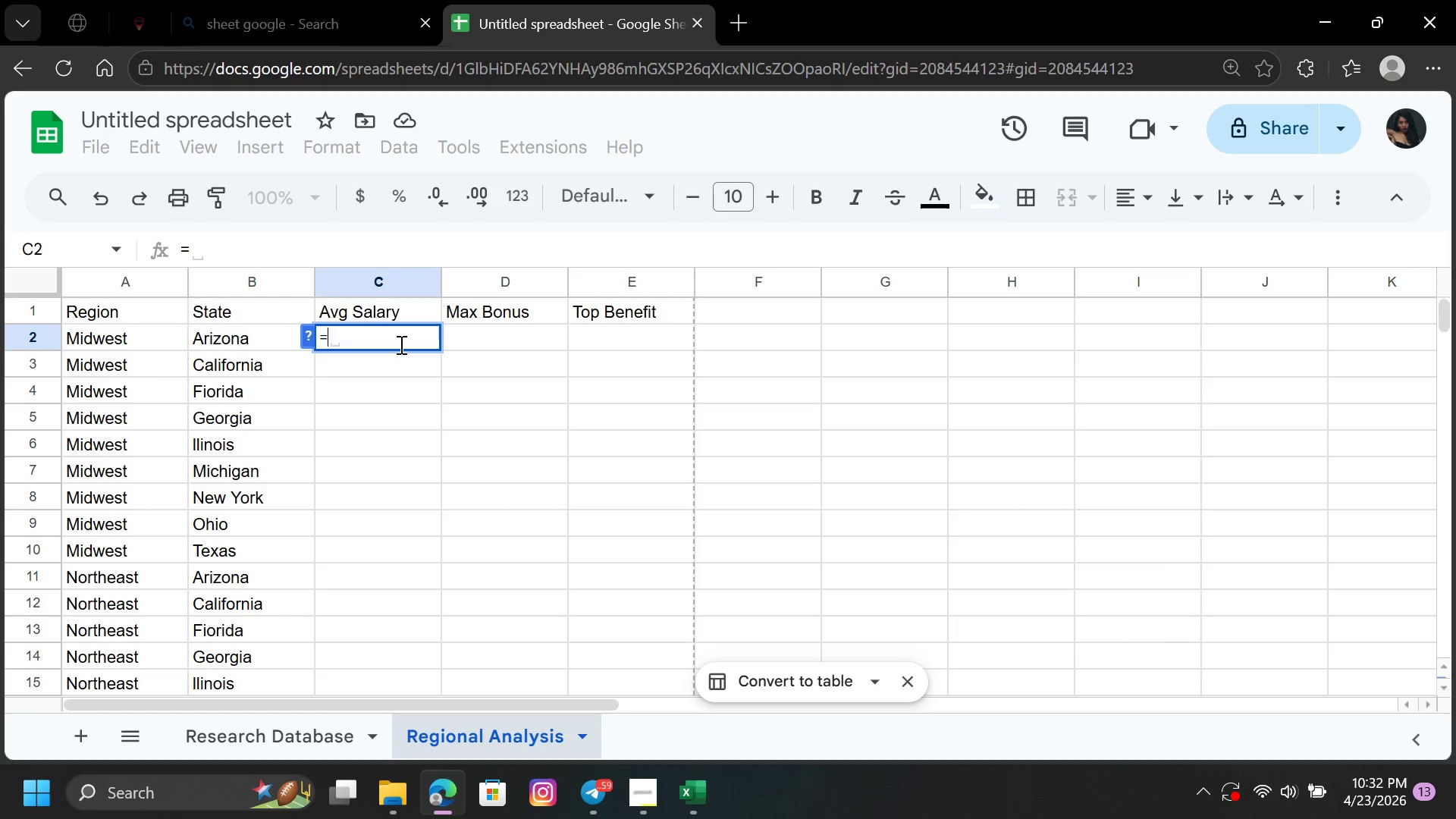 
type(AV)
 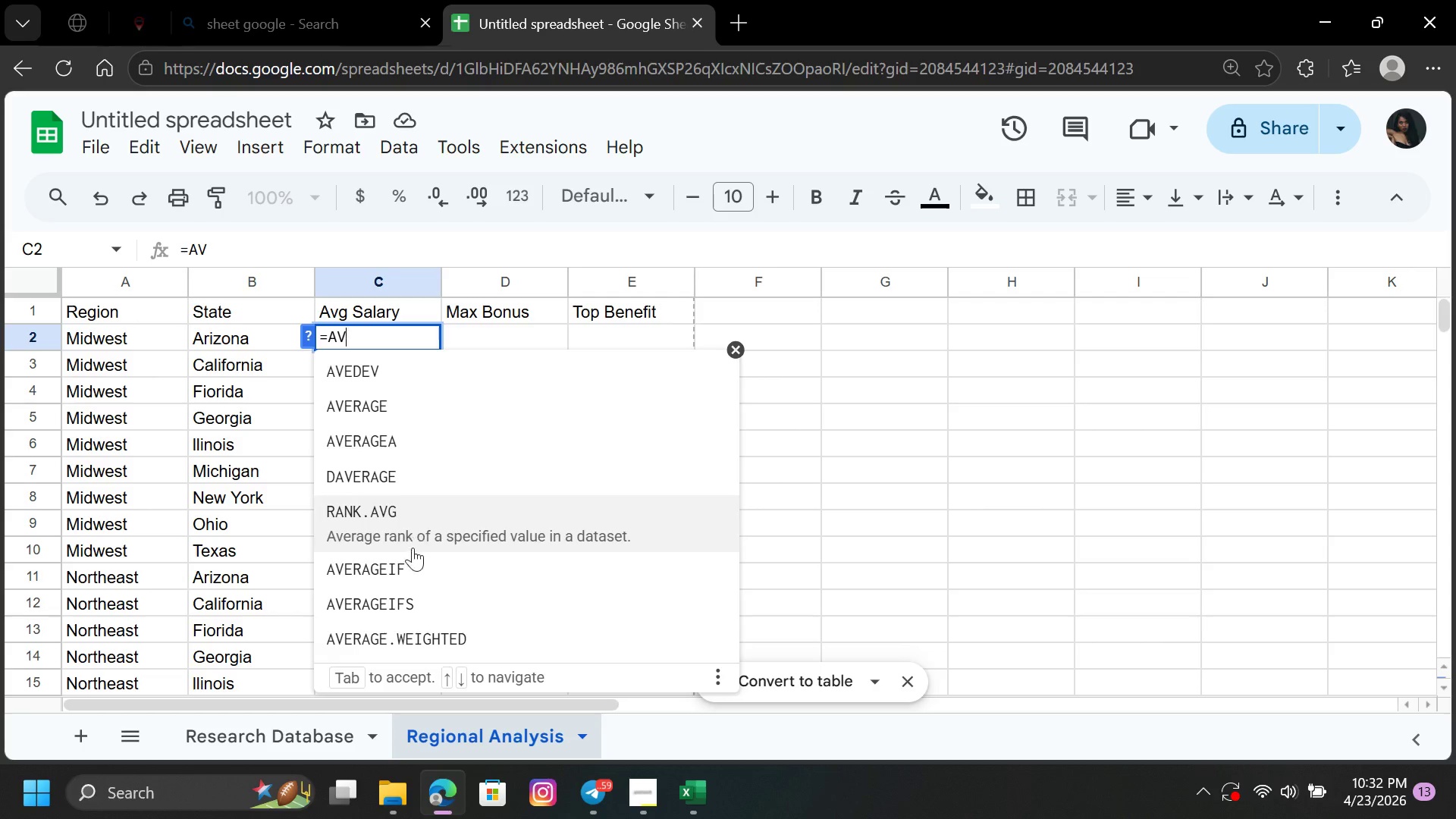 
left_click([418, 595])
 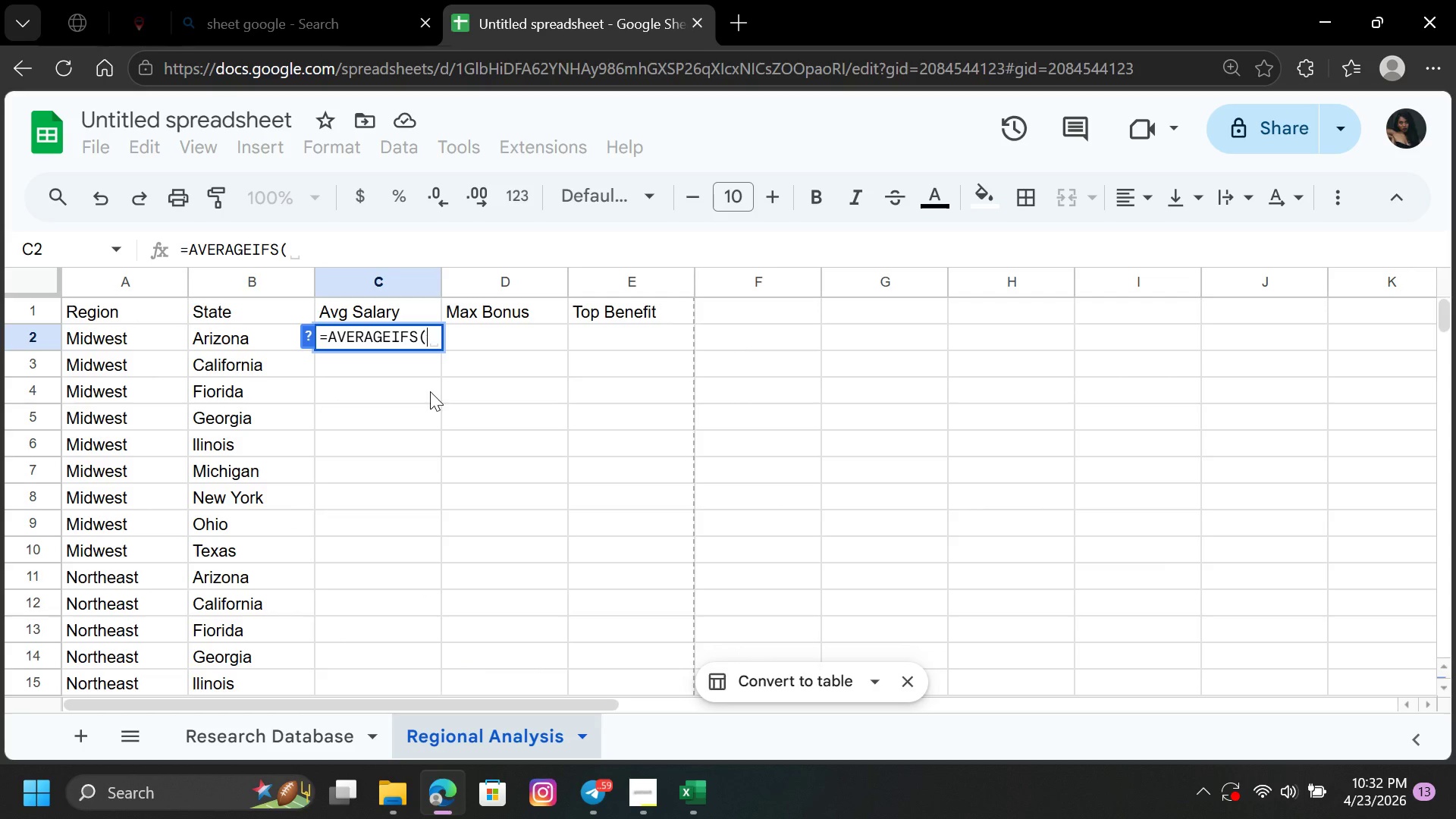 
left_click([282, 740])
 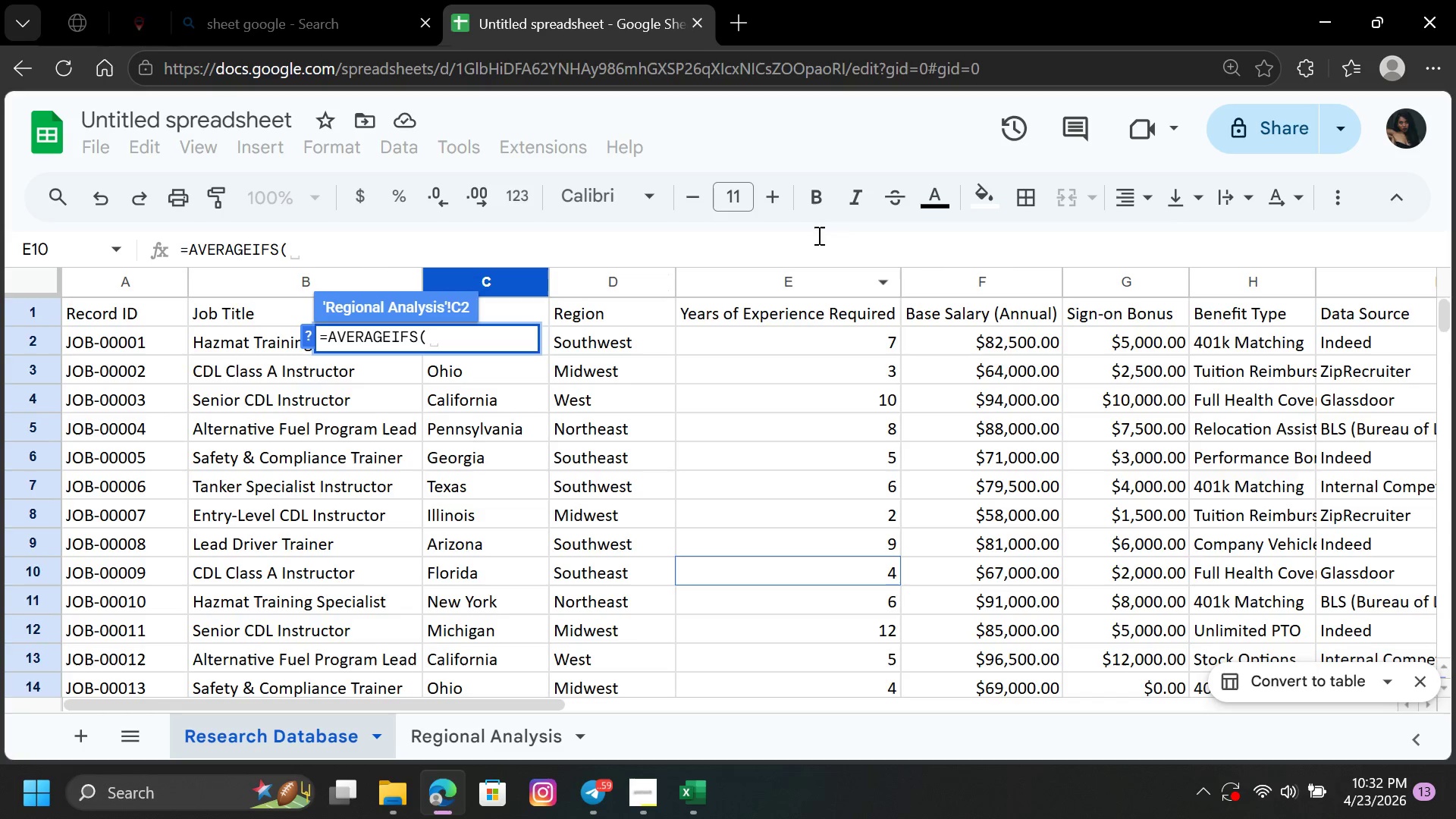 
wait(7.72)
 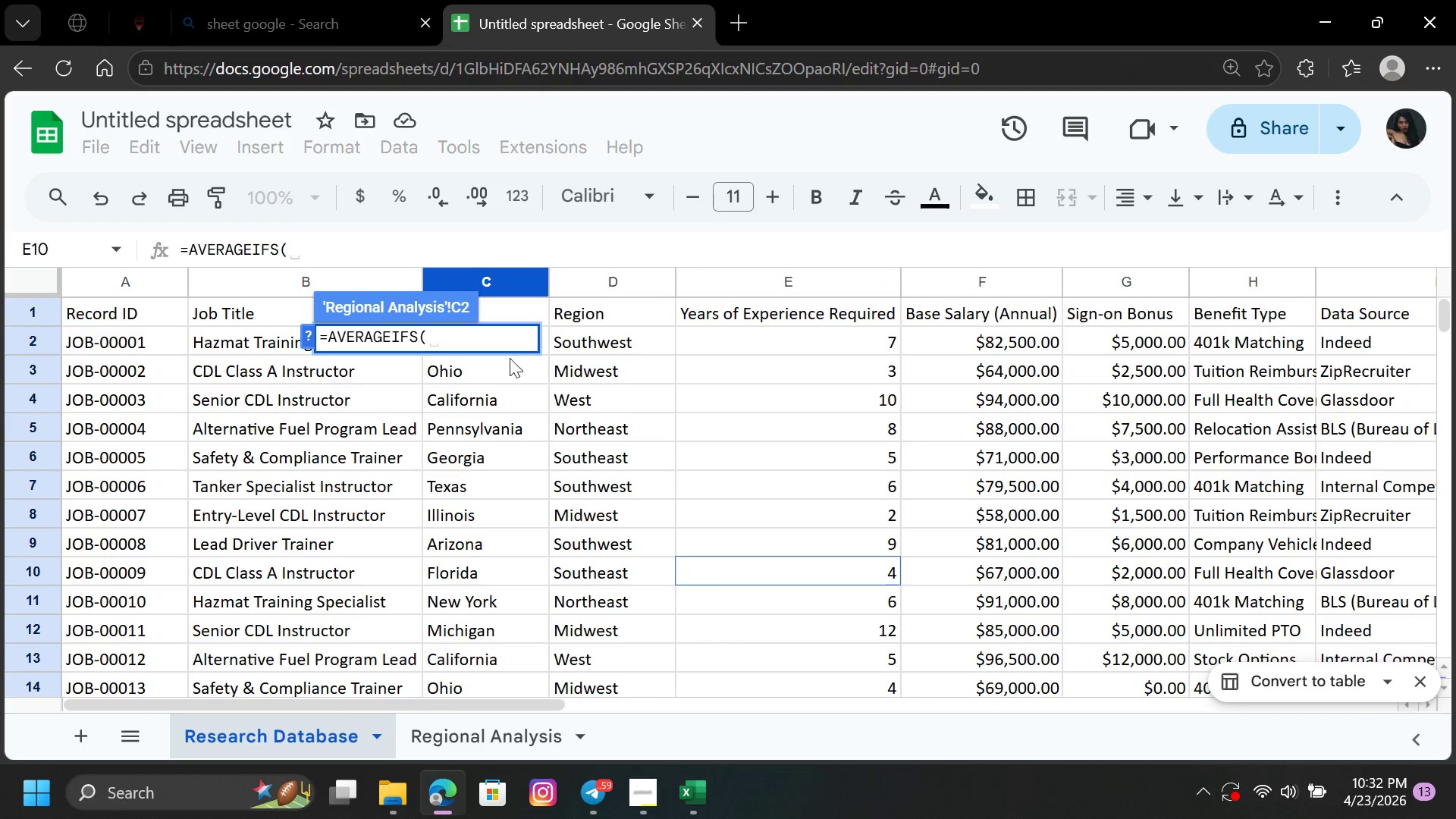 
left_click([965, 284])
 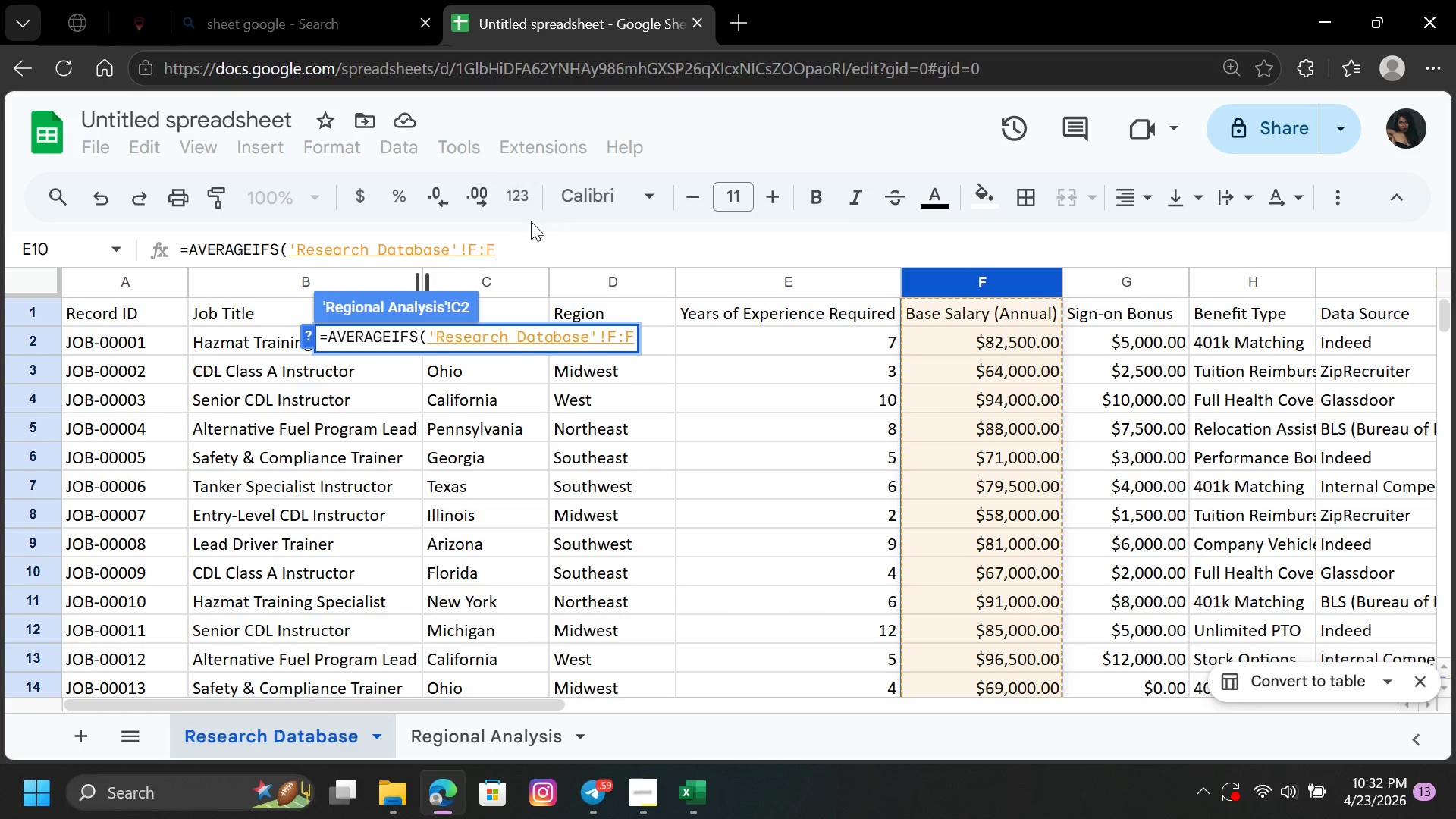 
left_click([510, 244])
 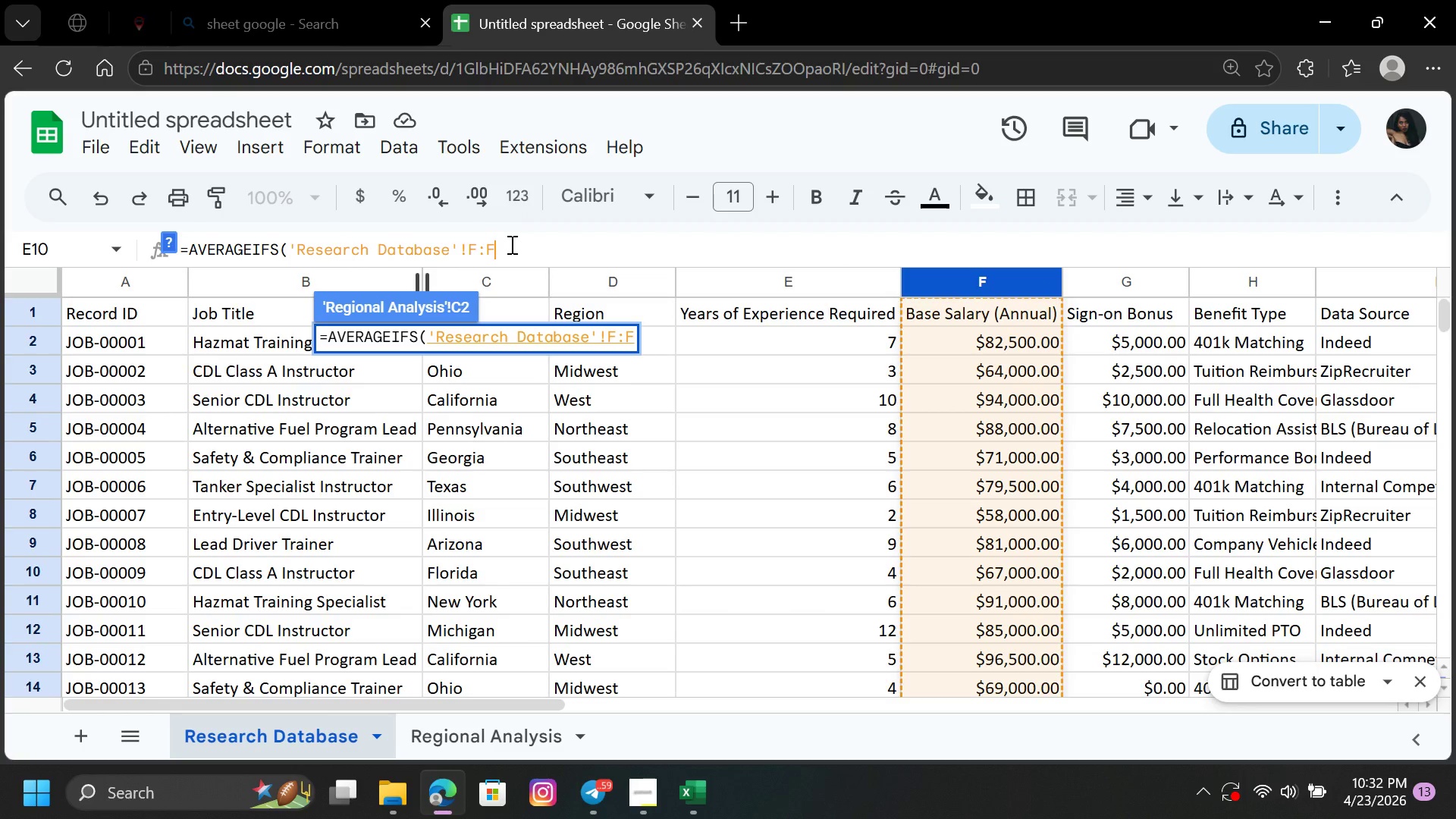 
key(Comma)
 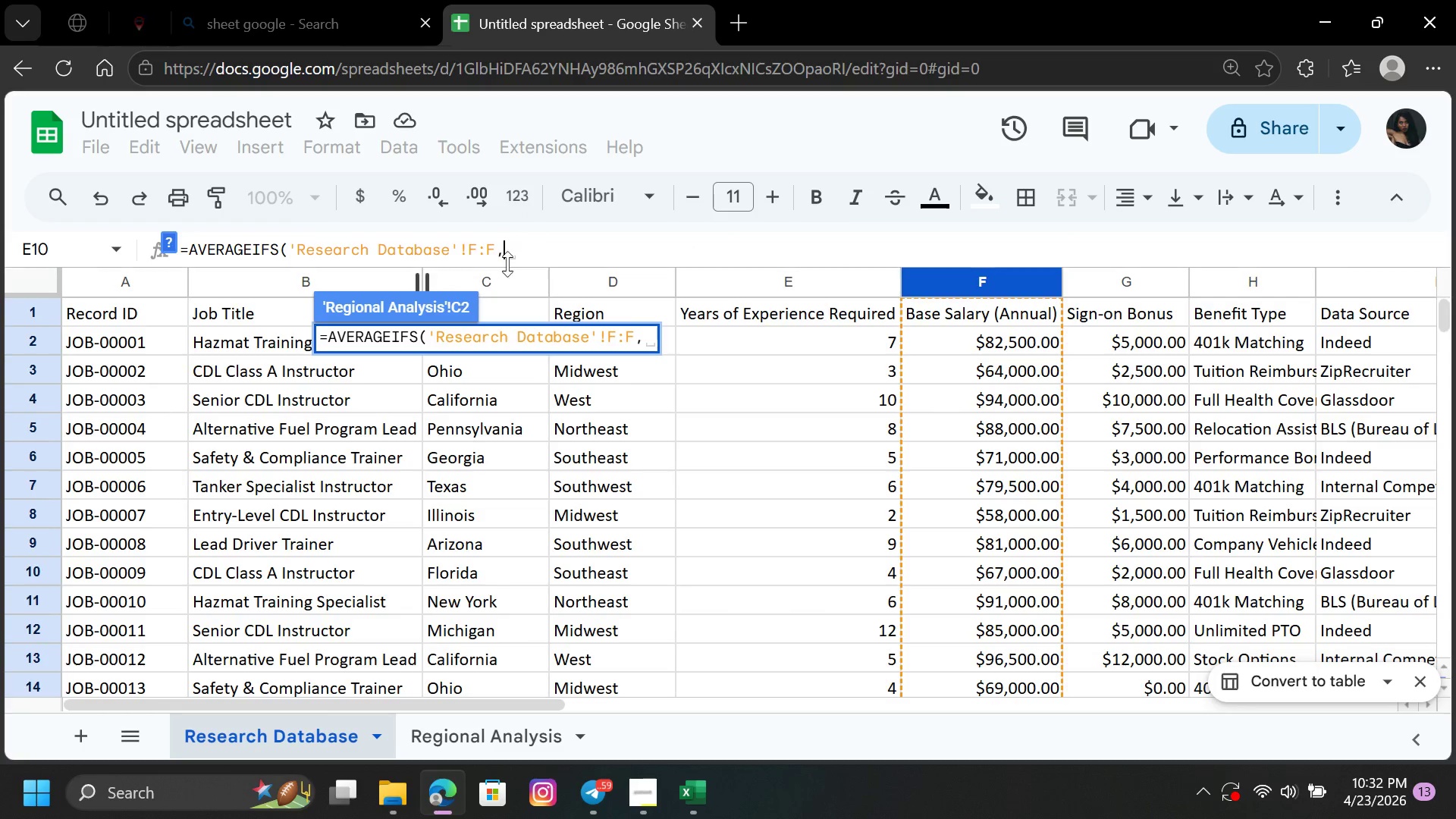 
left_click([463, 280])
 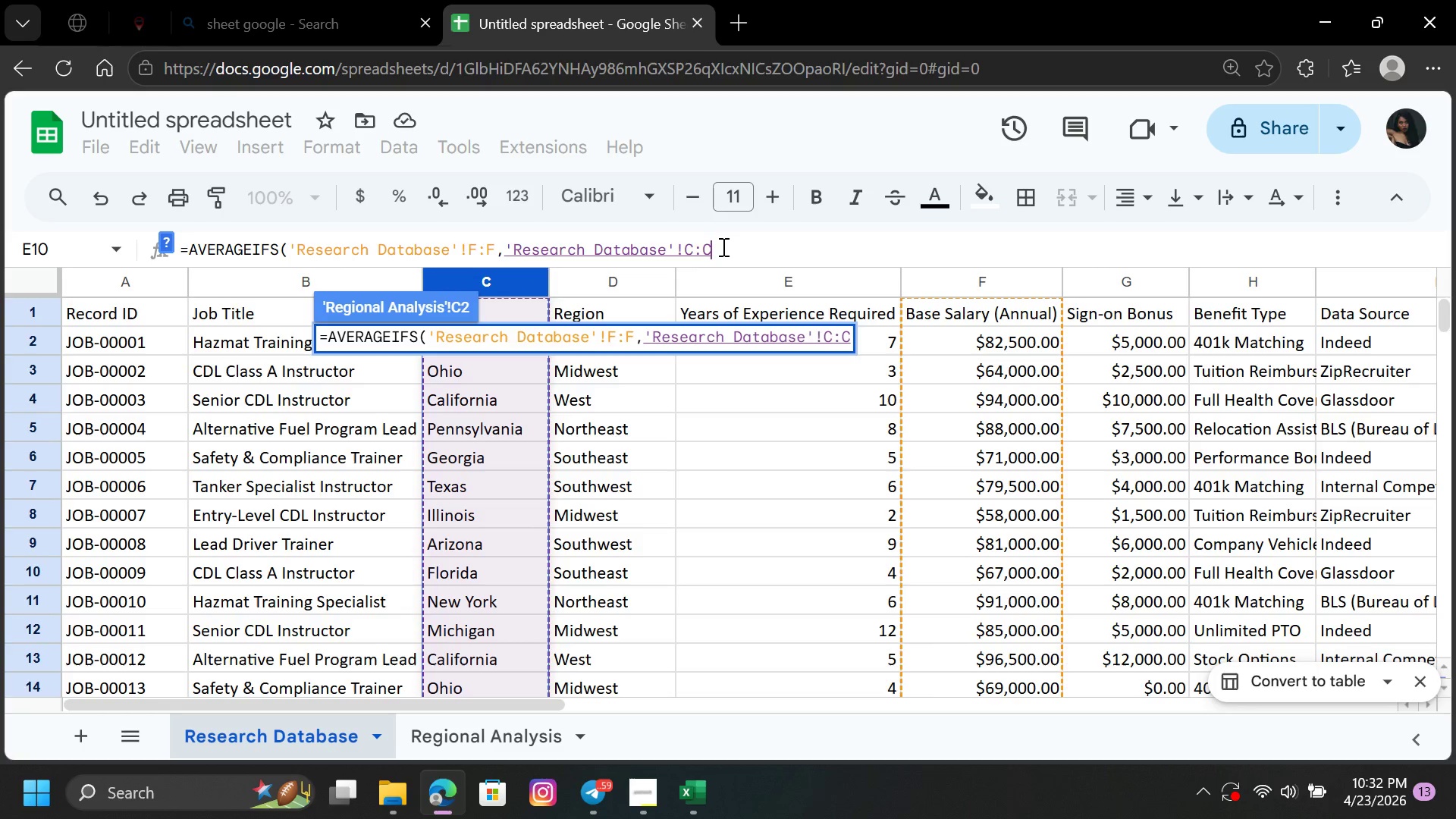 
key(Comma)
 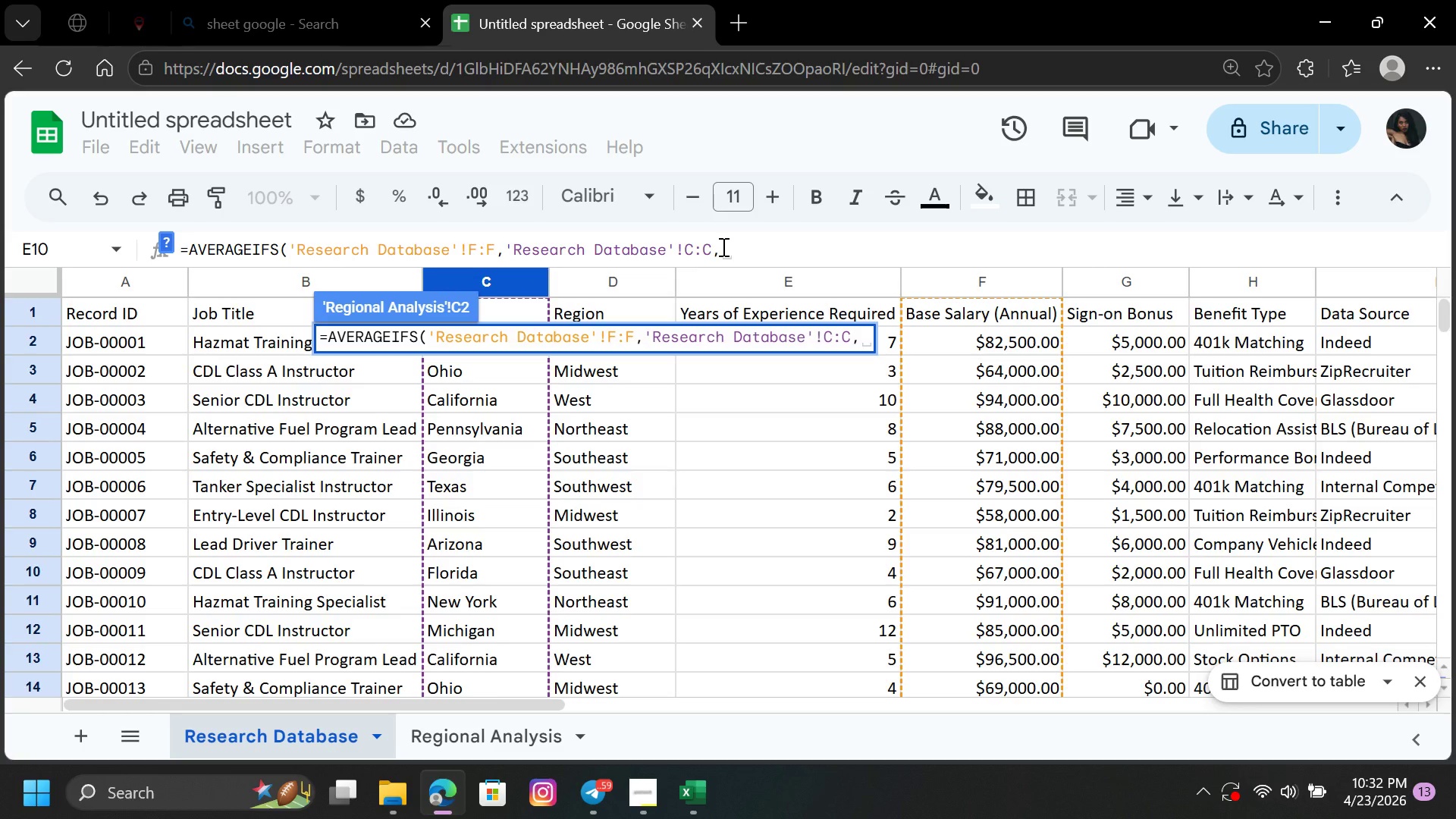 
key(Shift+4)
 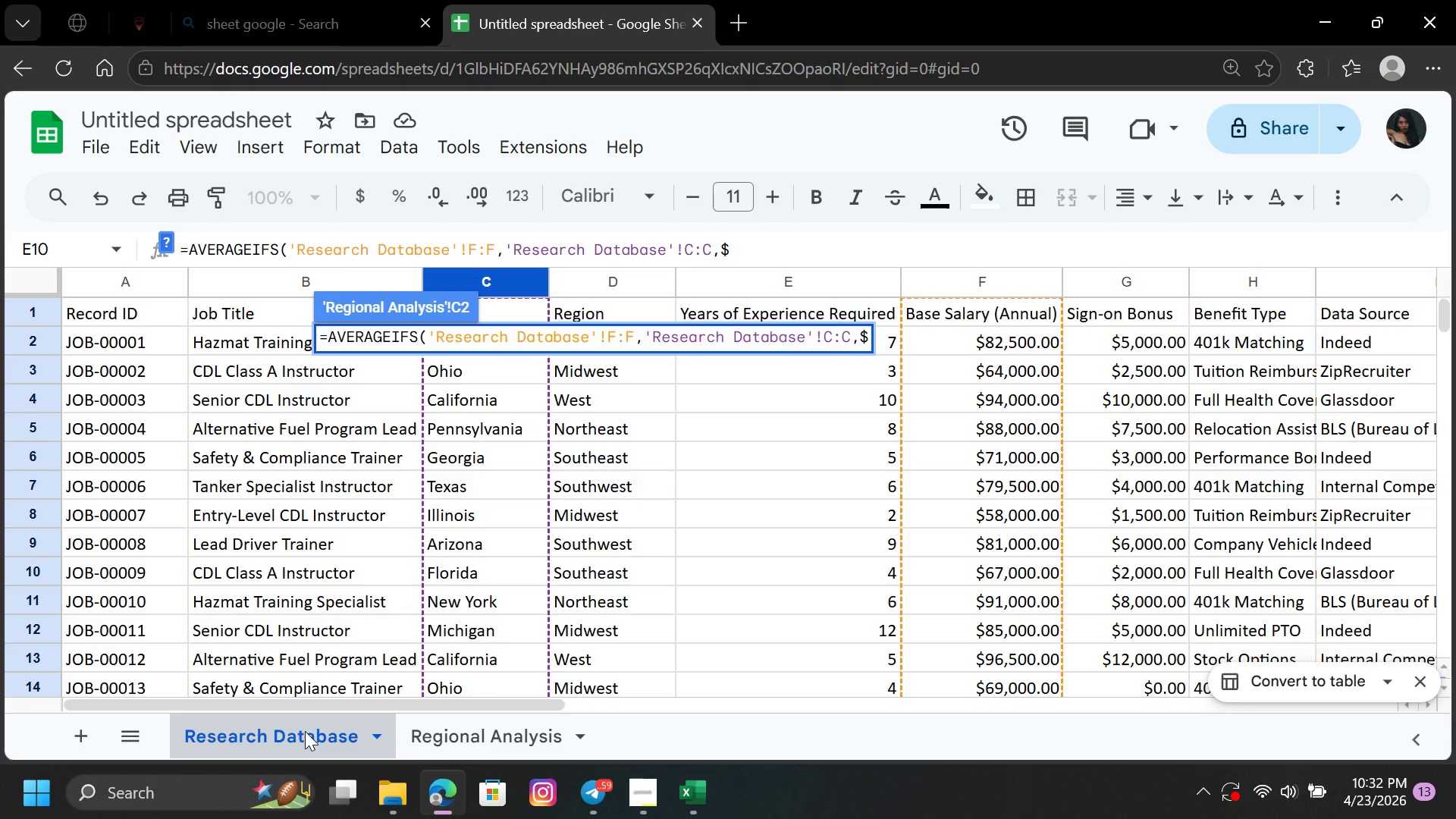 
left_click([453, 756])
 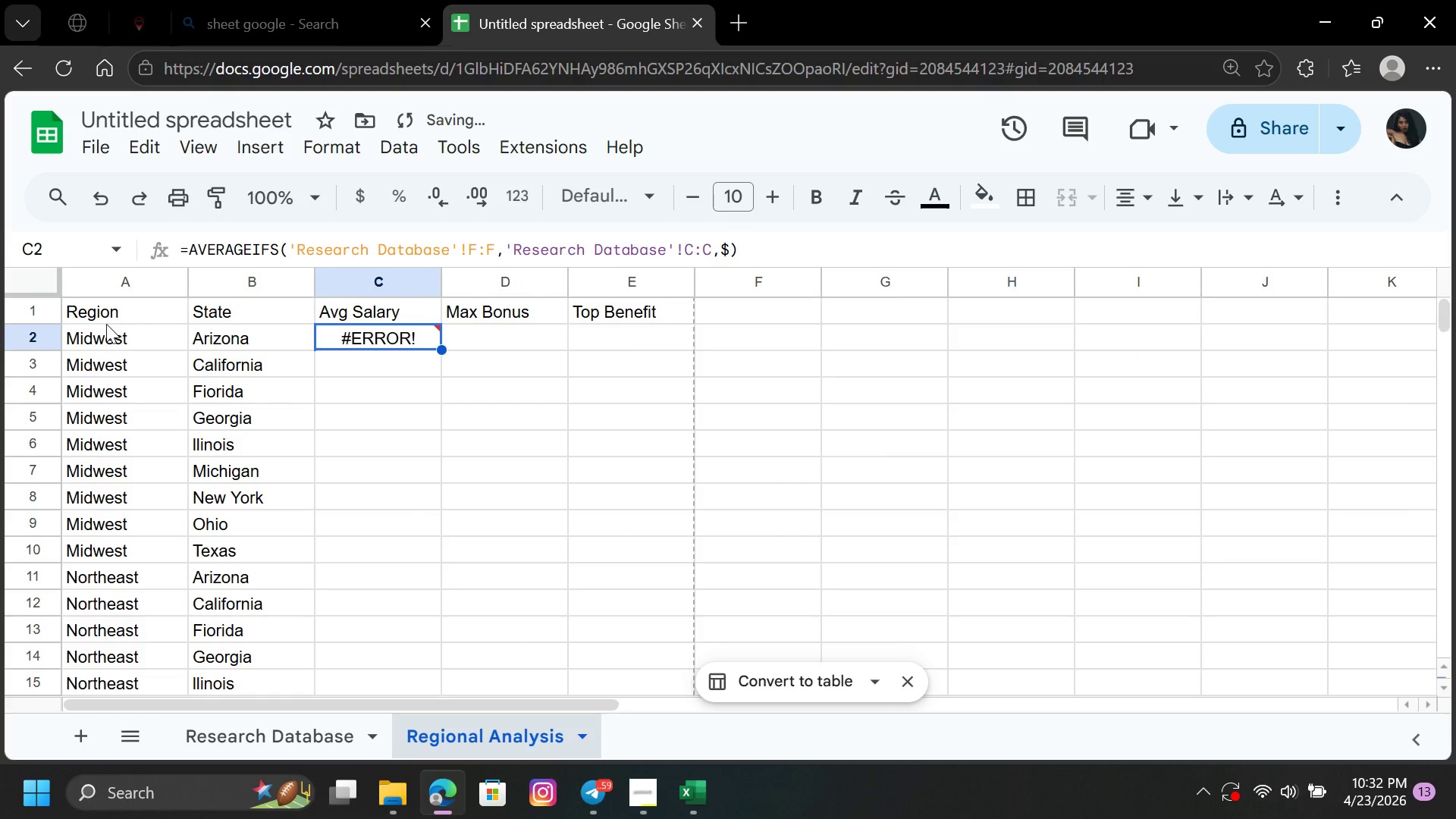 
left_click([119, 337])
 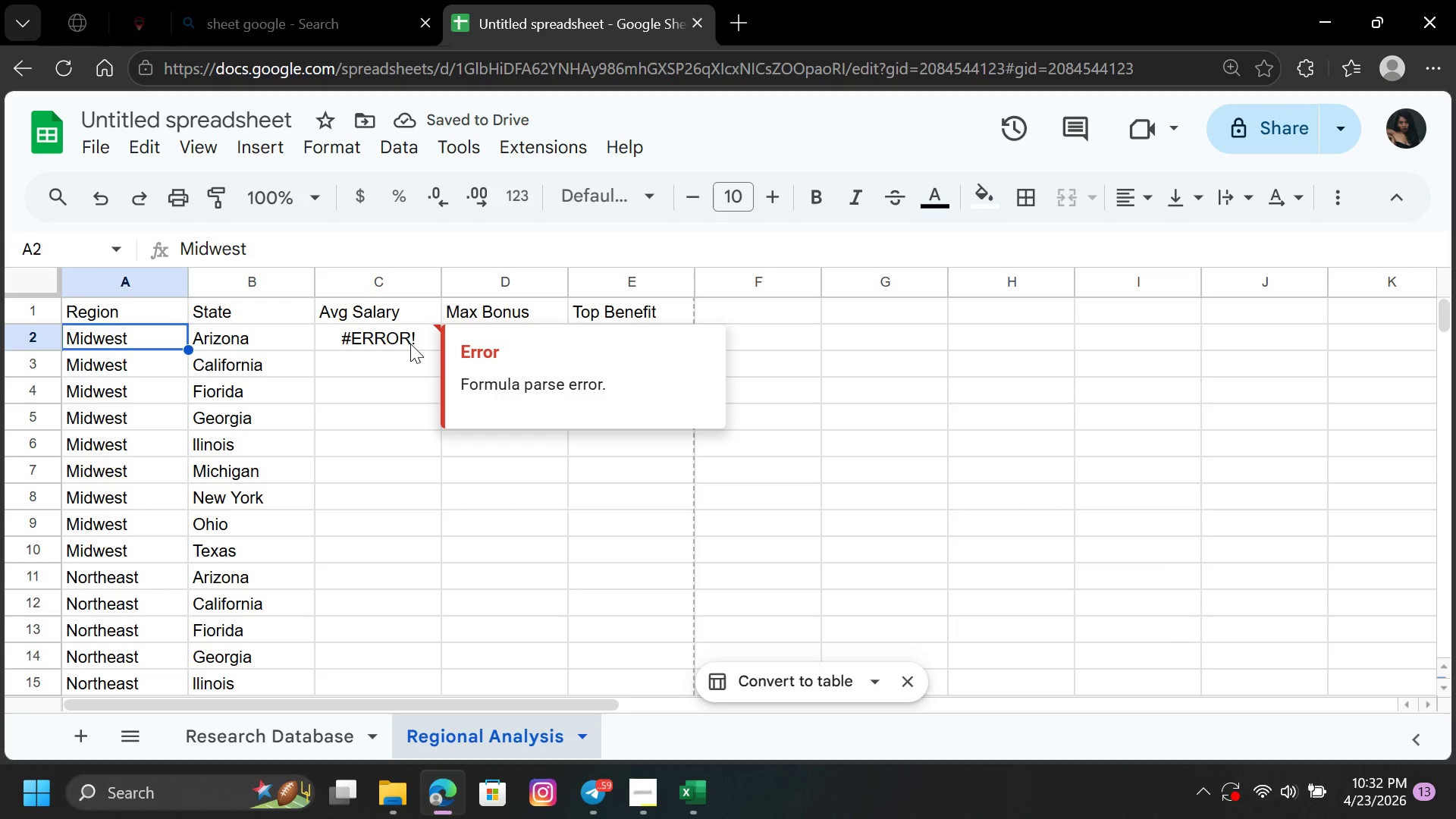 
double_click([410, 344])
 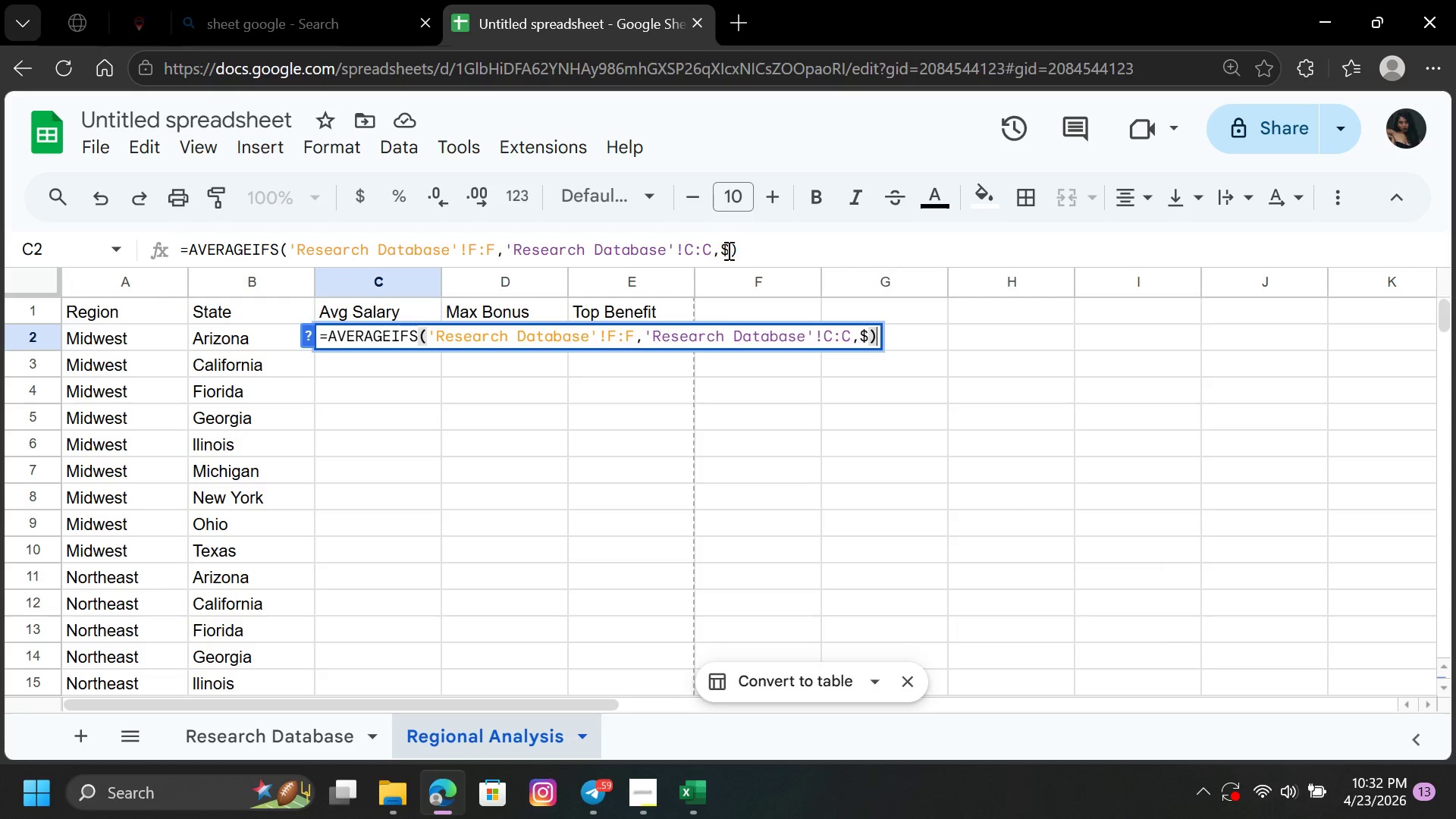 
double_click([729, 249])
 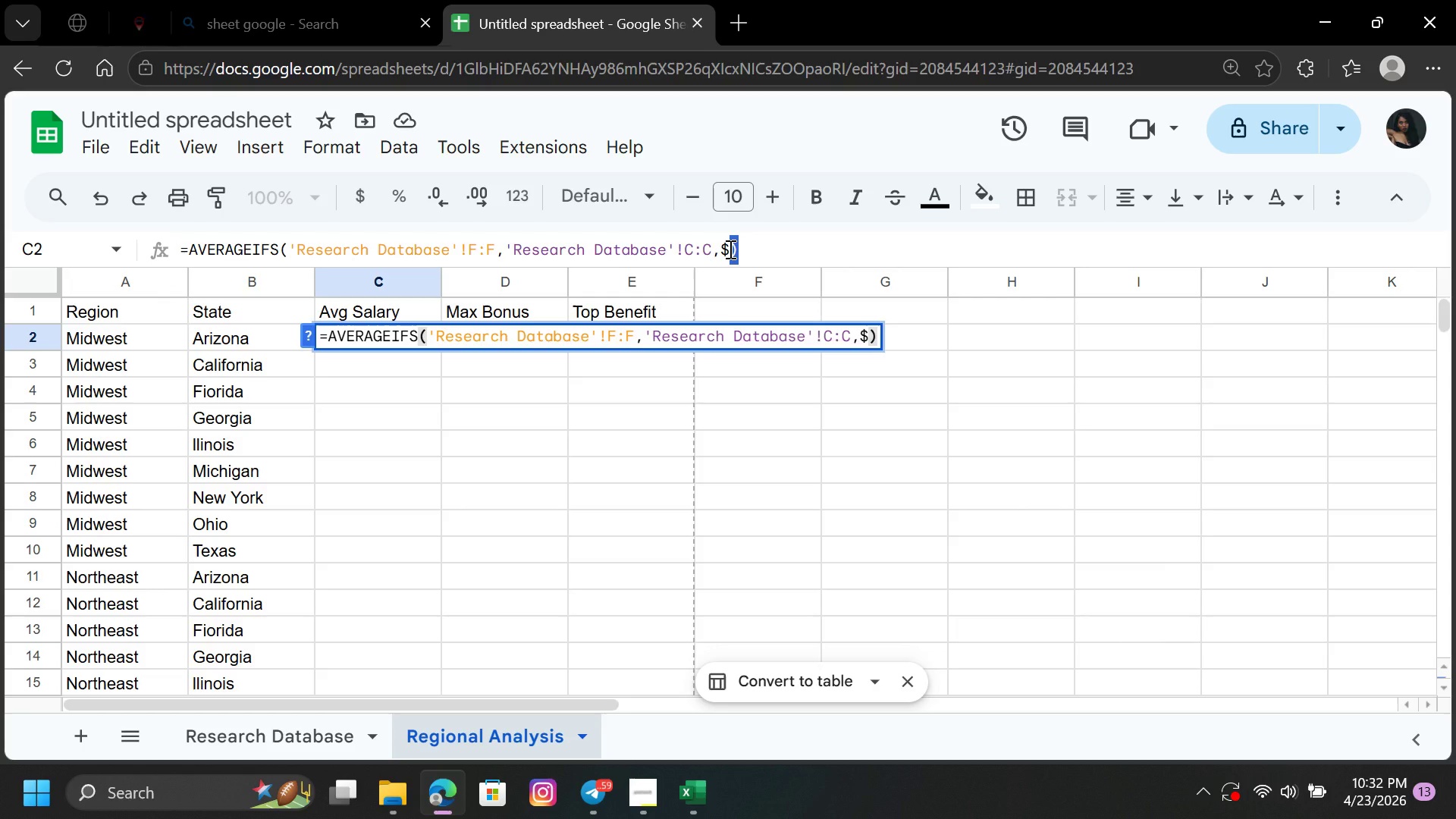 
wait(8.19)
 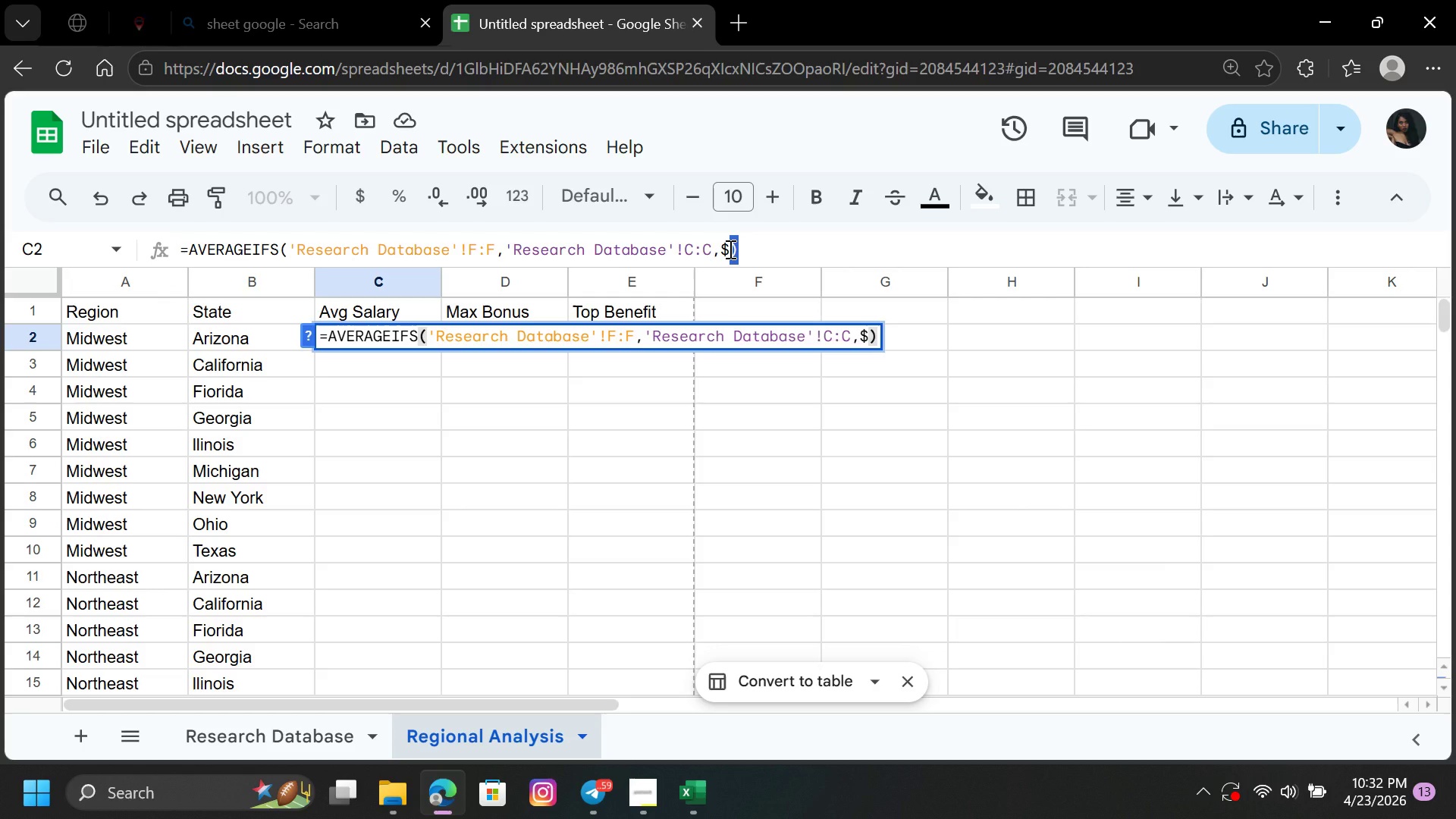 
key(Backspace)
 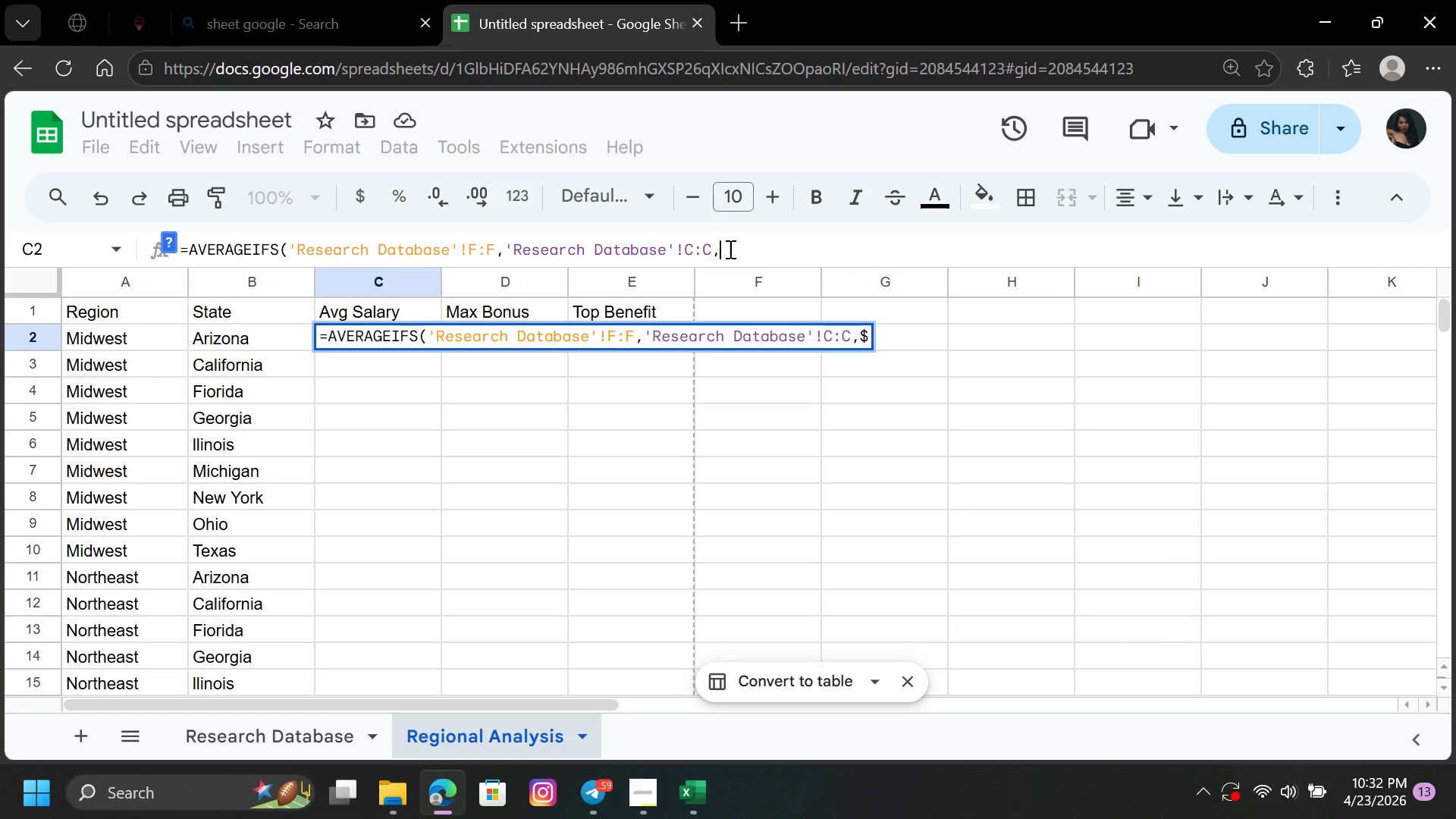 
key(Backspace)
 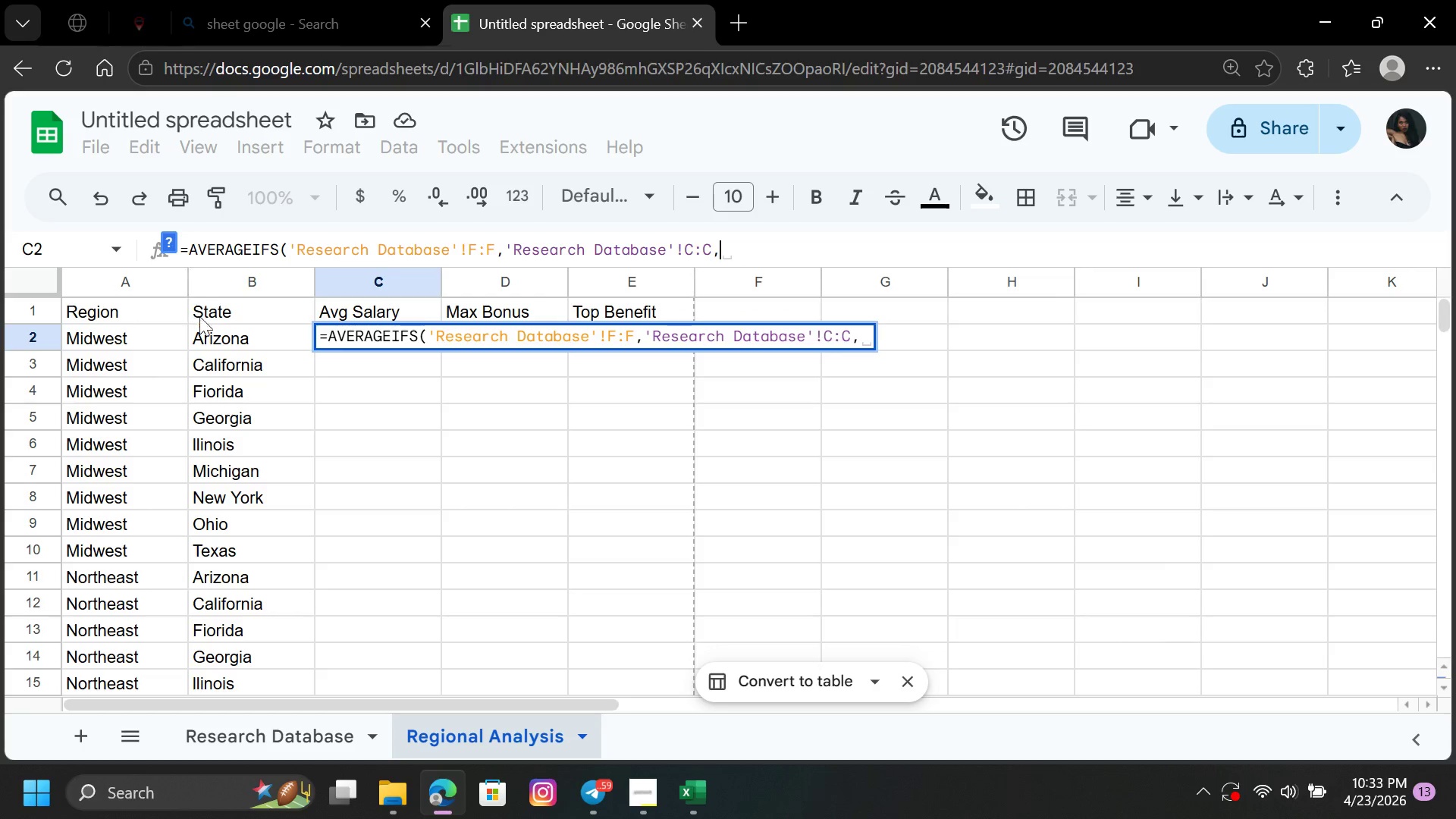 
left_click([221, 332])
 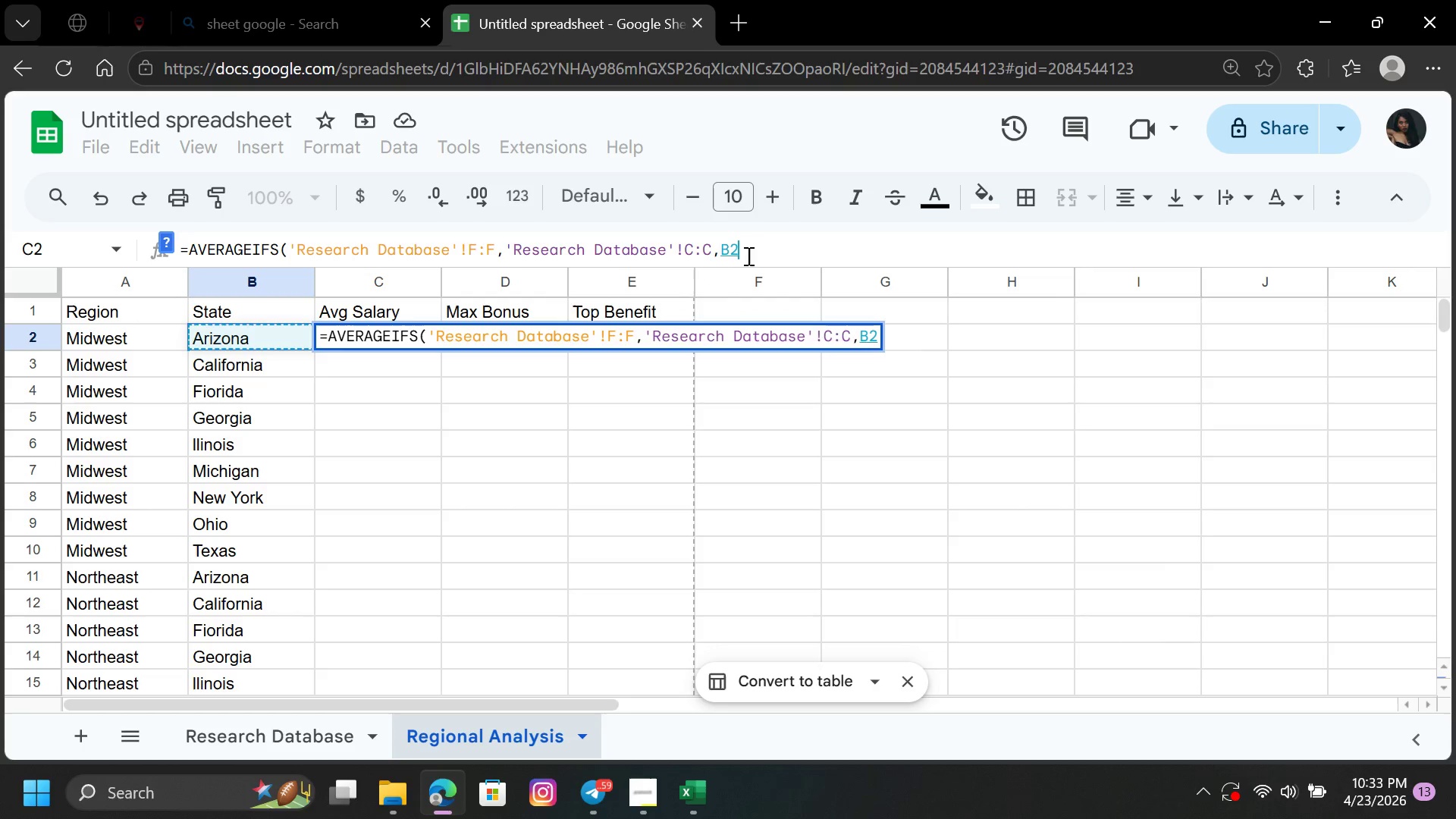 
left_click([723, 249])
 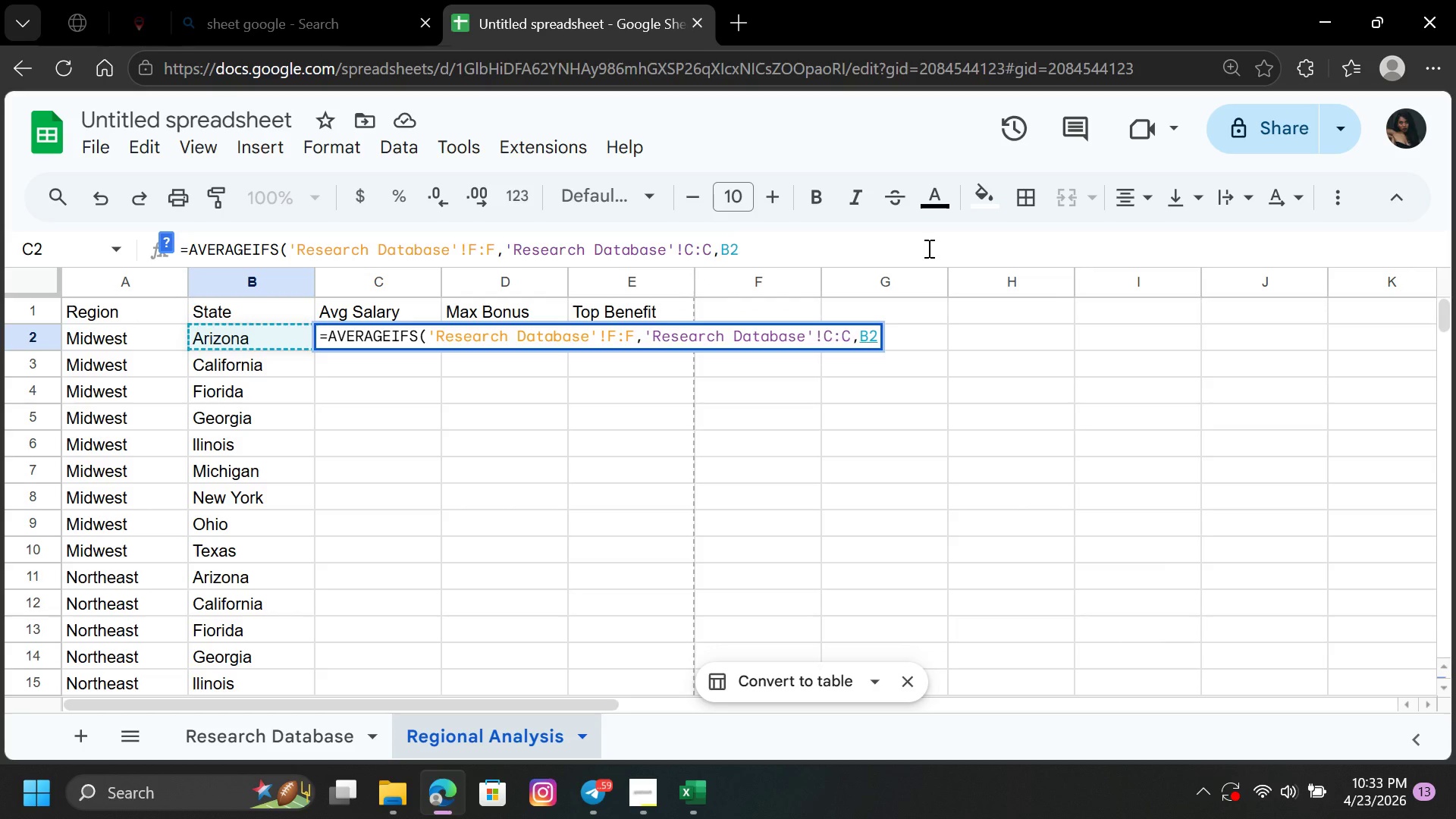 
key(Shift+4)
 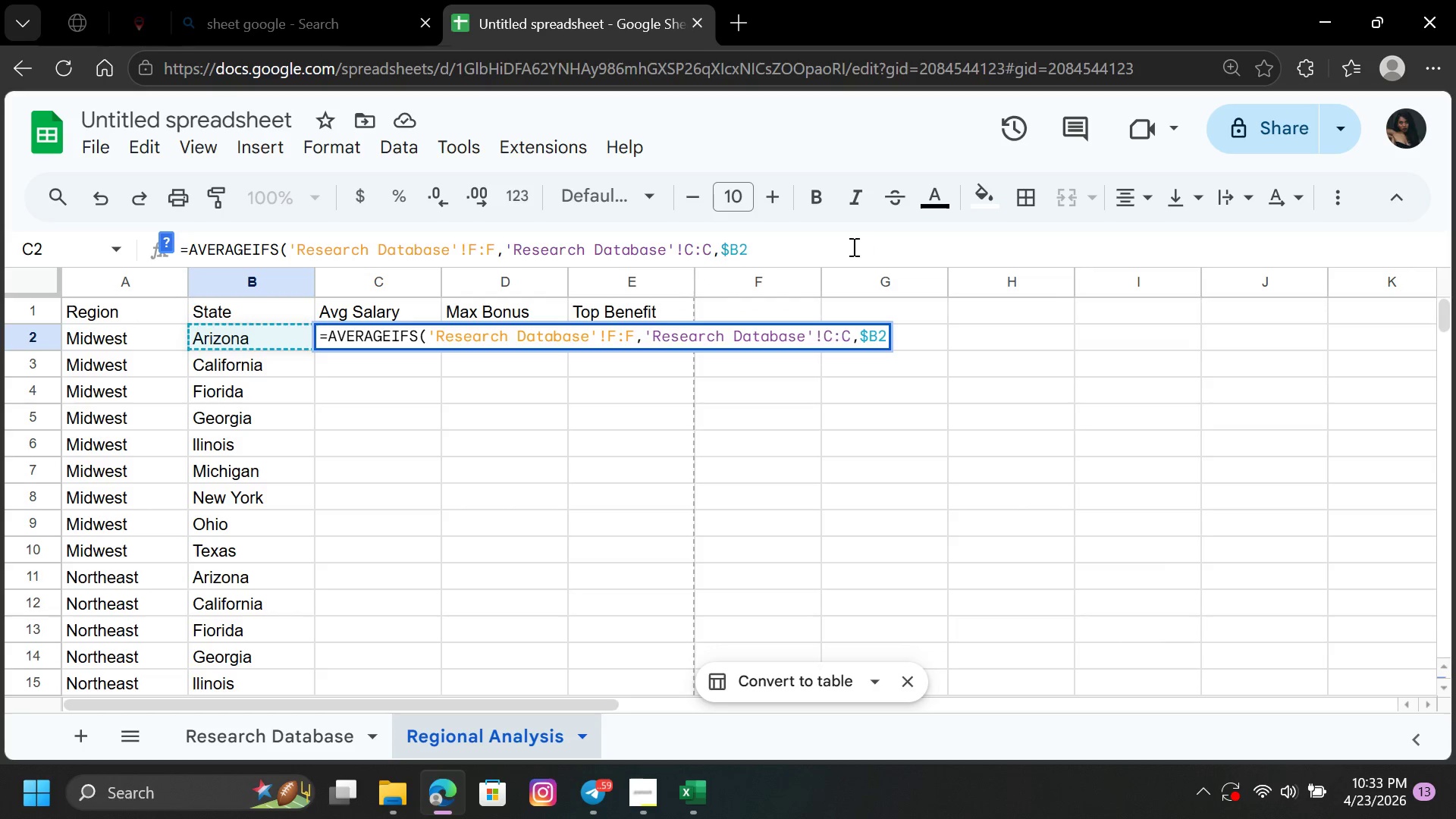 
left_click([766, 246])
 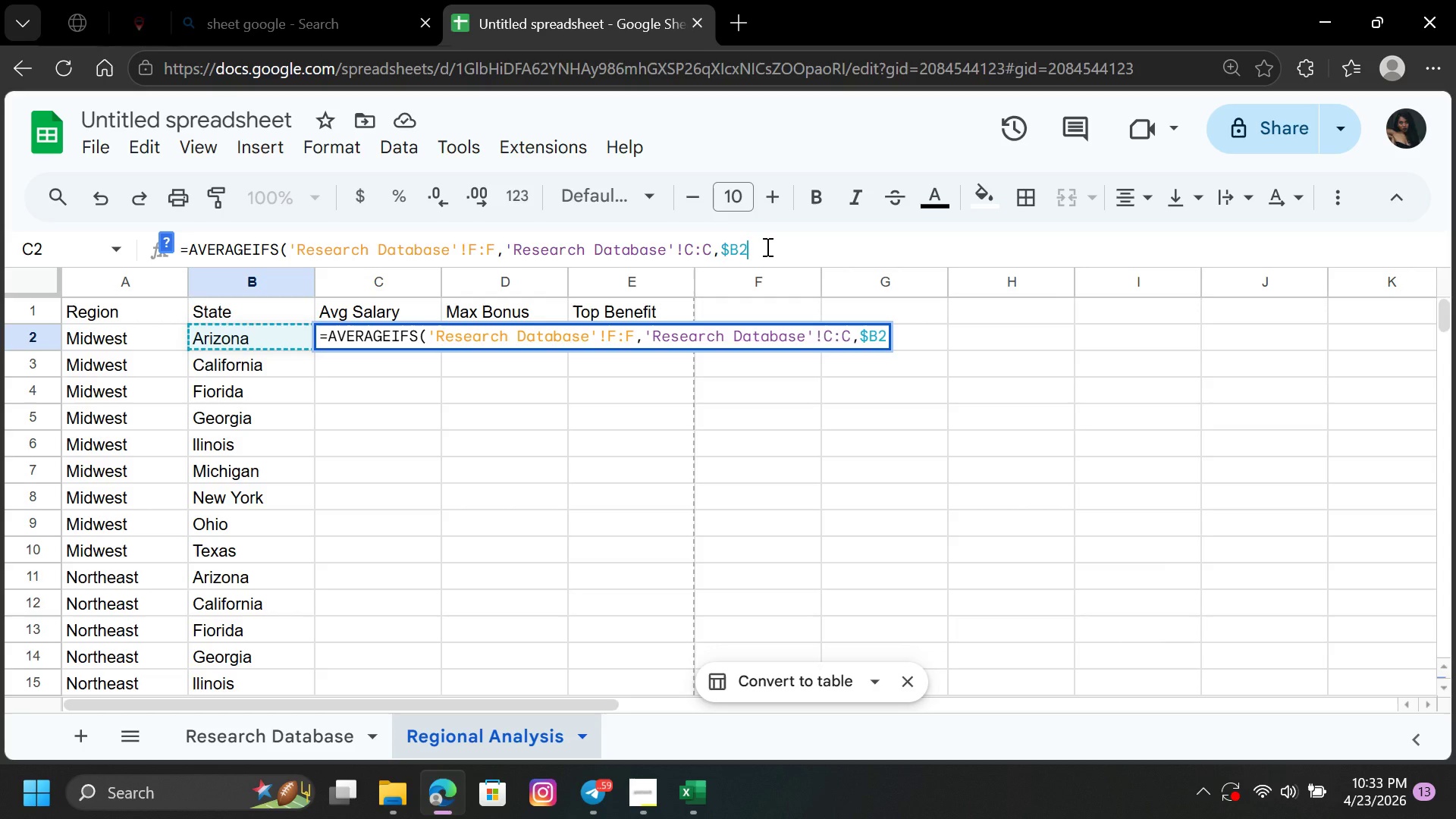 
key(Shift+0)
 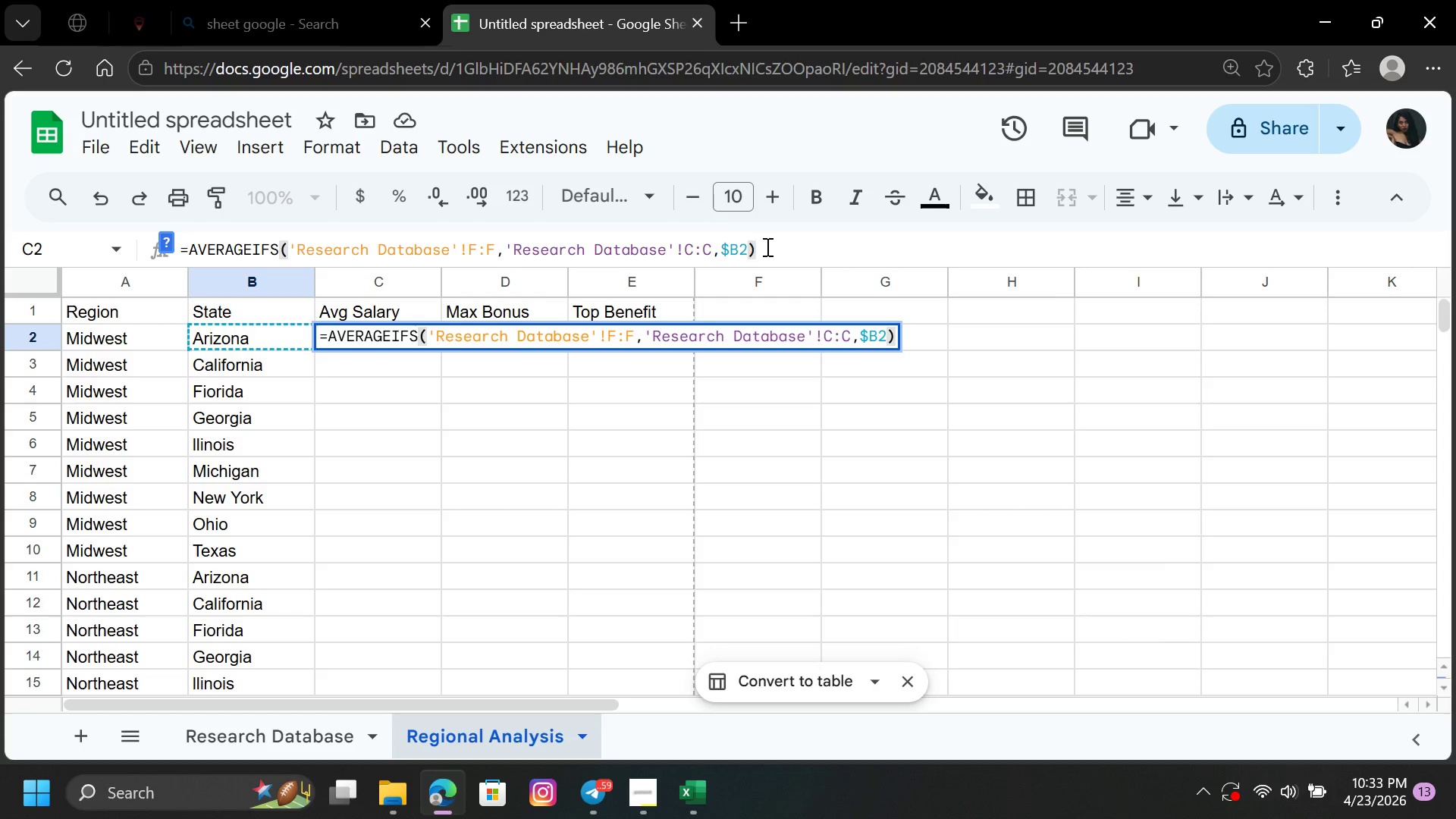 
key(Enter)
 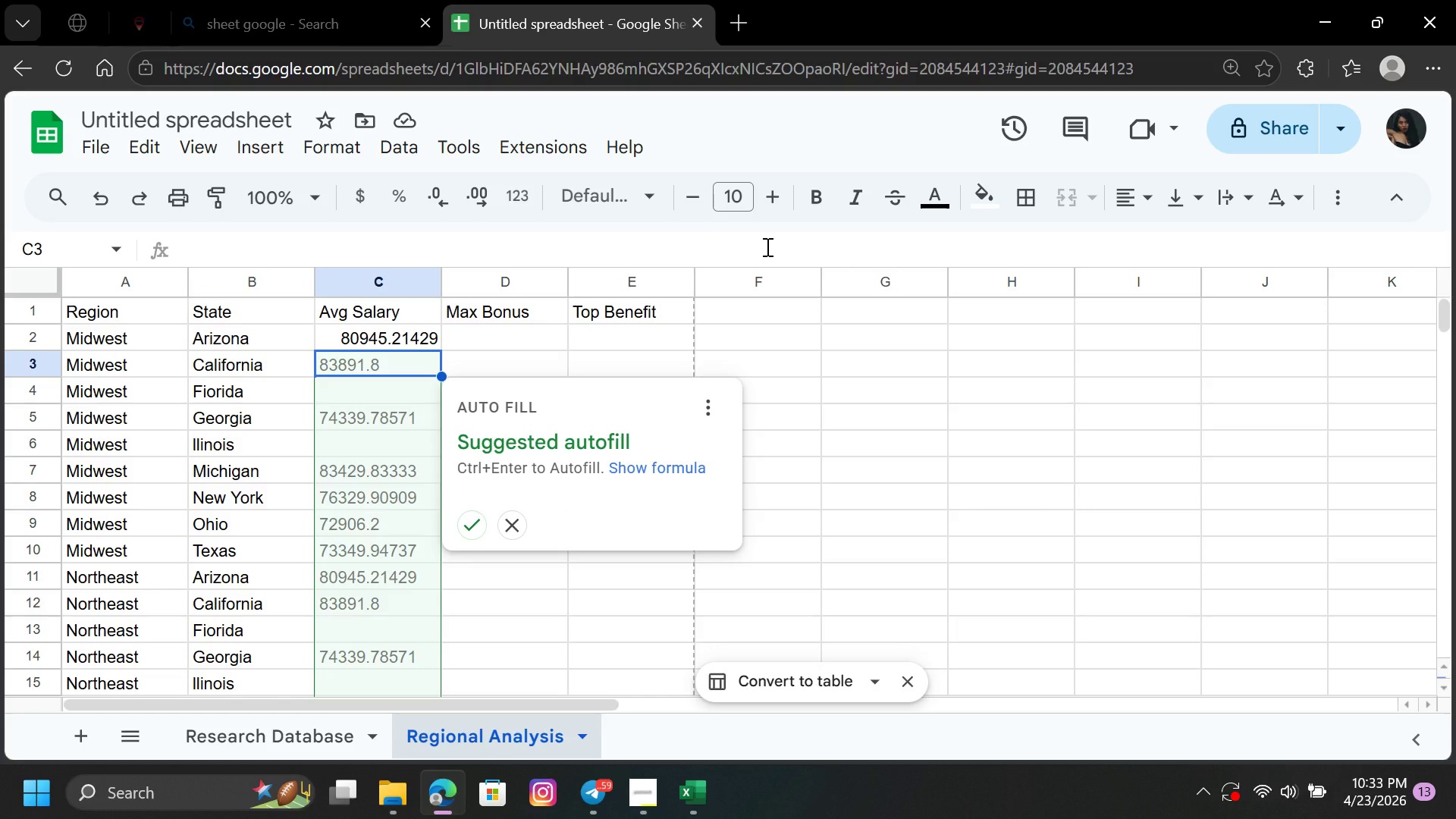 
wait(26.31)
 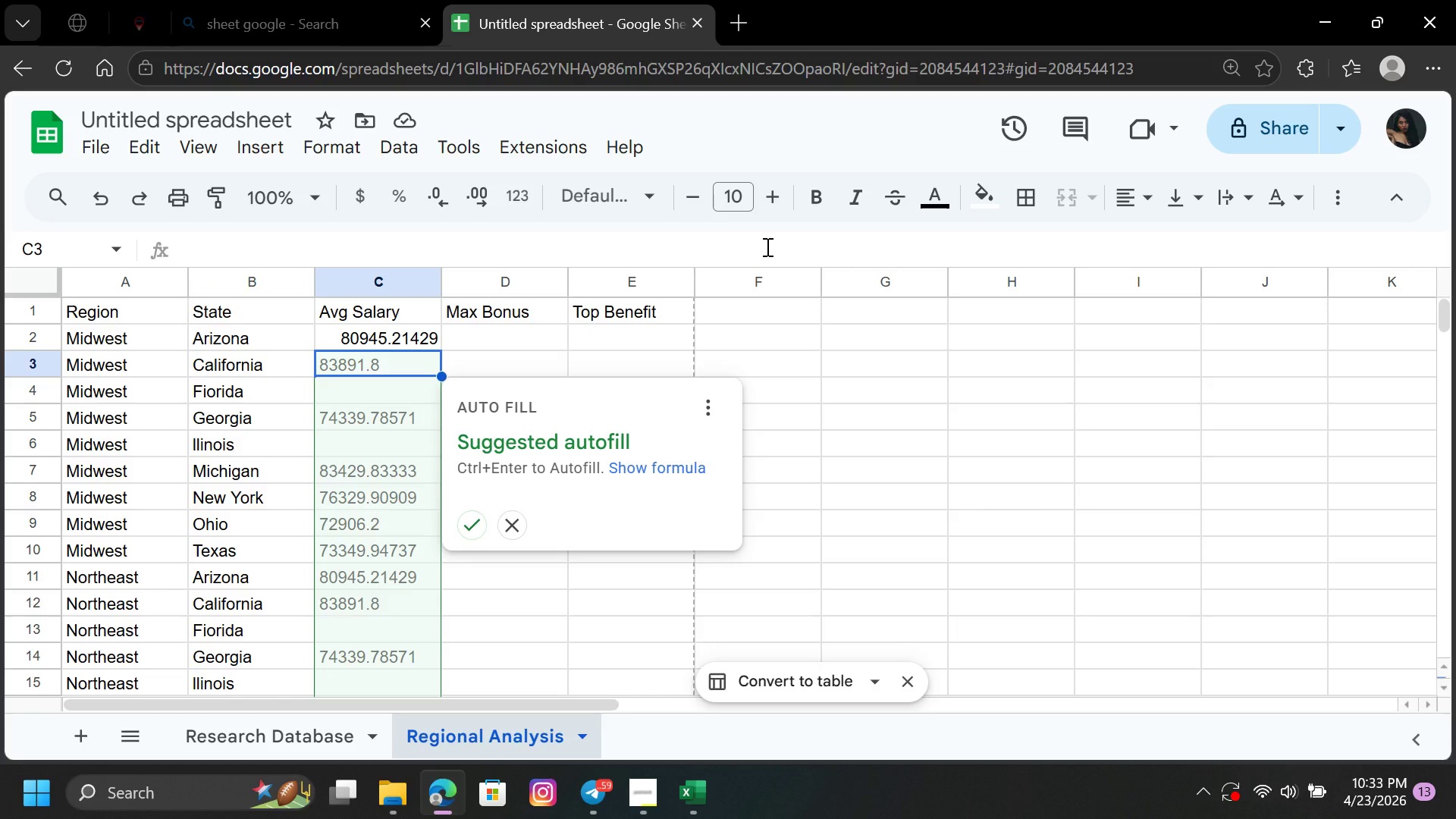 
left_click([464, 526])
 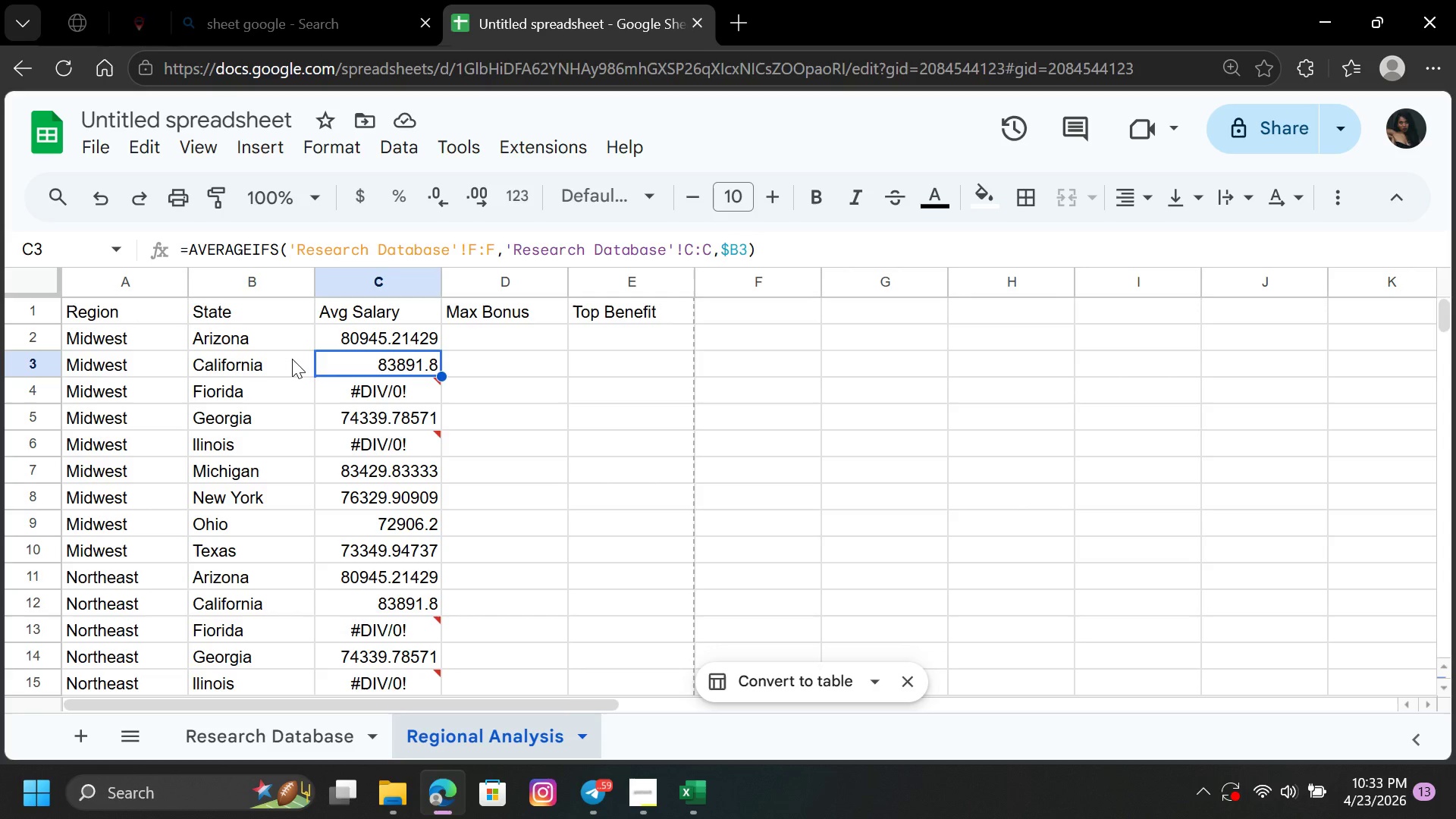 
wait(16.38)
 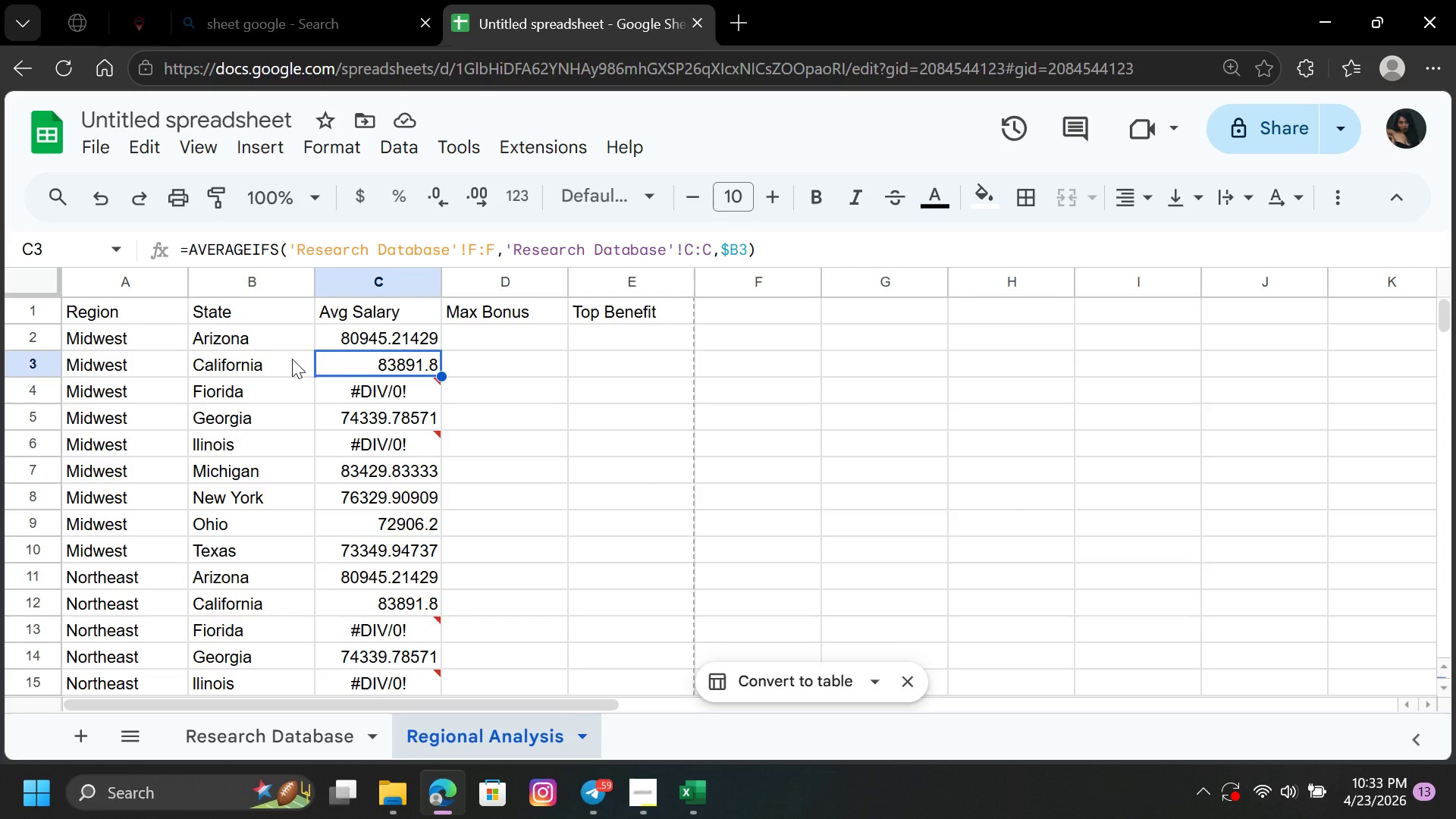 
left_click([288, 361])
 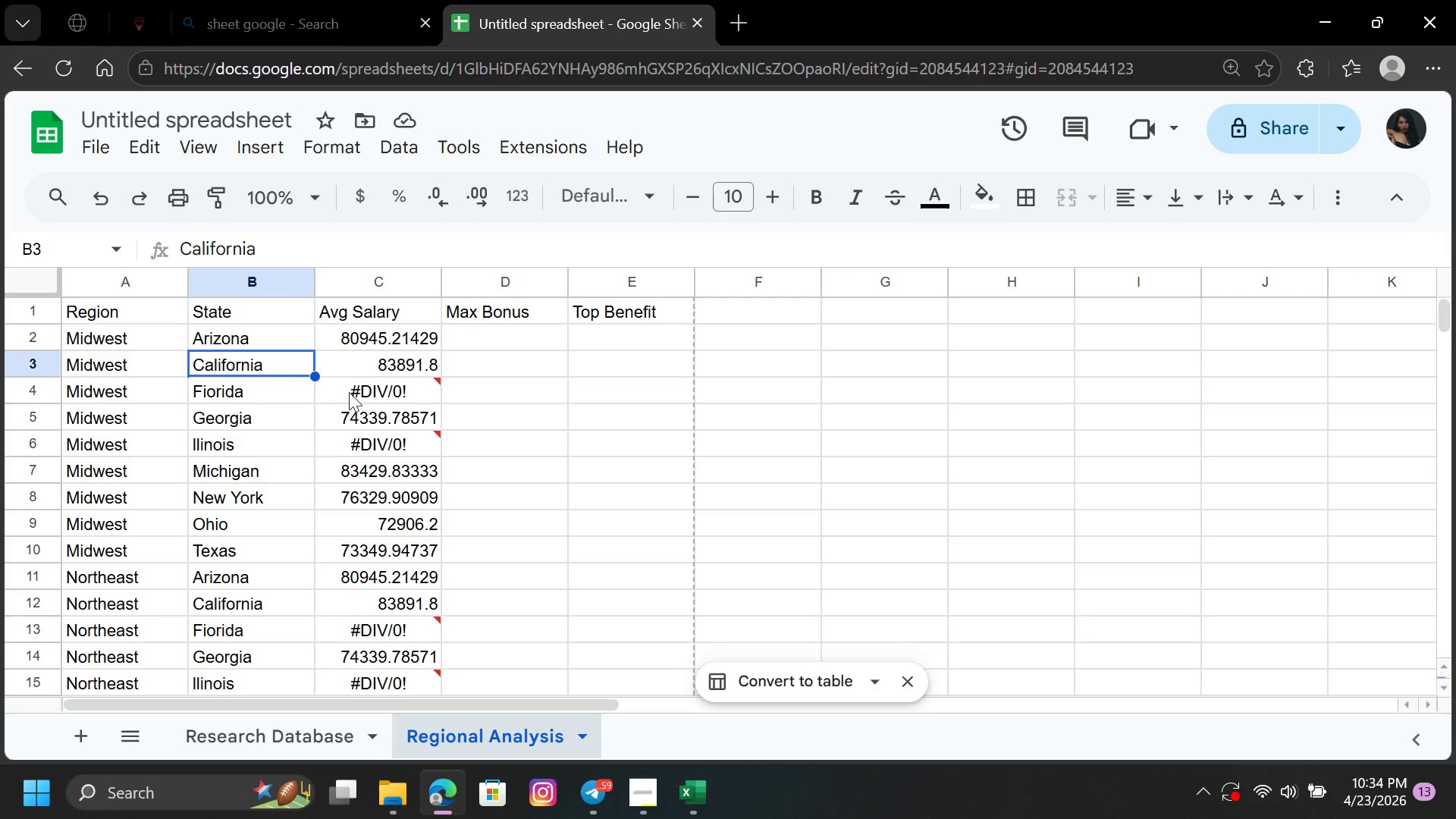 
wait(34.62)
 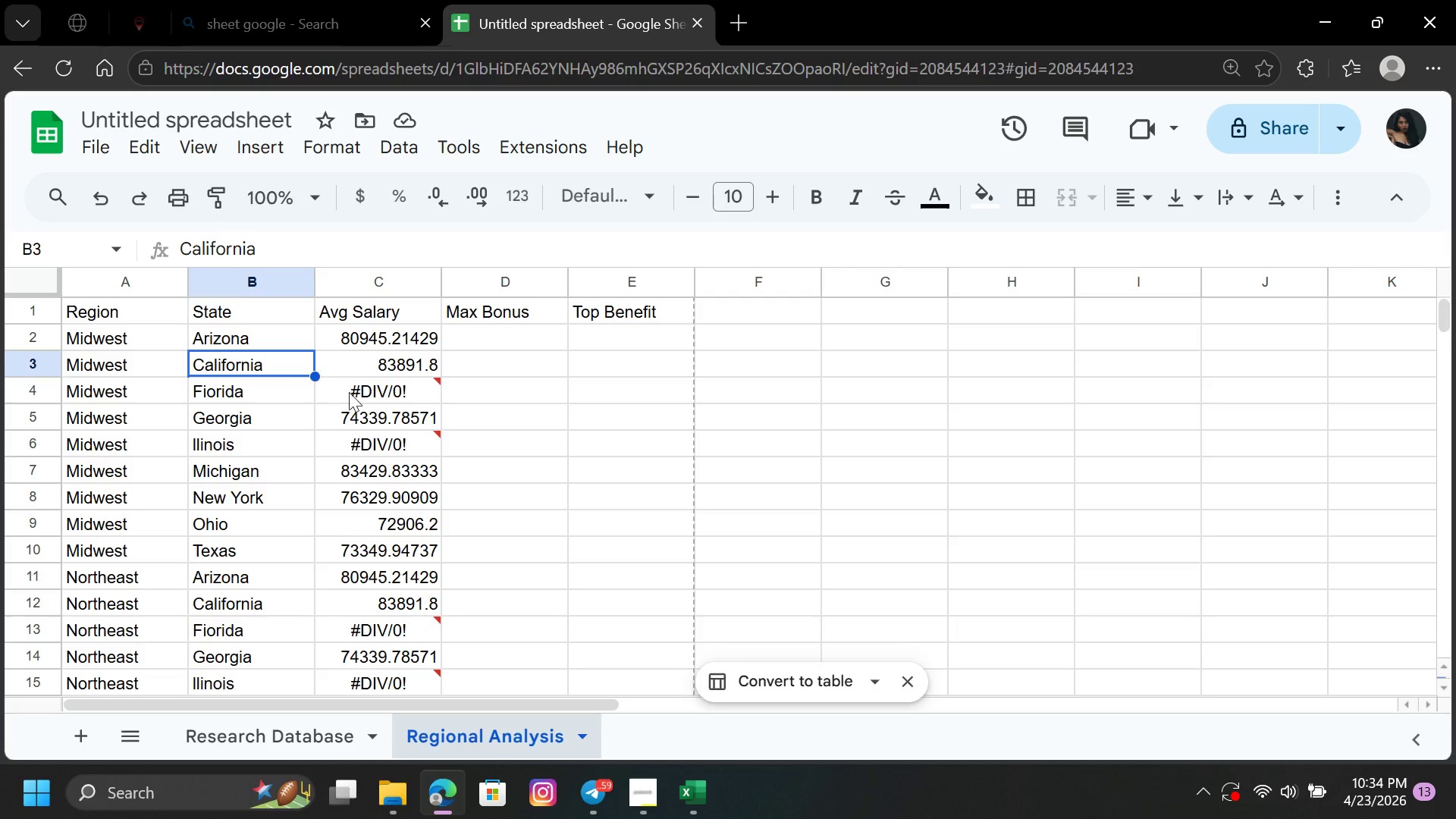 
left_click([387, 338])
 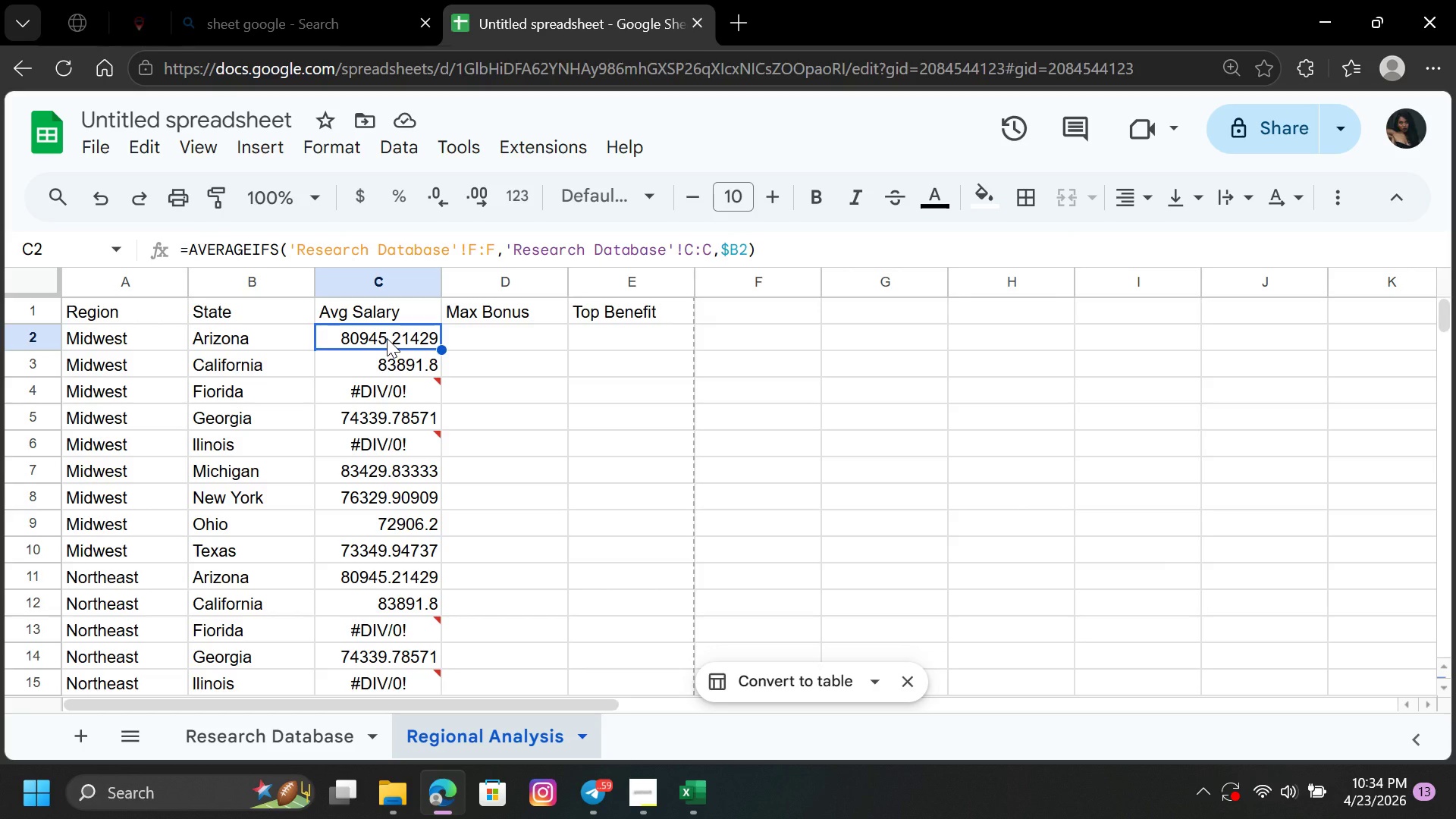 
wait(7.28)
 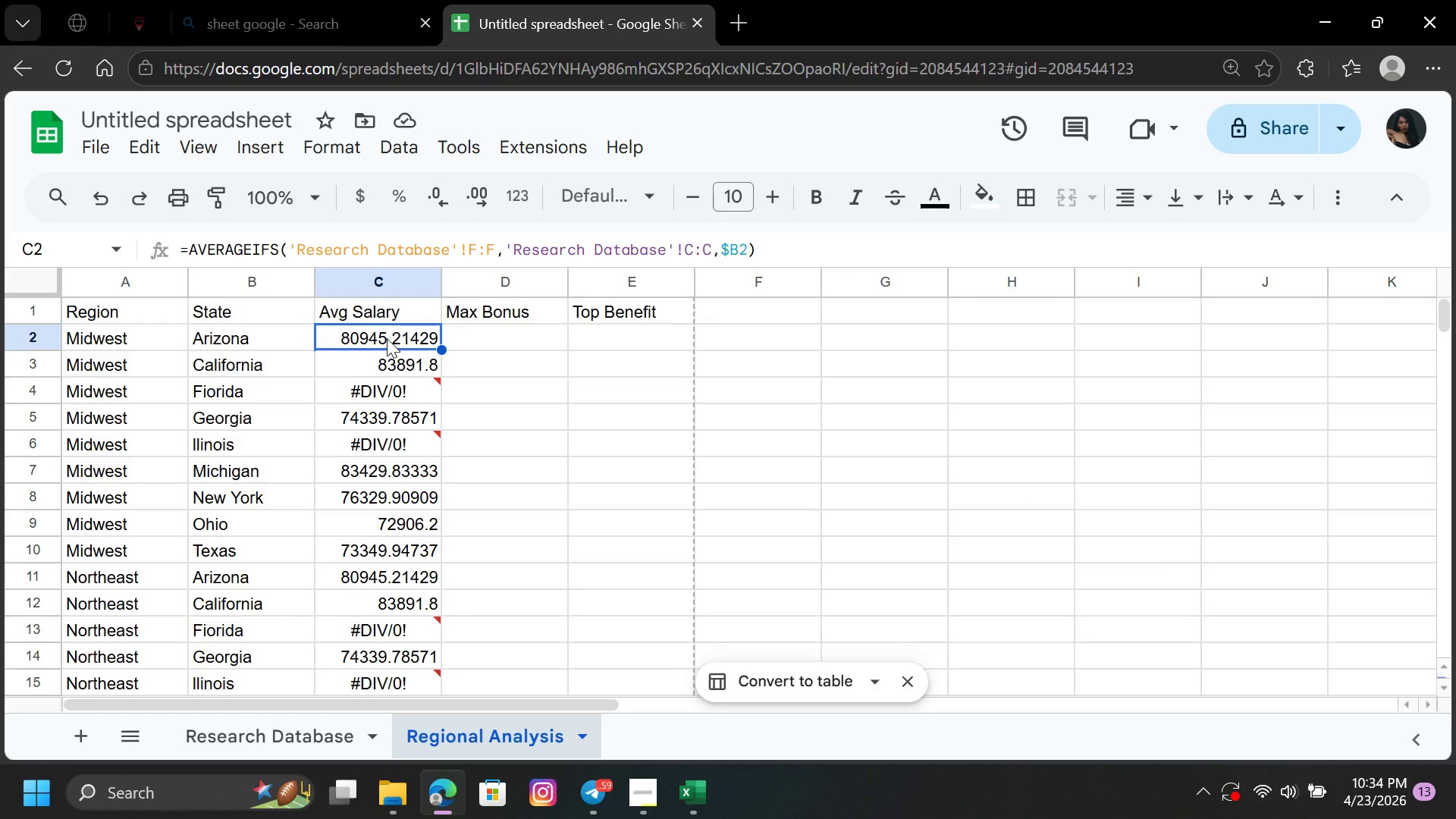 
left_click([467, 245])
 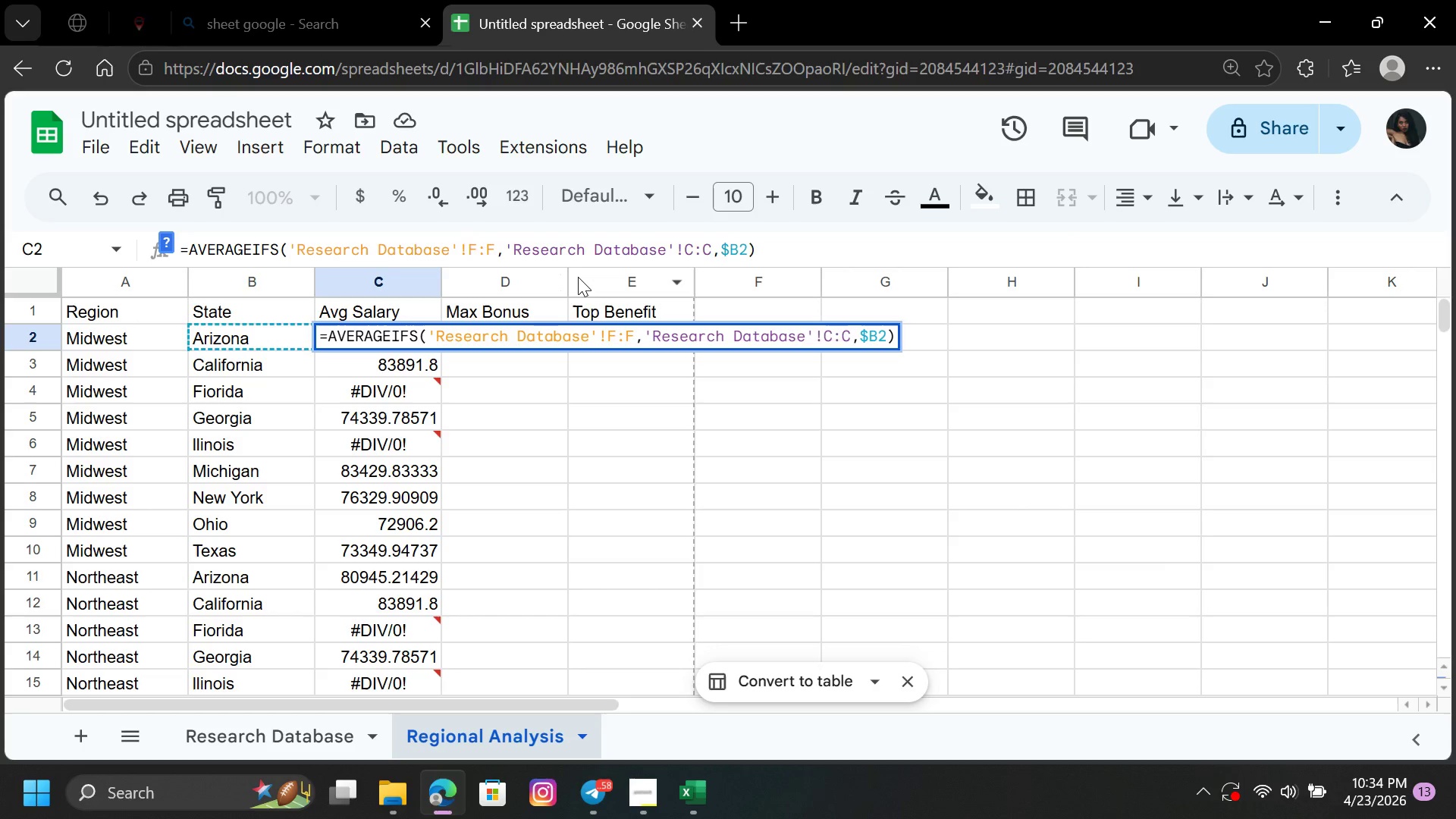 
key(Shift+4)
 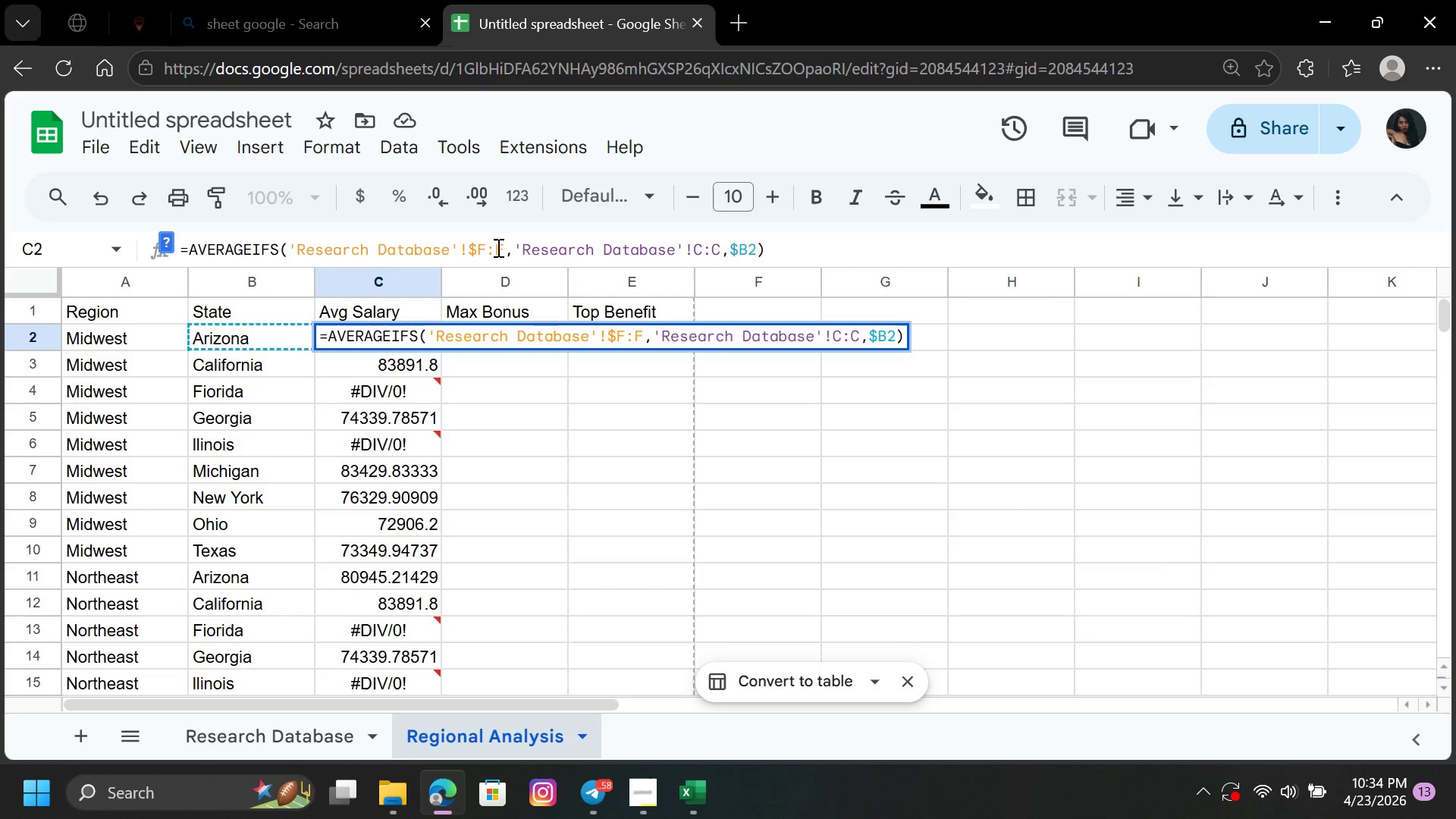 
left_click([493, 247])
 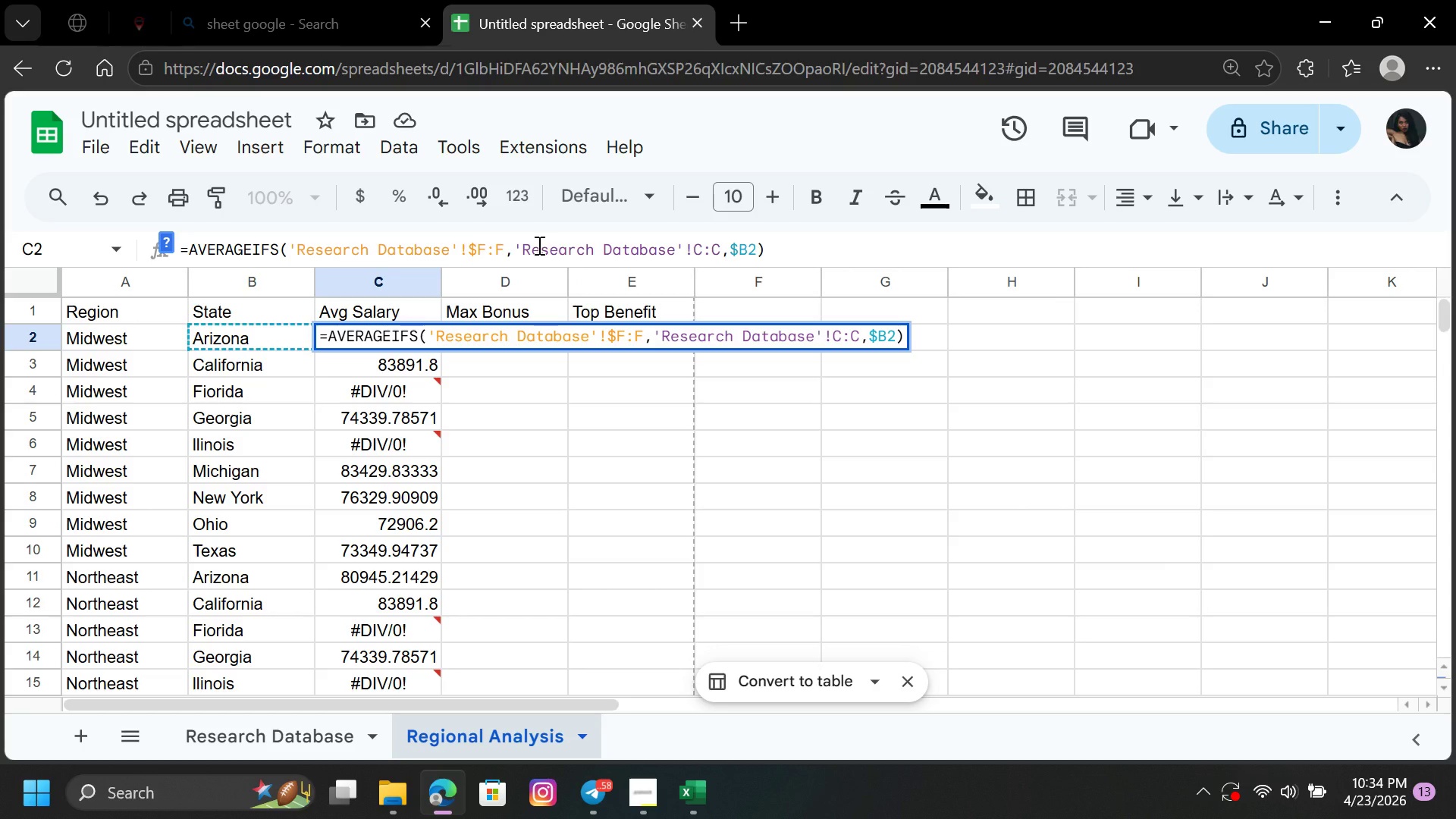 
key(Shift+4)
 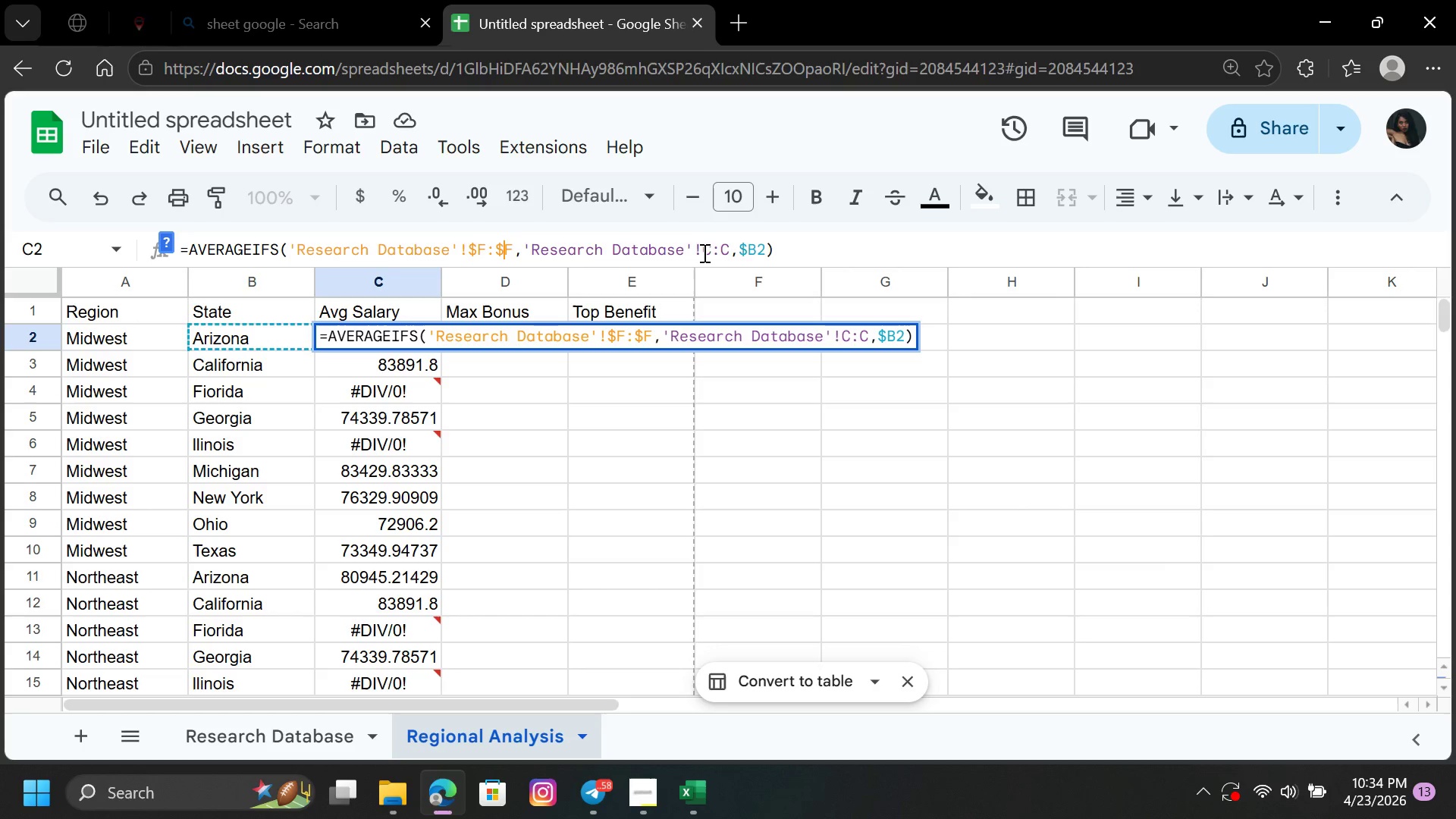 
left_click([703, 250])
 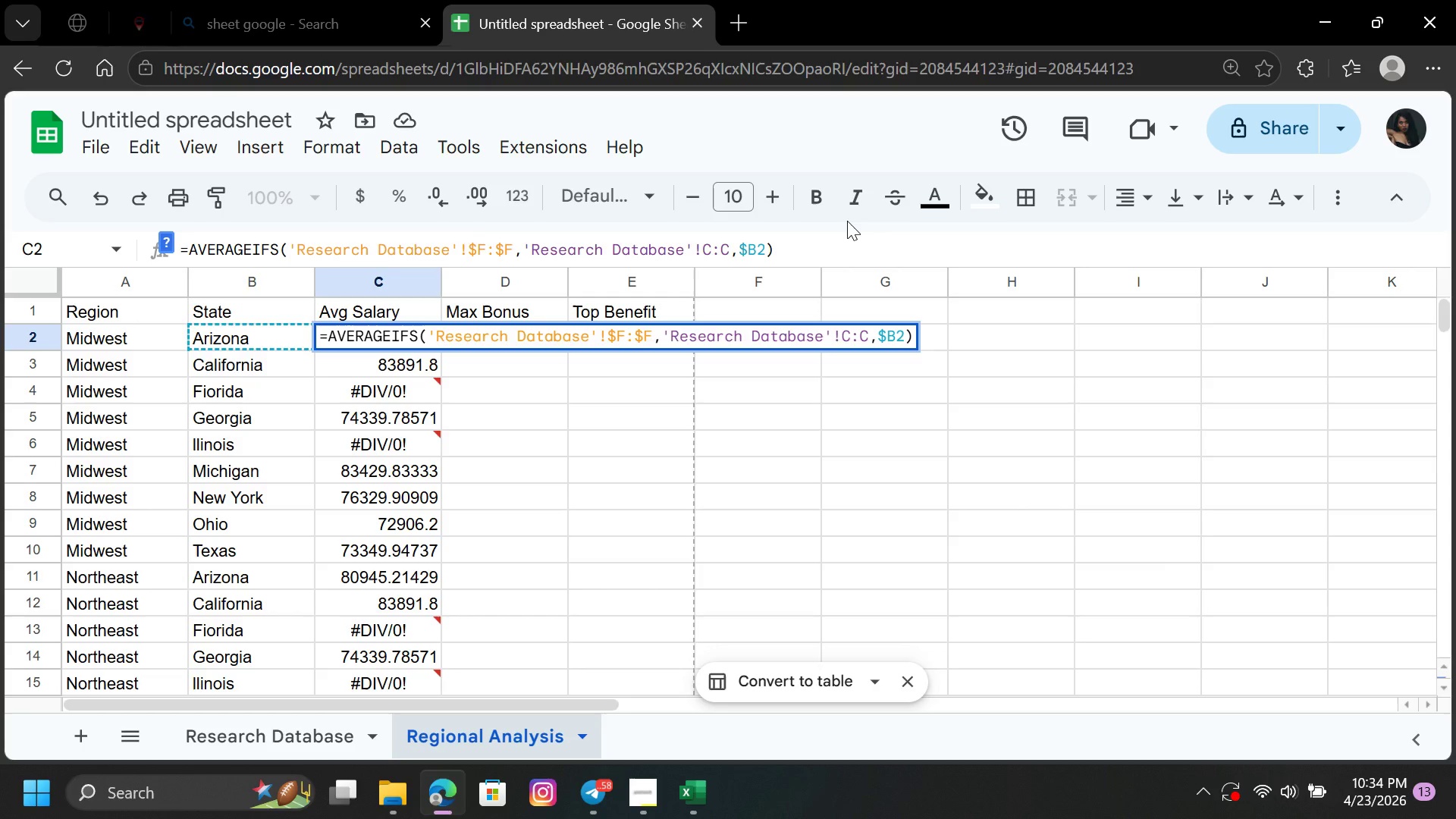 
key(Shift+4)
 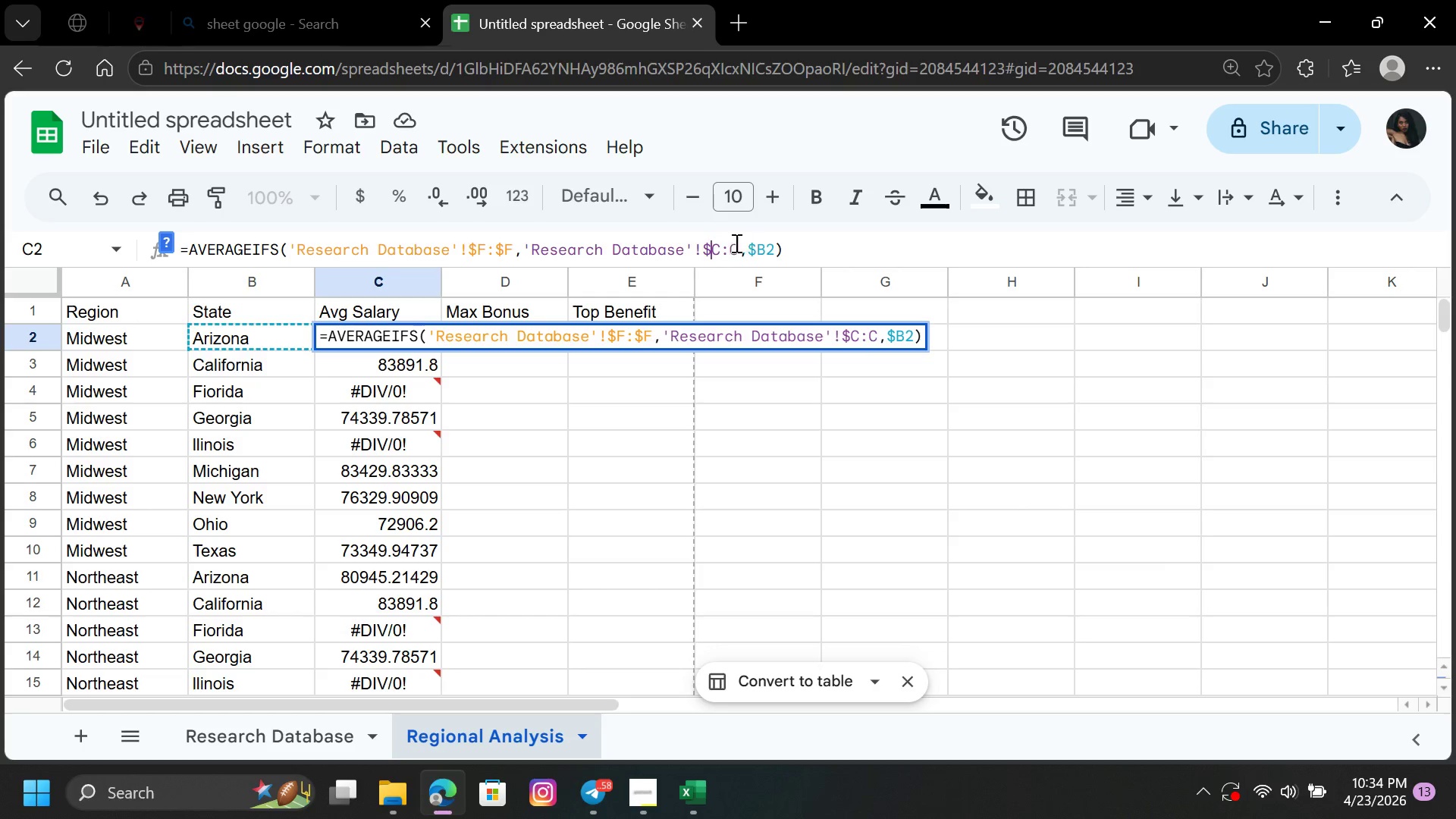 
left_click([731, 244])
 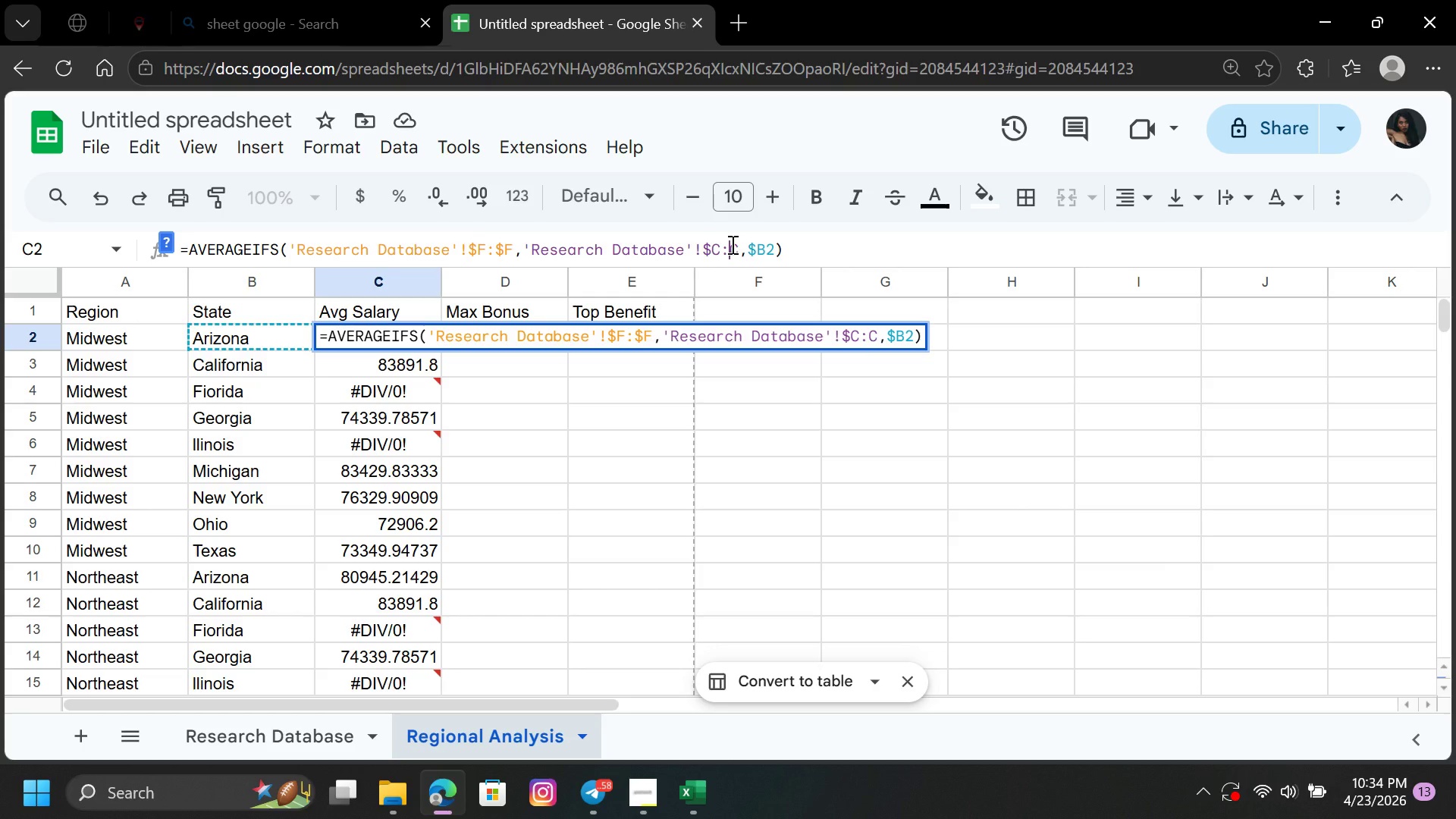 
key(Shift+4)
 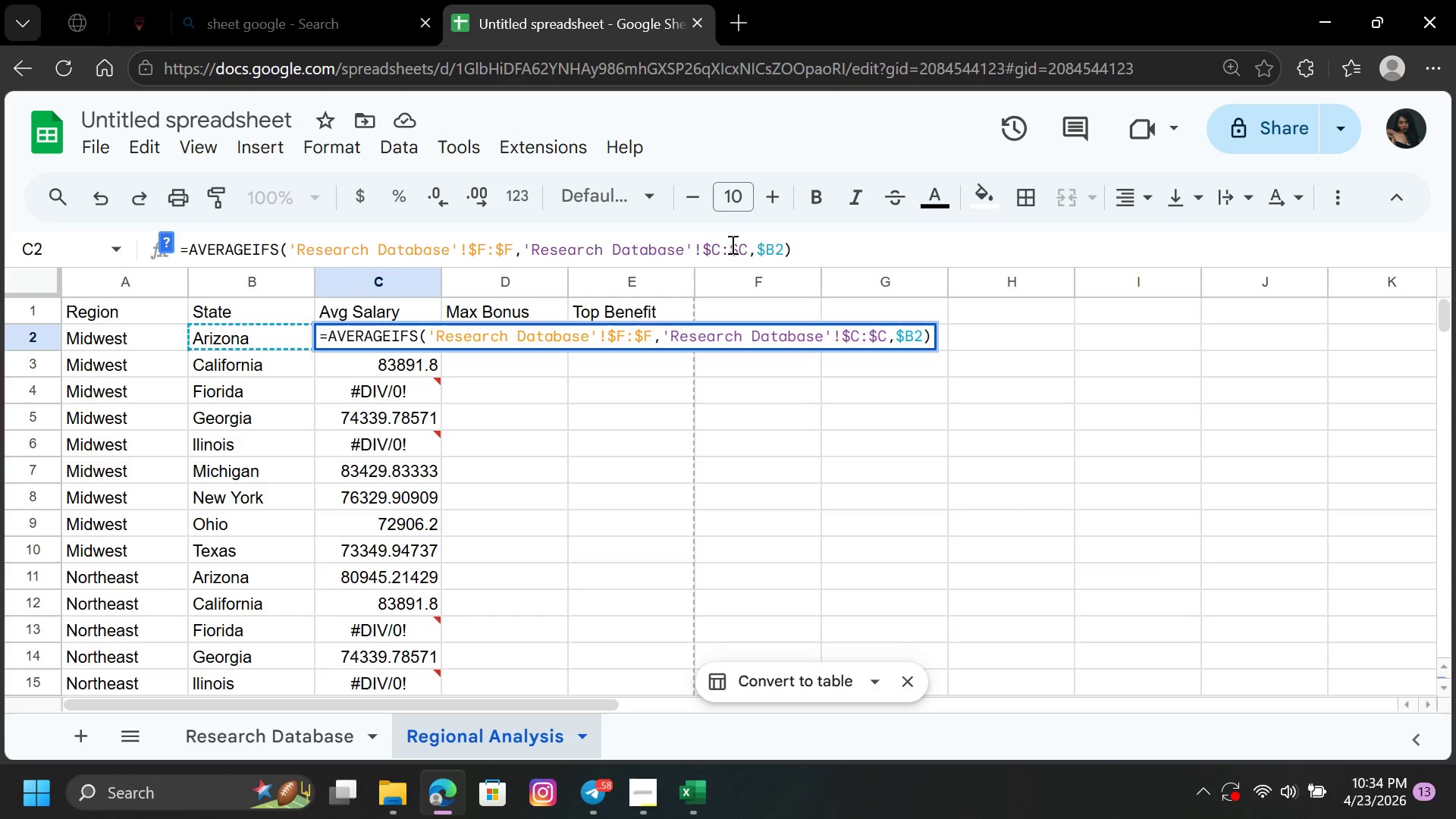 
key(Enter)
 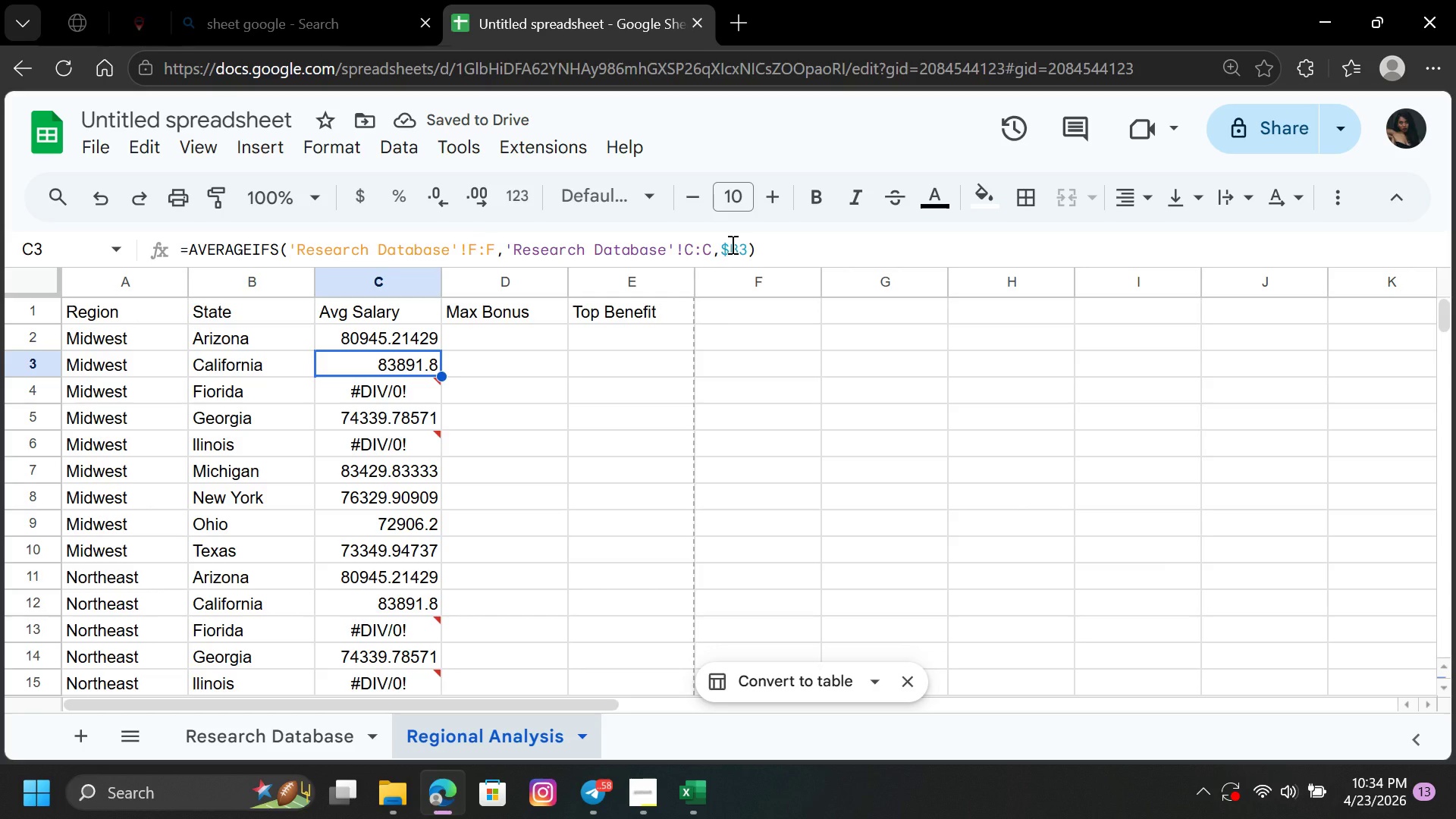 
wait(6.5)
 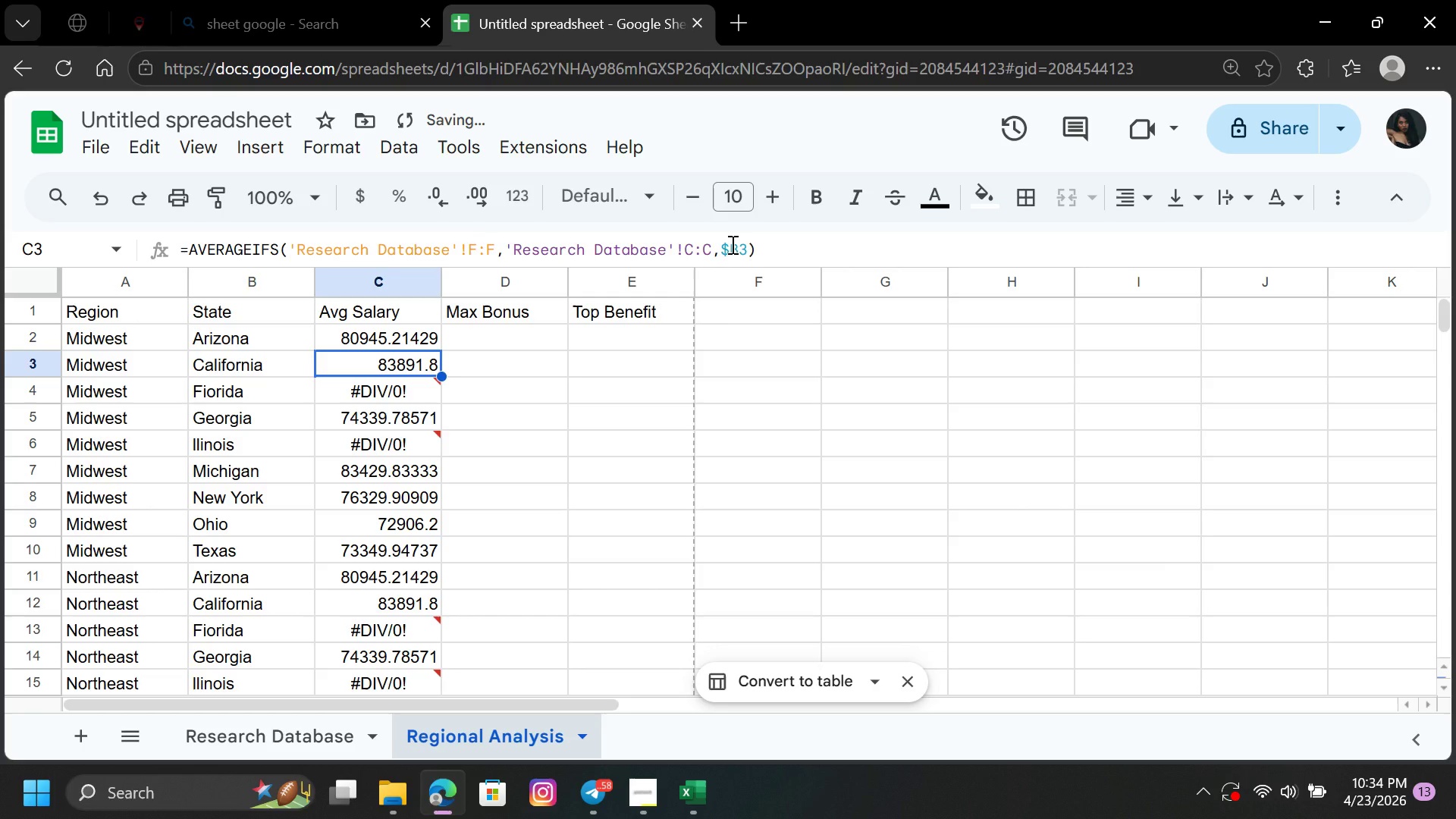 
left_click([381, 336])
 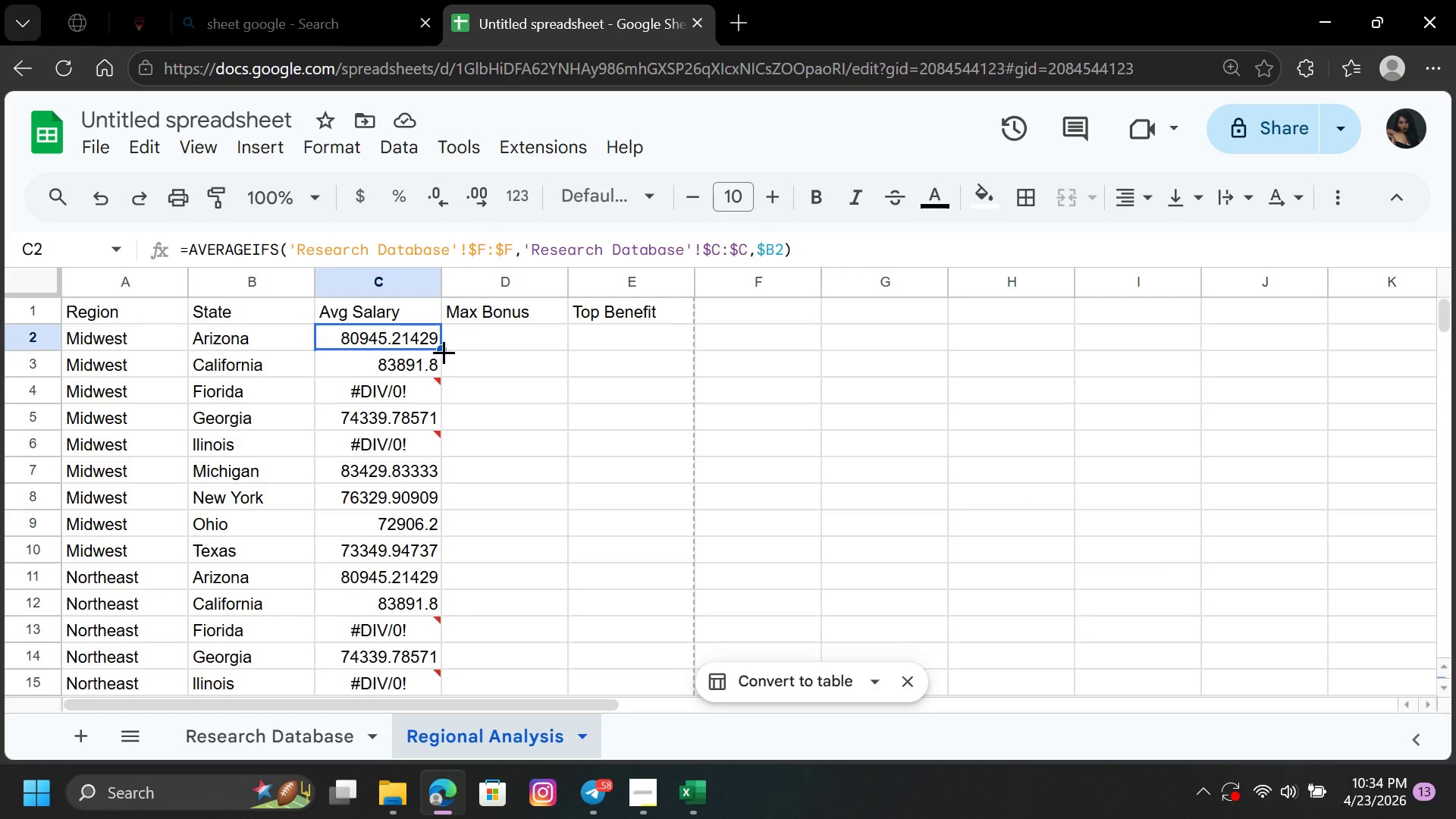 
left_click_drag(start_coordinate=[444, 350], to_coordinate=[425, 544])
 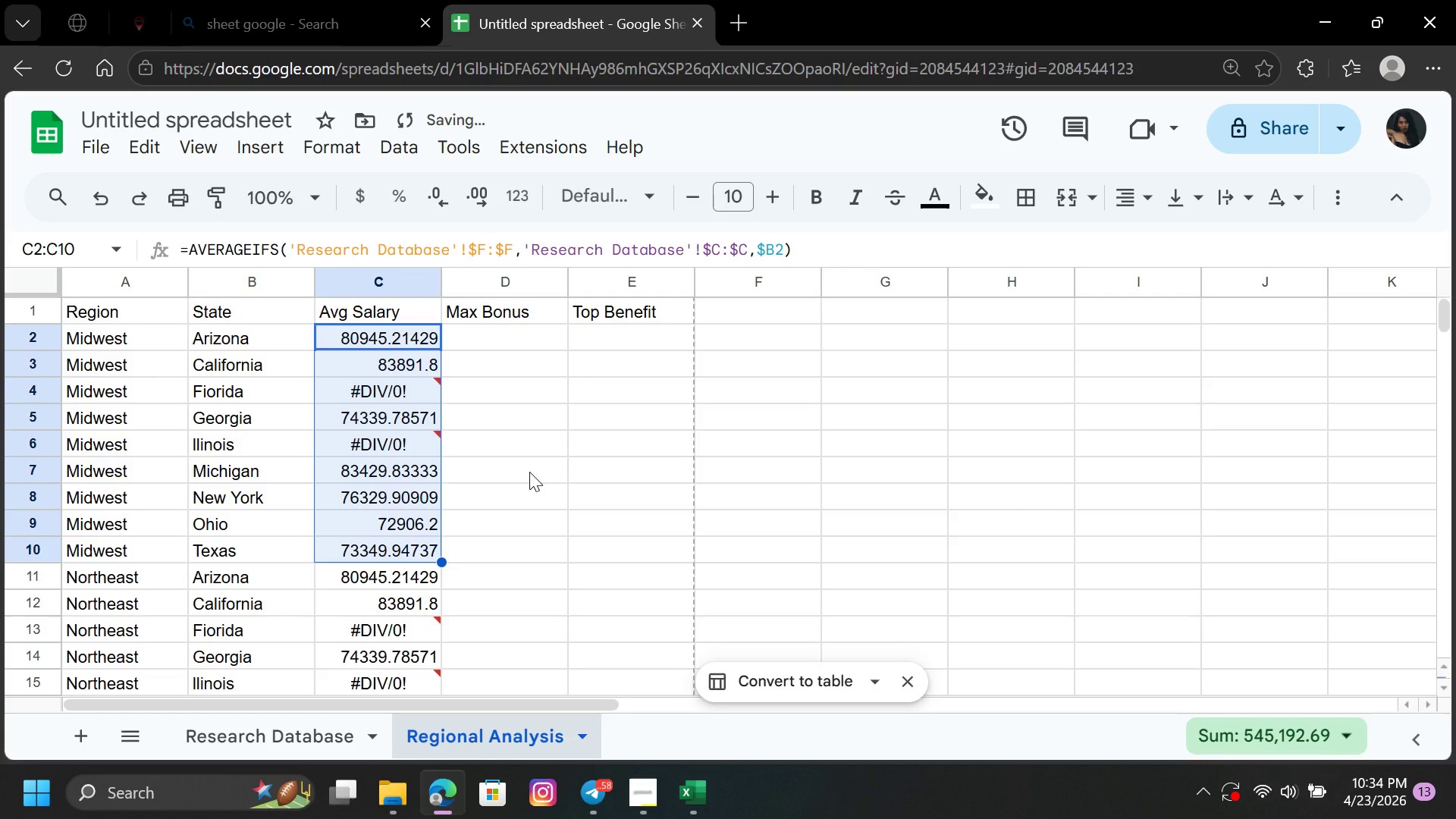 
left_click([529, 472])
 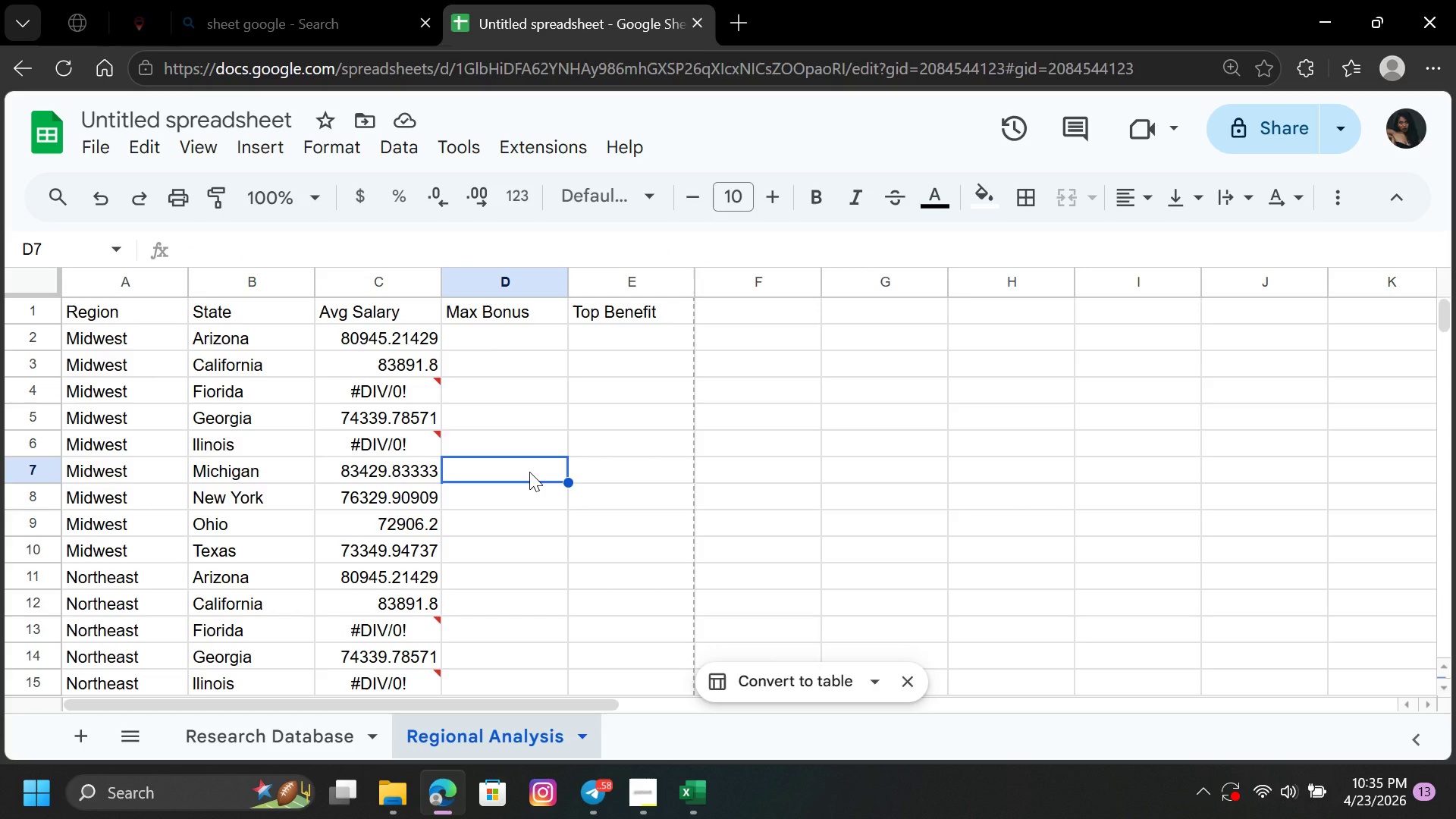 
wait(19.73)
 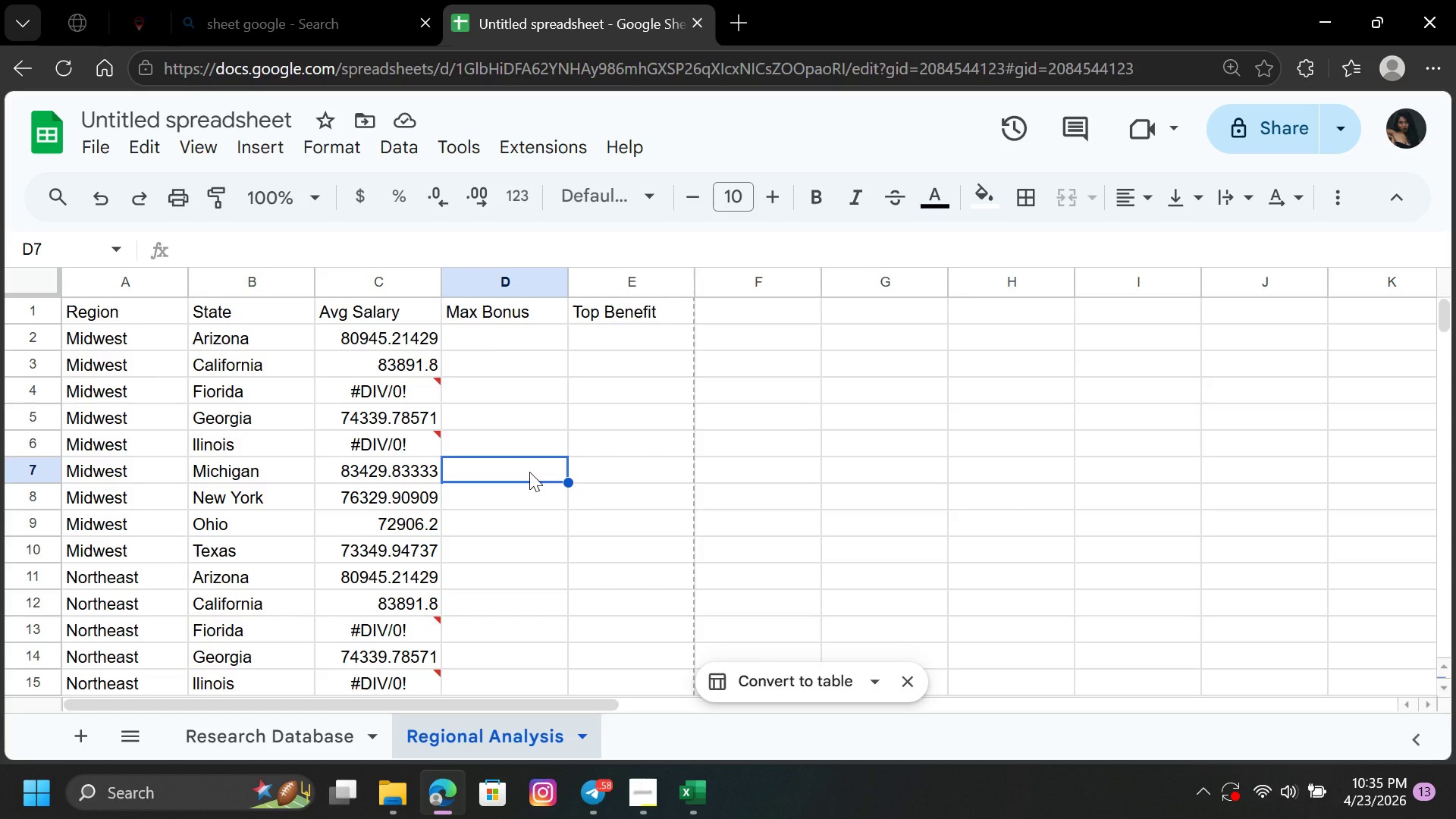 
left_click([526, 340])
 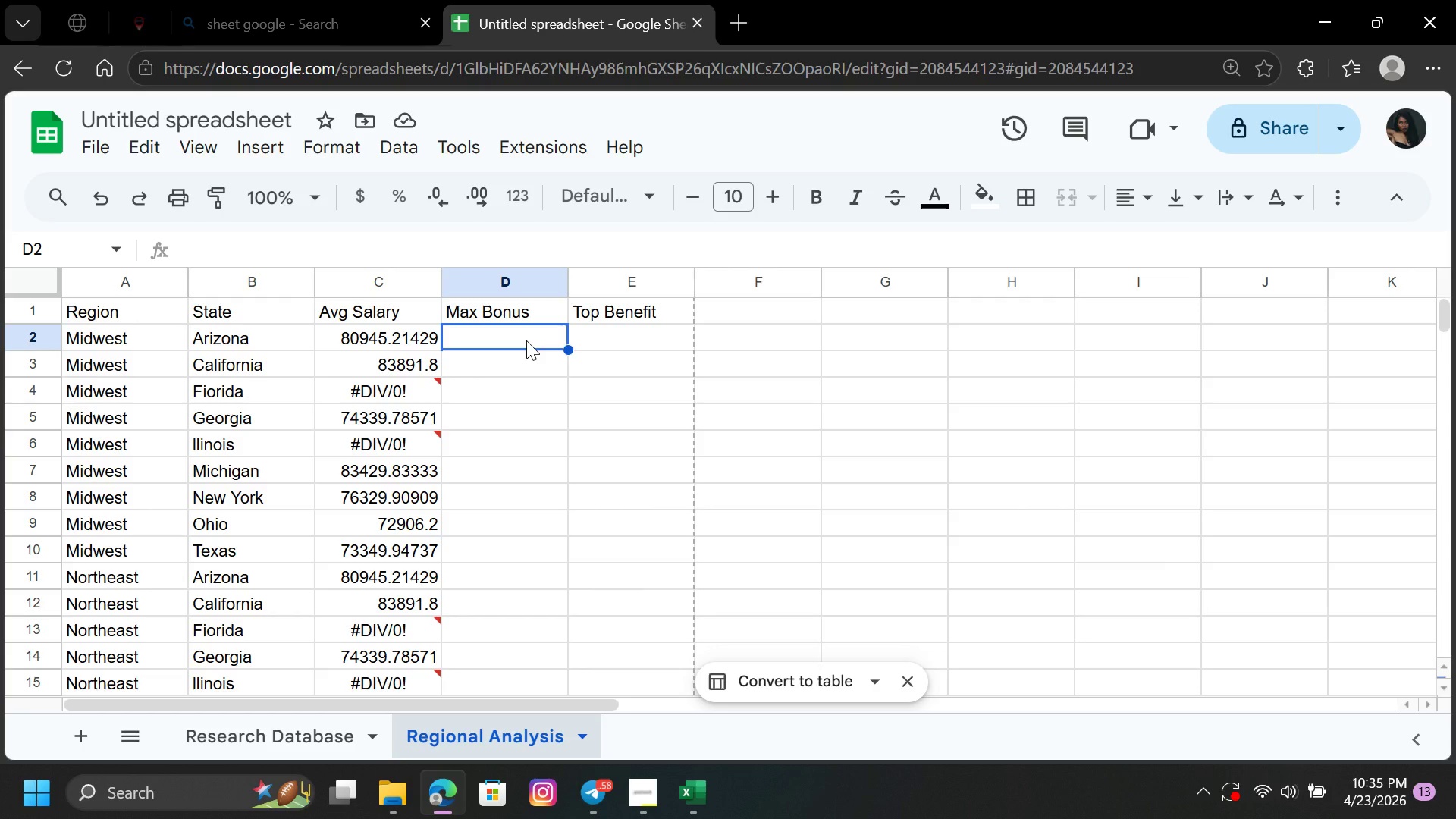 
type(=MAX)
 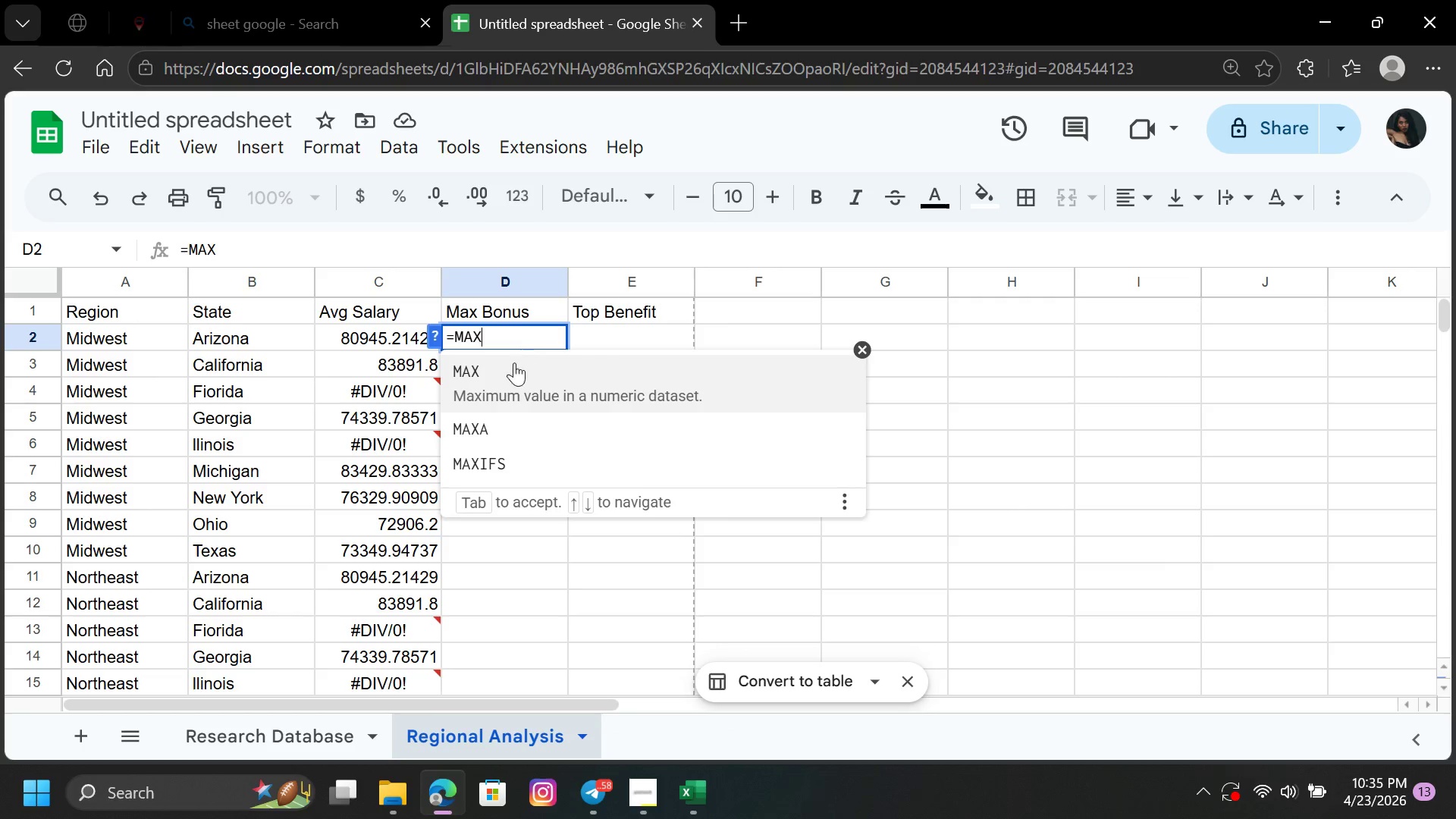 
left_click([491, 458])
 